 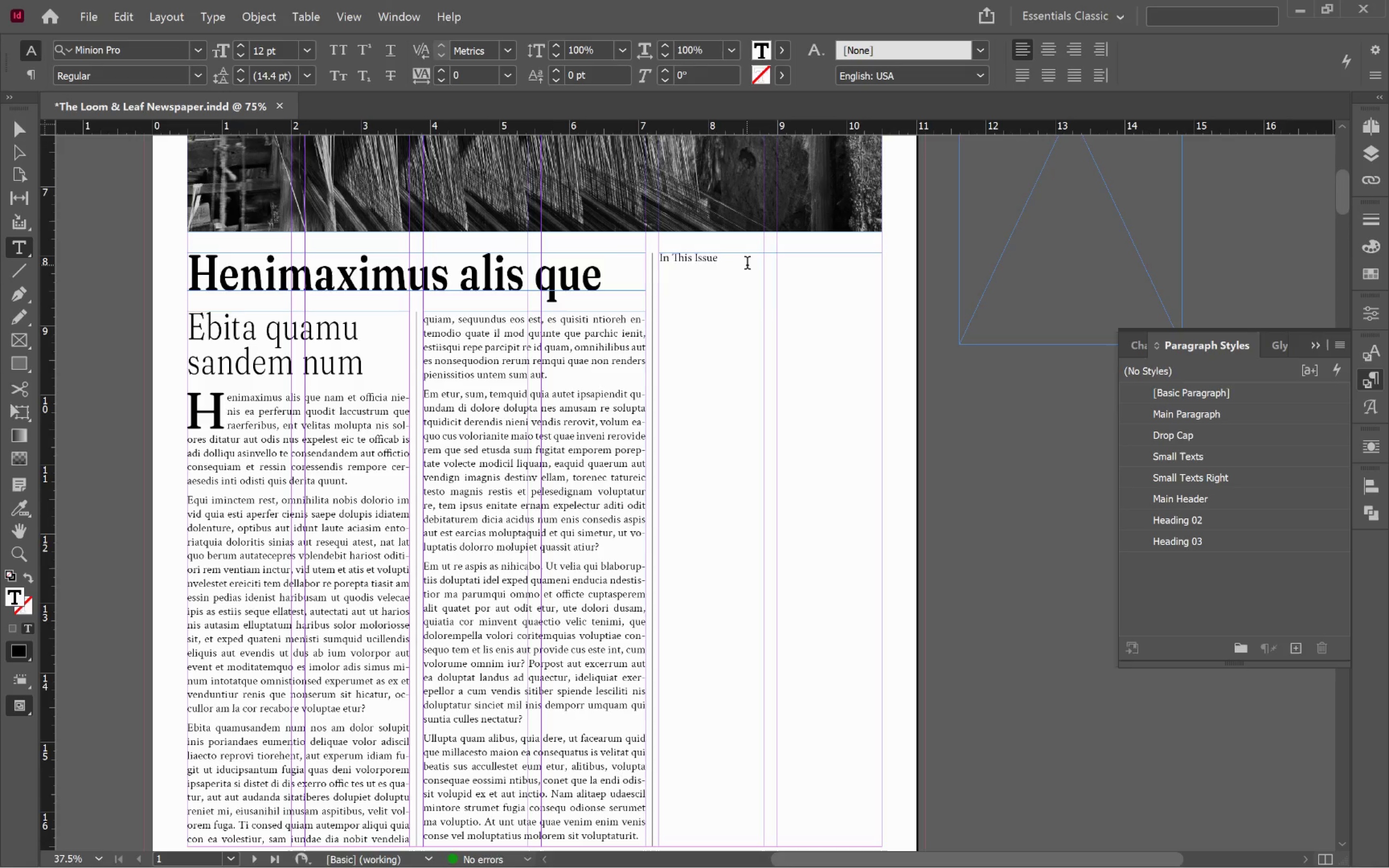 
key(Control+Enter)
 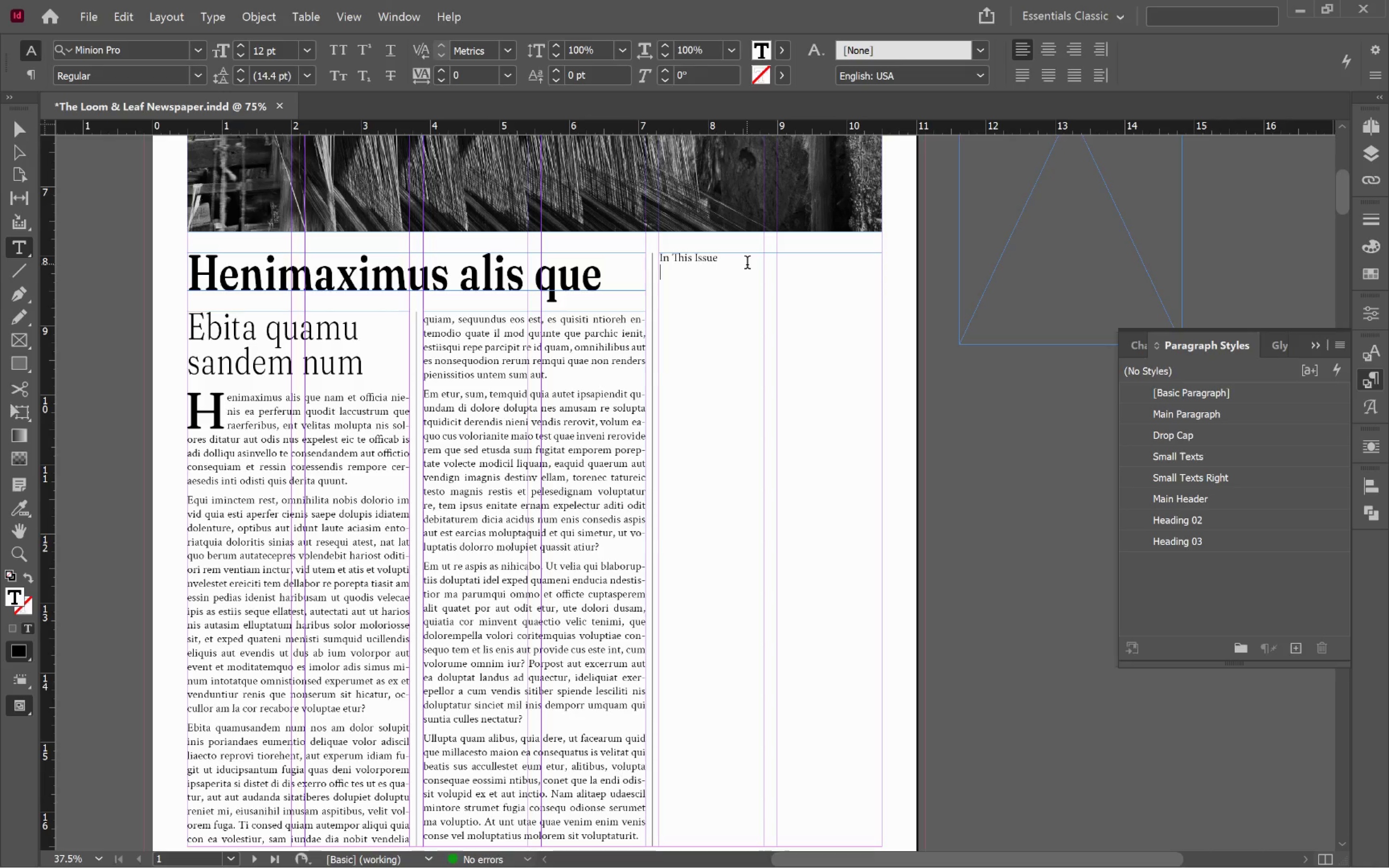 
wait(7.16)
 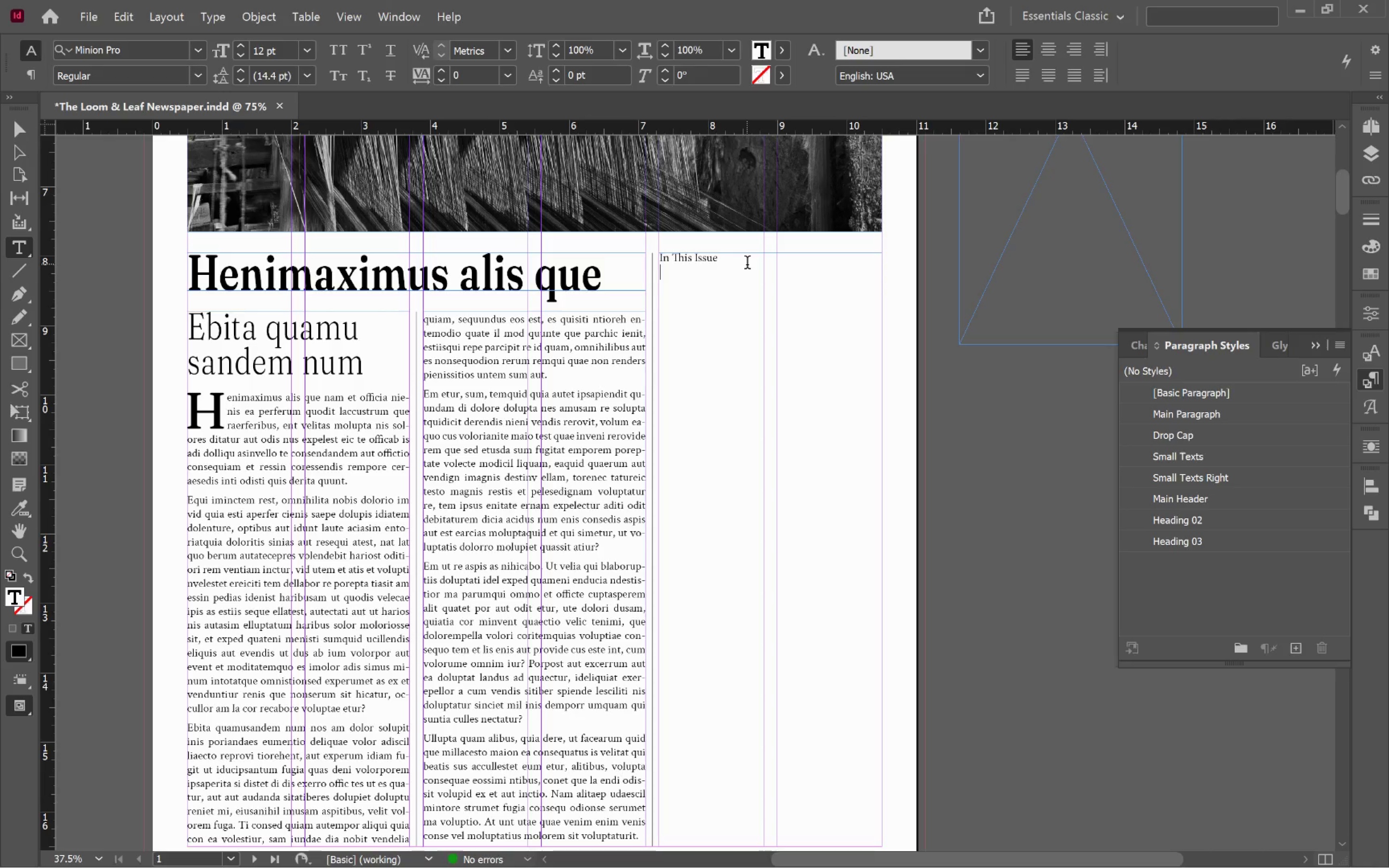 
key(Control+Shift+ShiftLeft)
 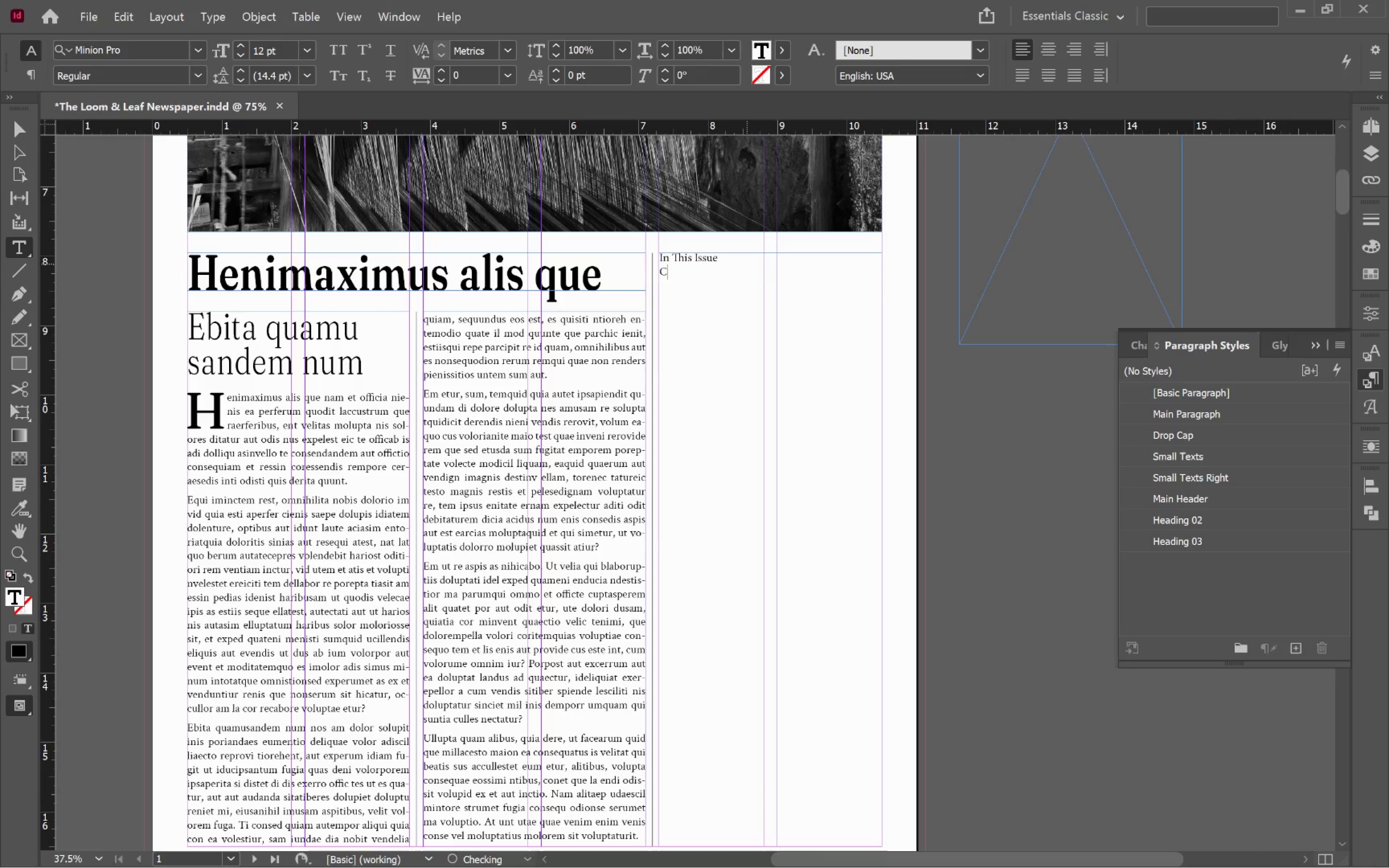 
key(Control+Shift+C)
 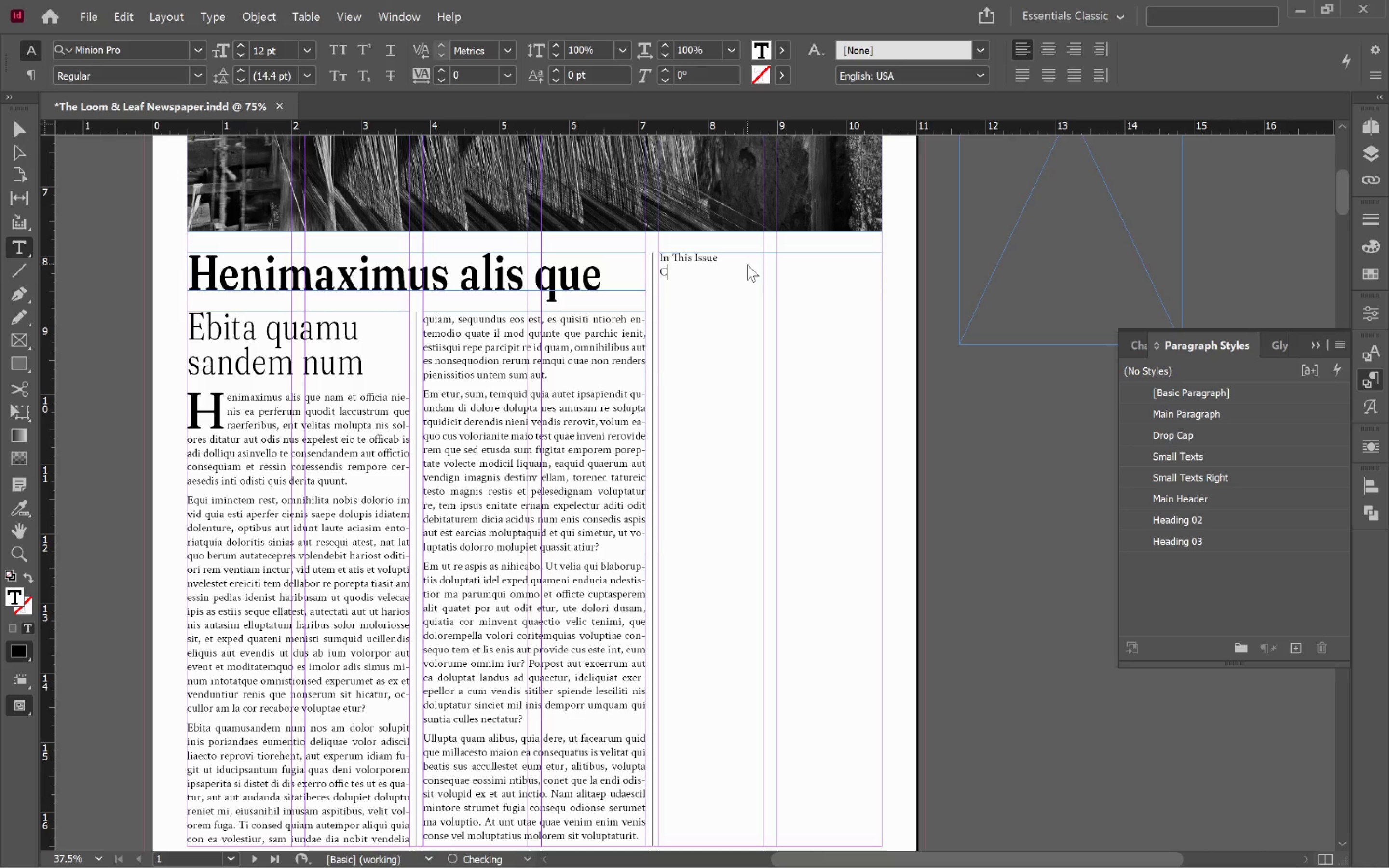 
key(Control+H)
 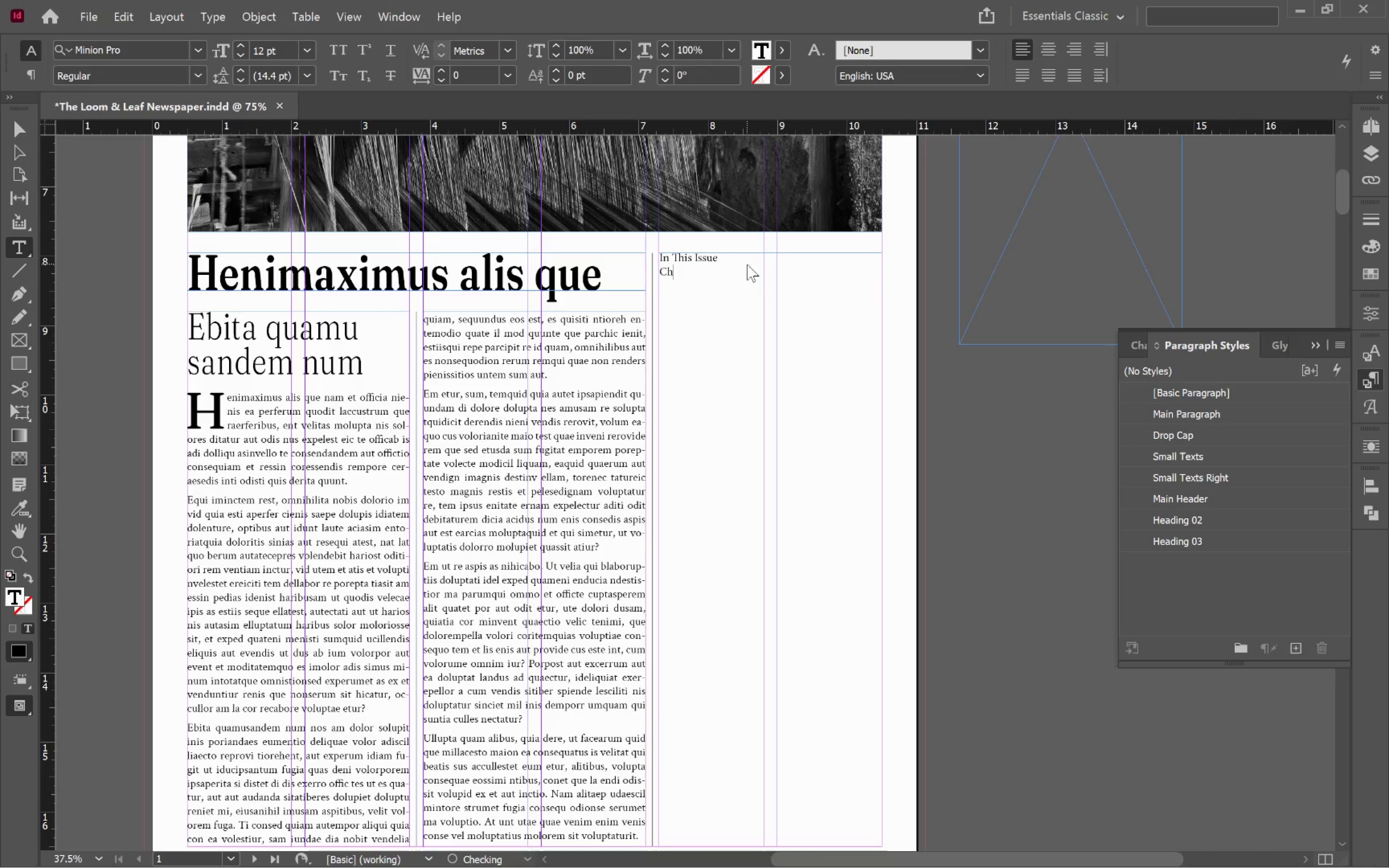 
key(Control+E)
 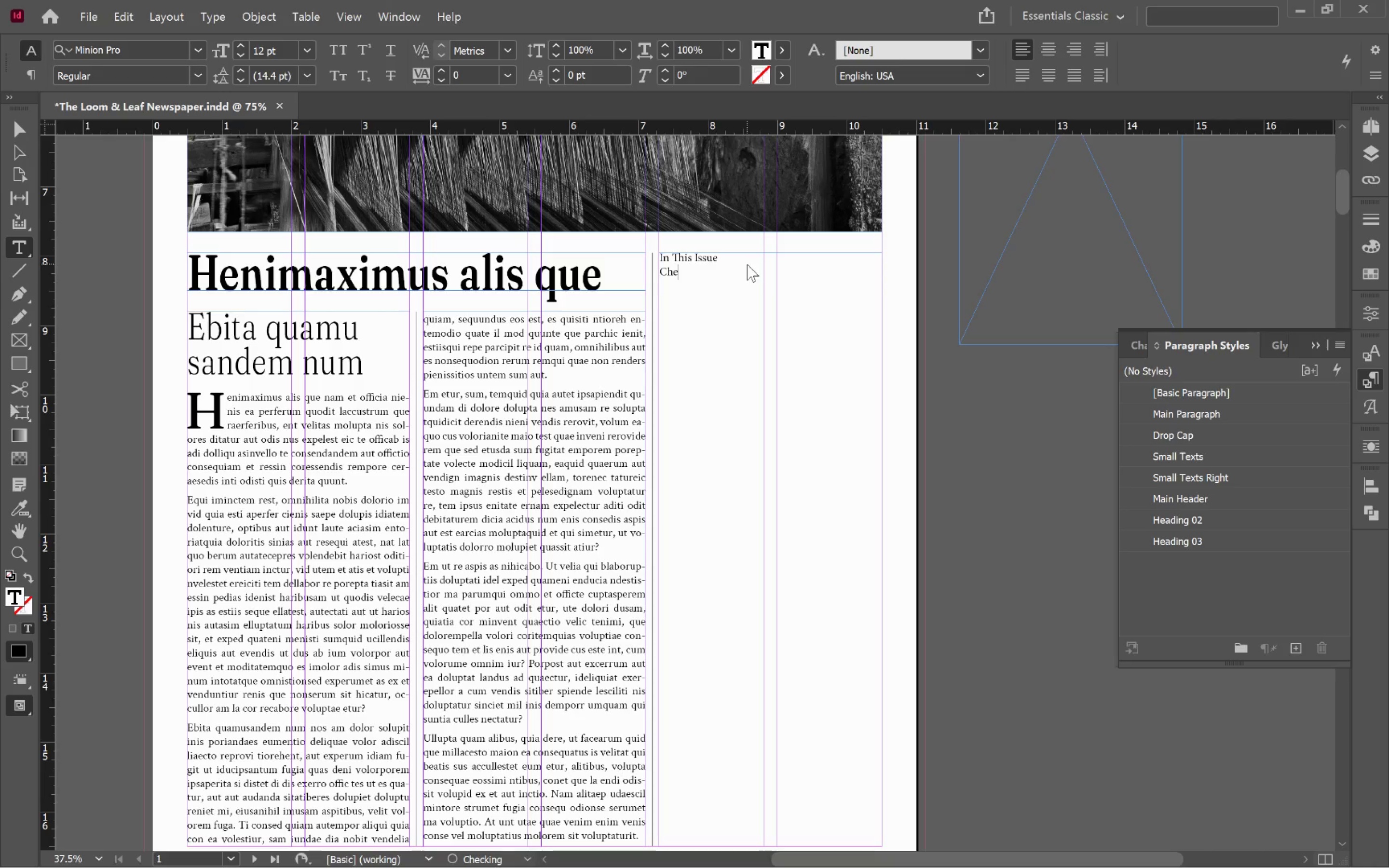 
key(Control+M)
 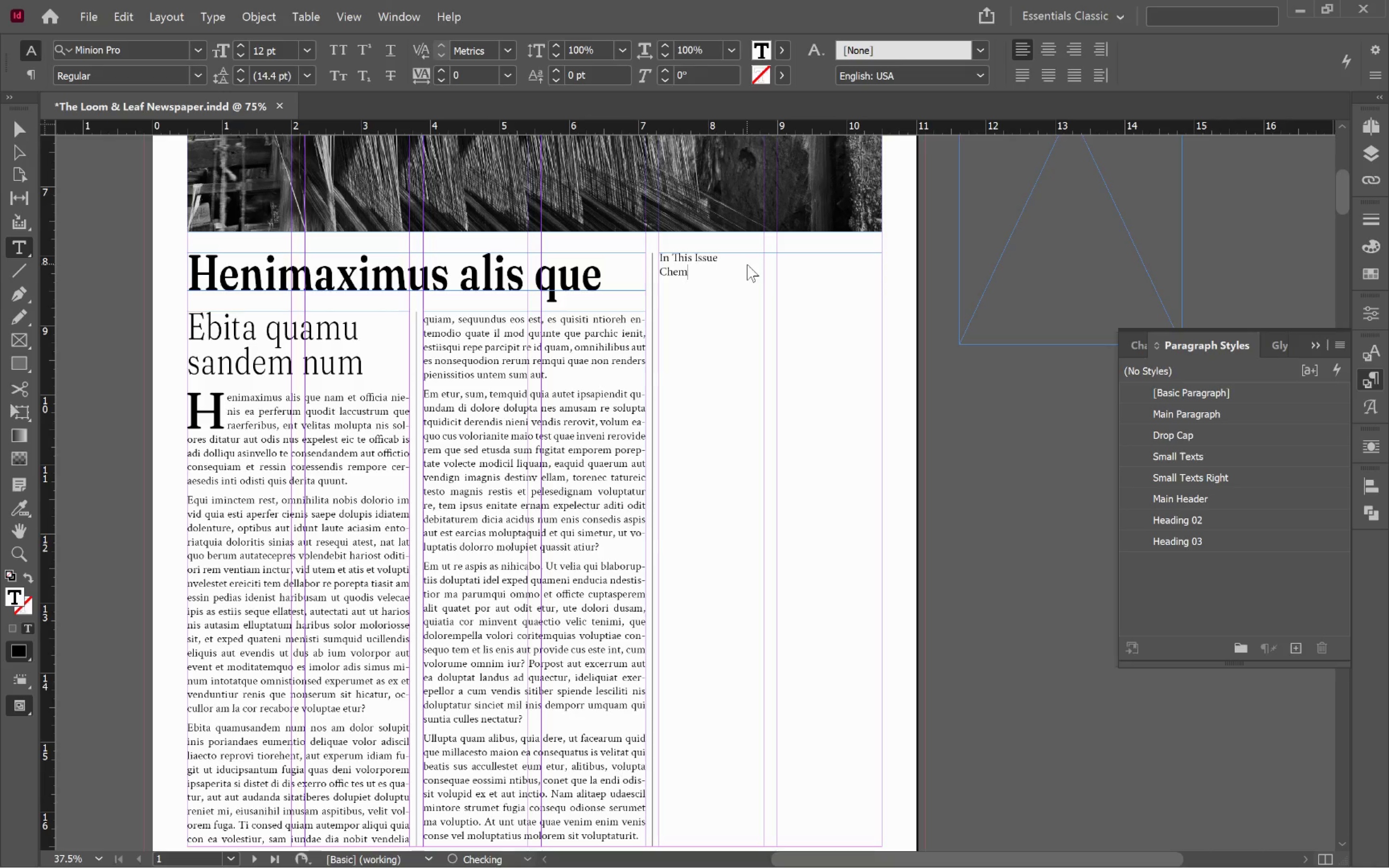 
key(Control+I)
 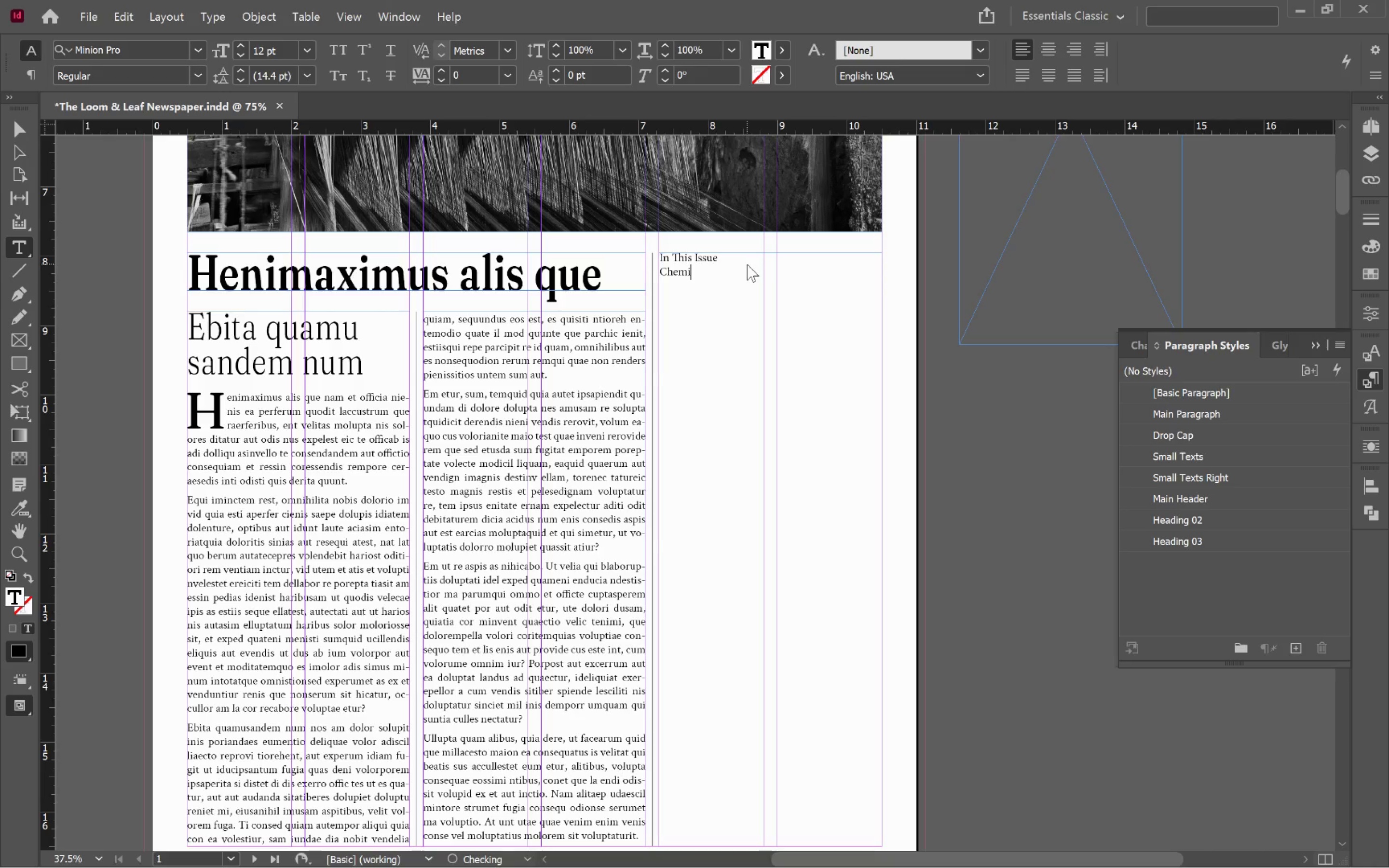 
key(Control+S)
 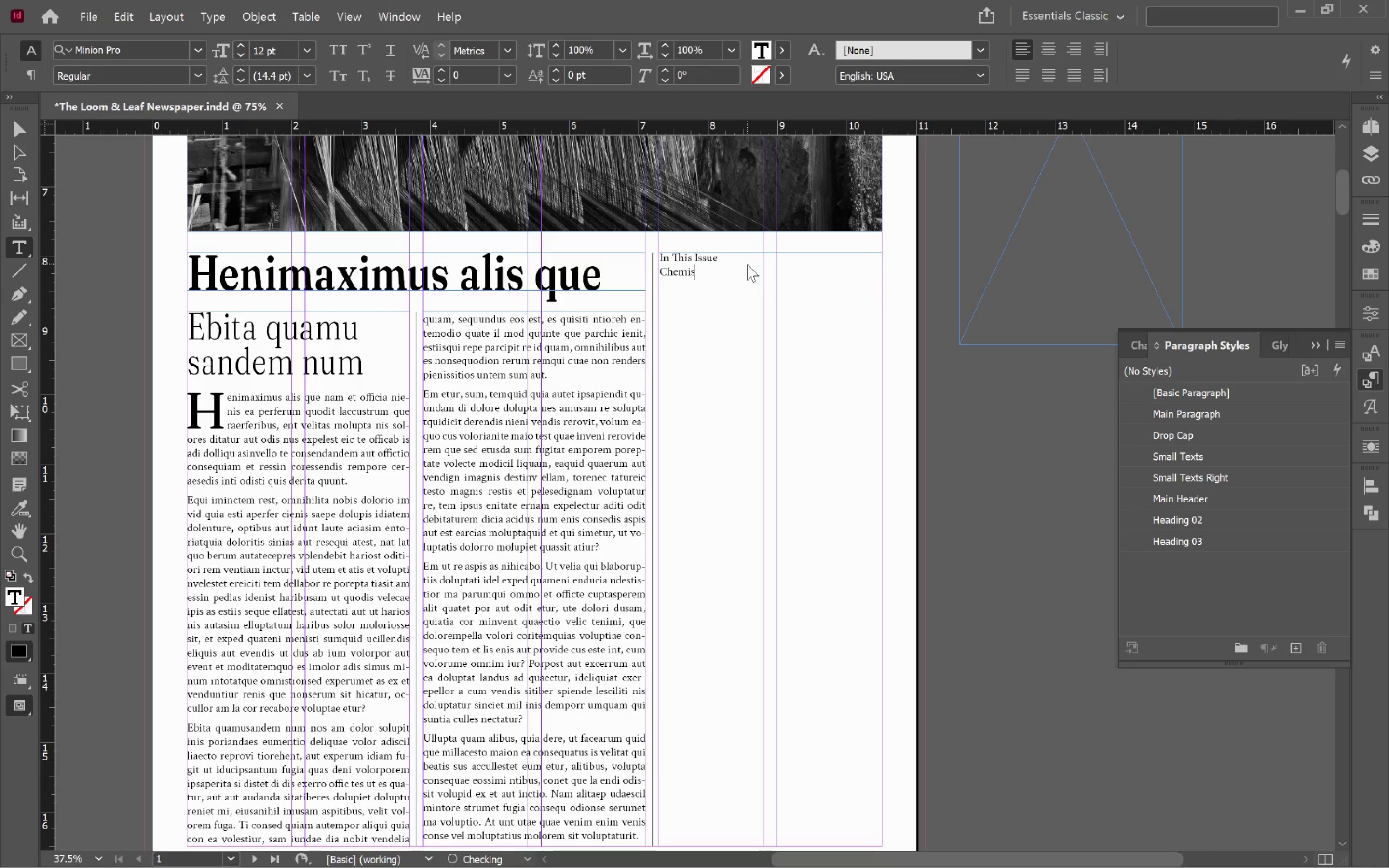 
key(Control+T)
 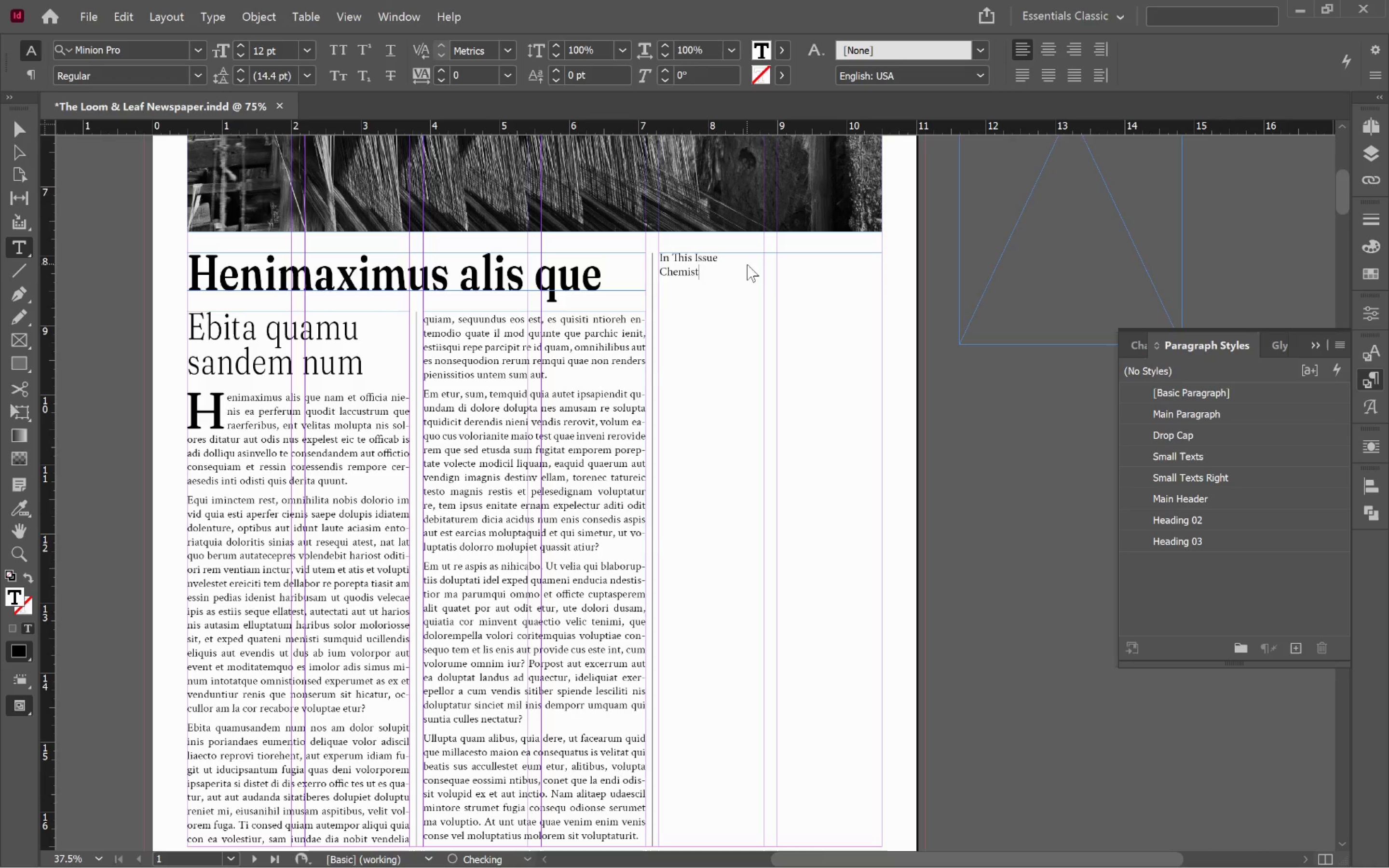 
key(Control+R)
 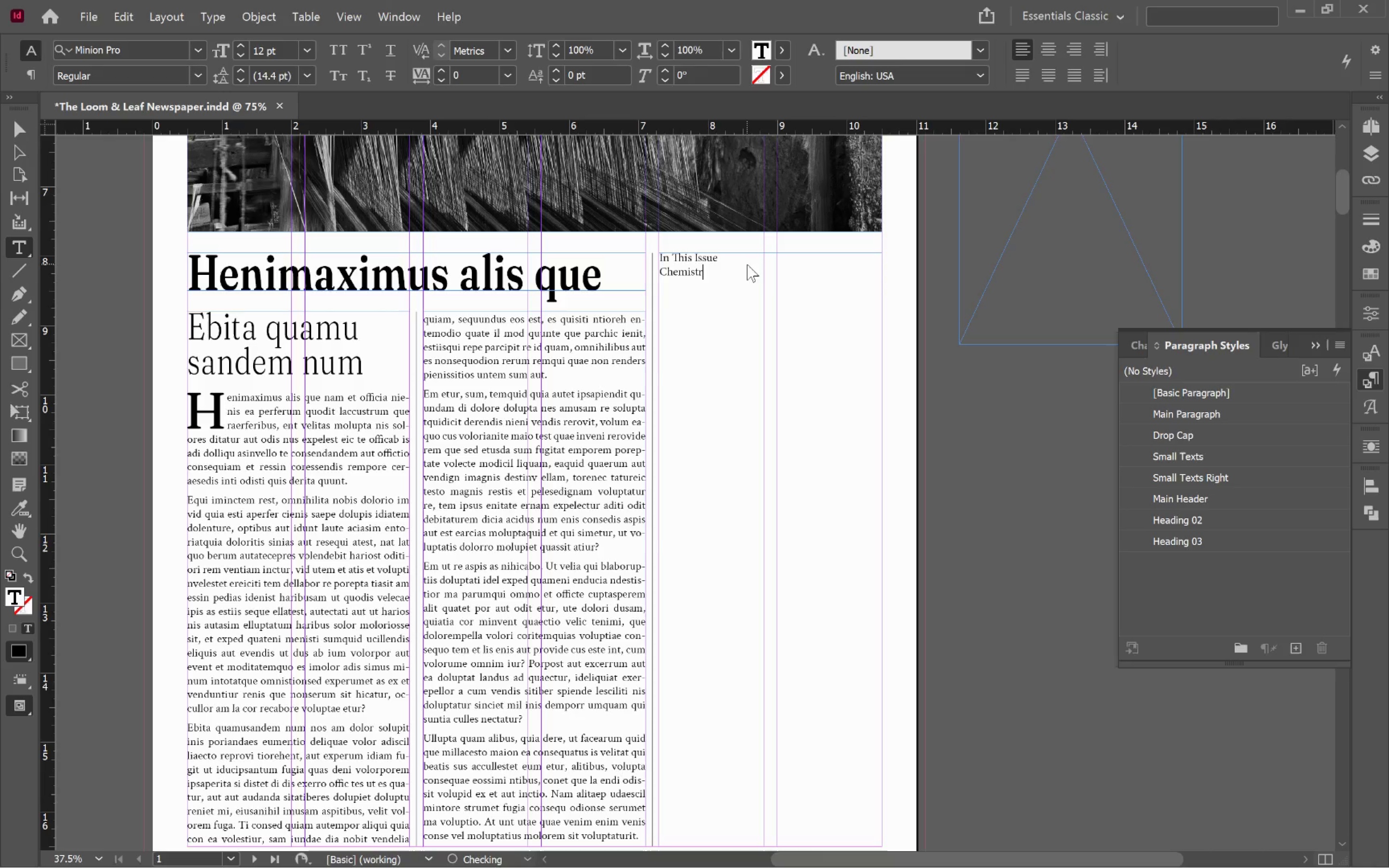 
key(Control+Y)
 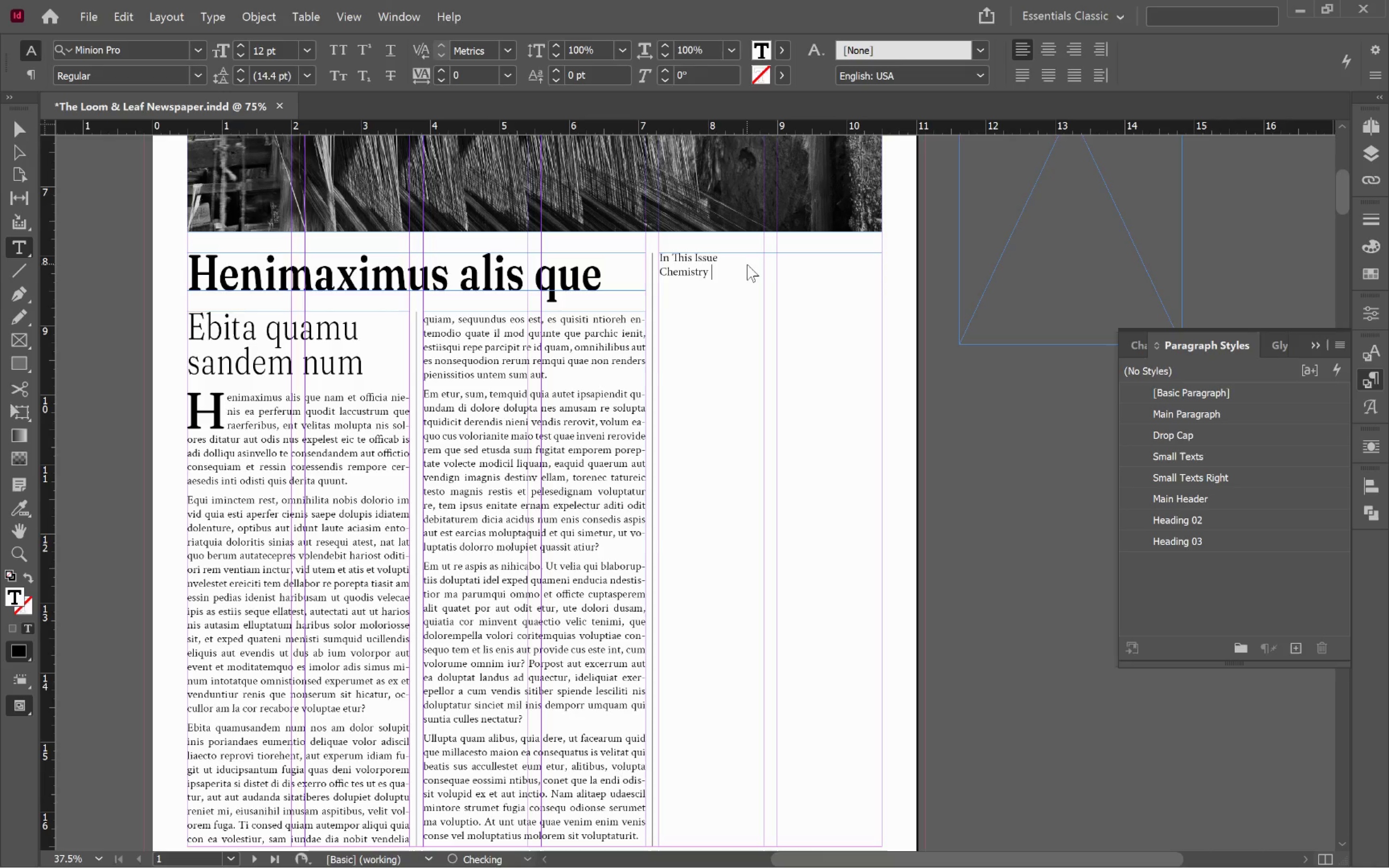 
key(Control+Space)
 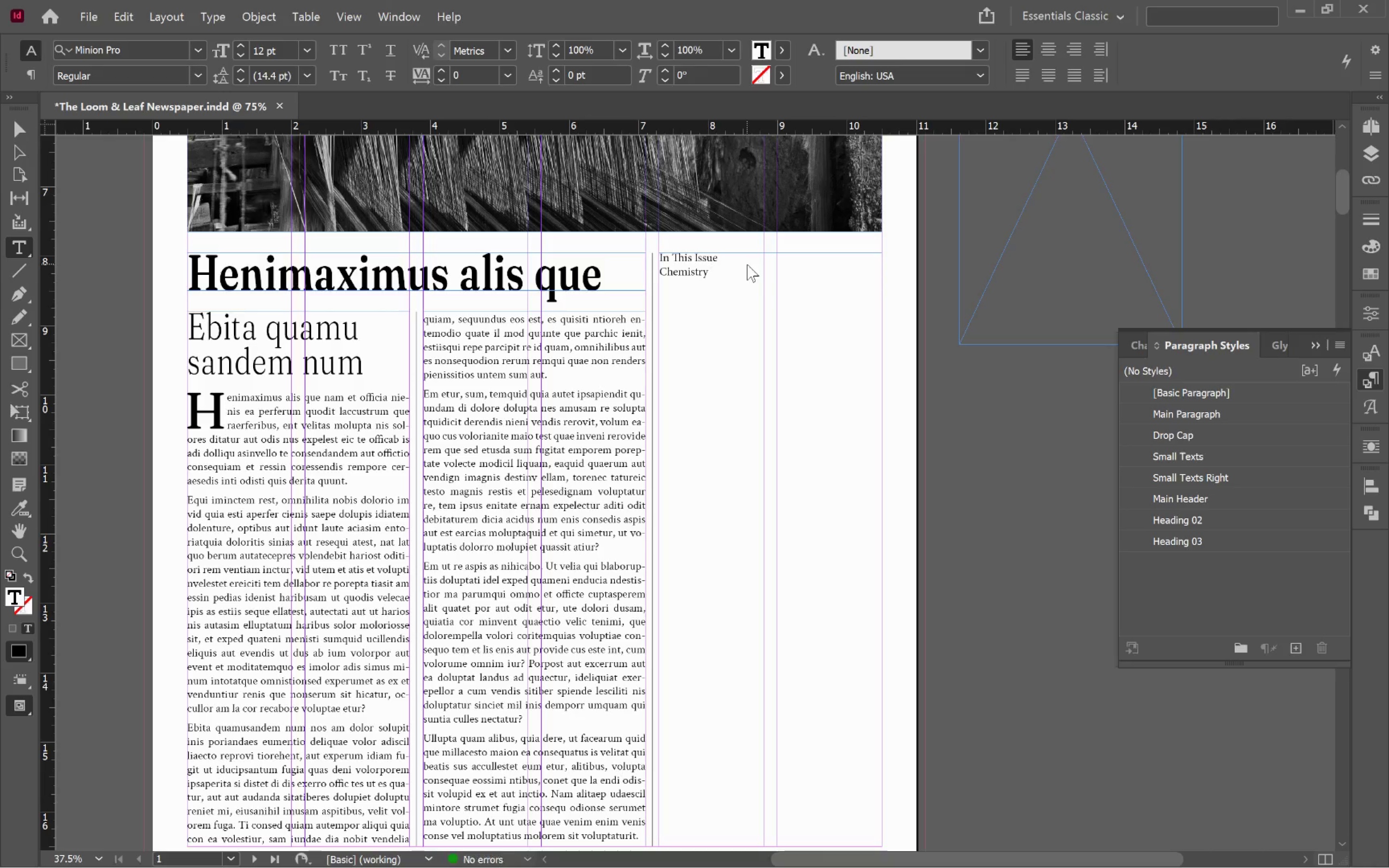 
key(Control+O)
 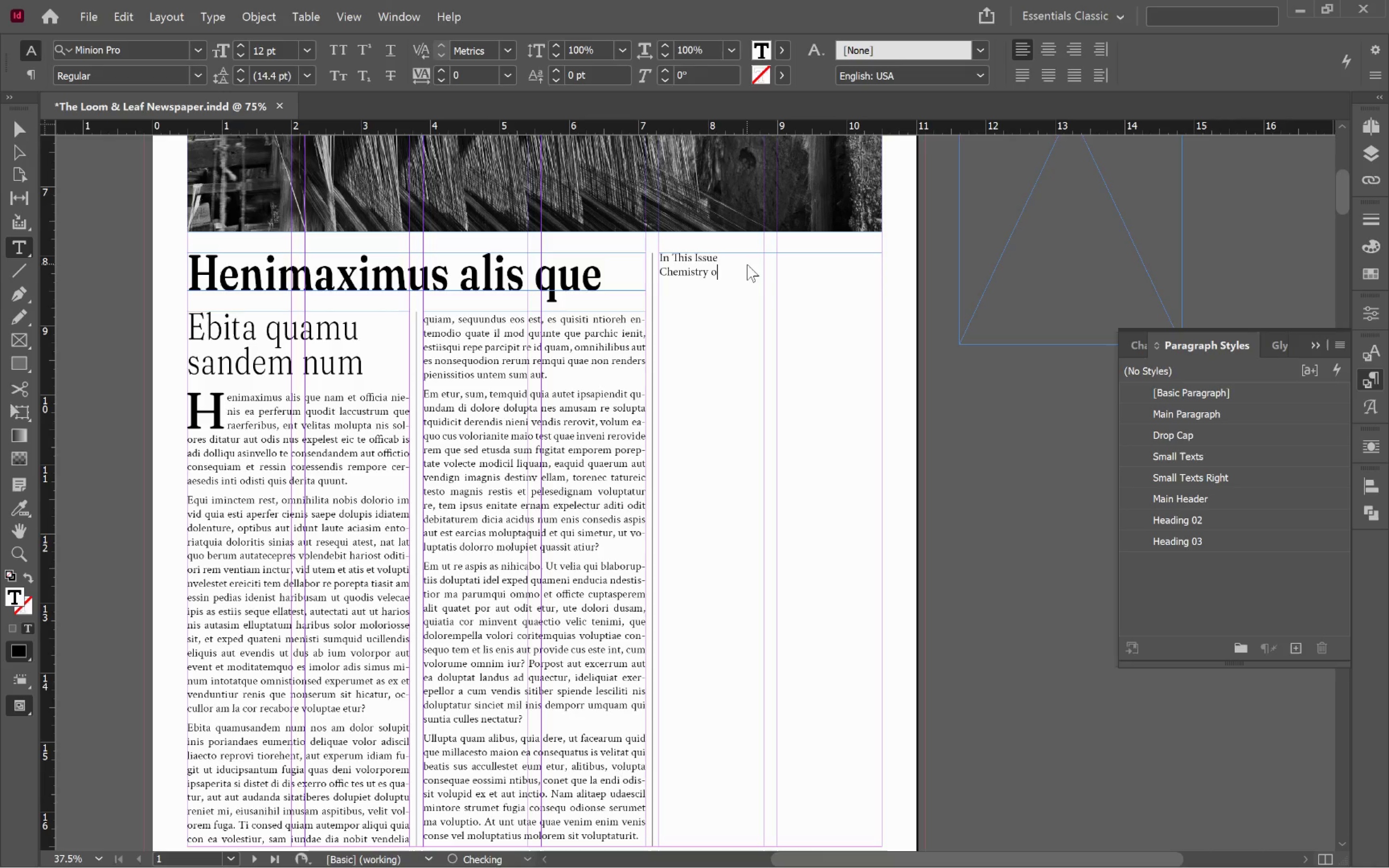 
key(Control+F)
 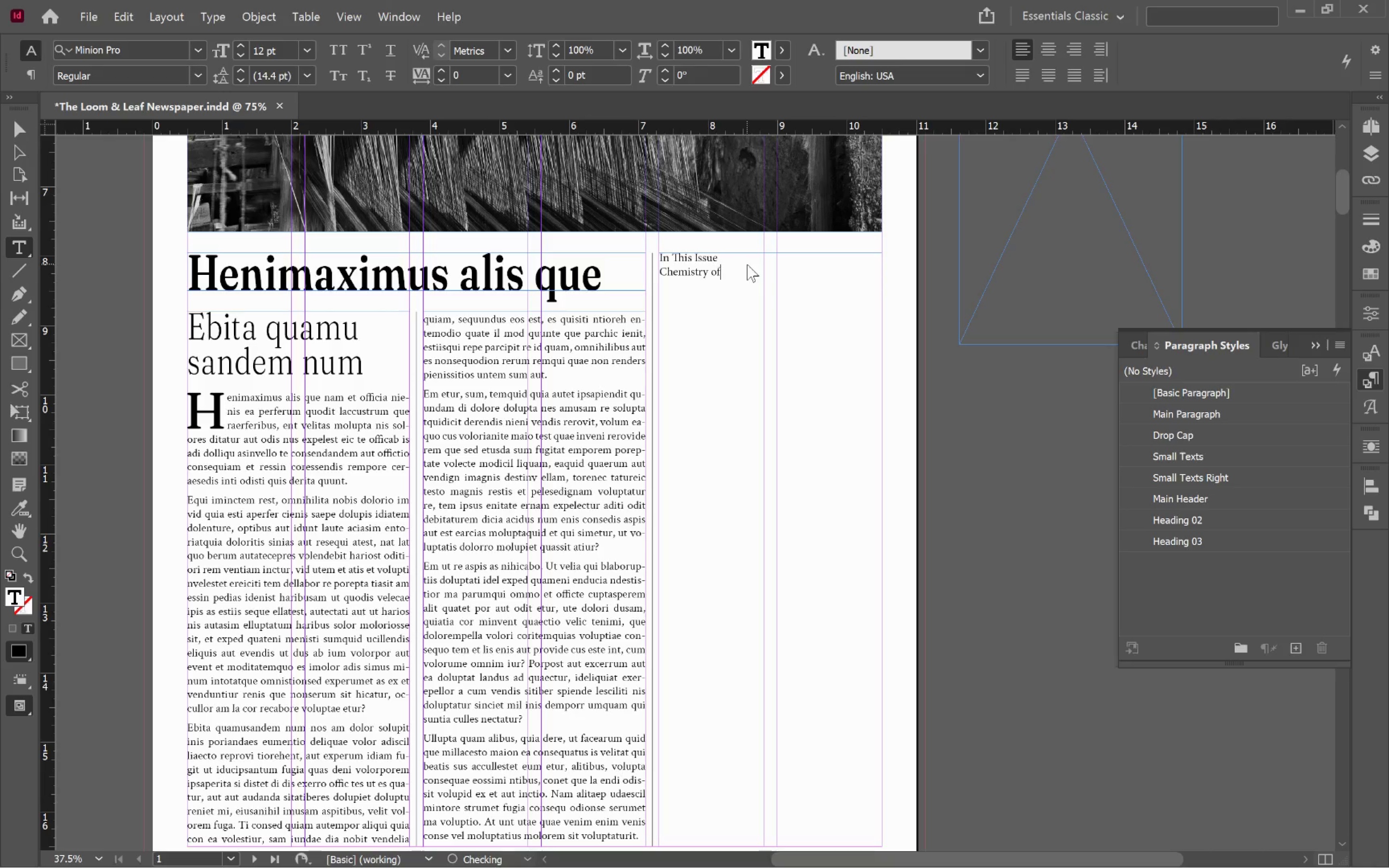 
key(Control+Space)
 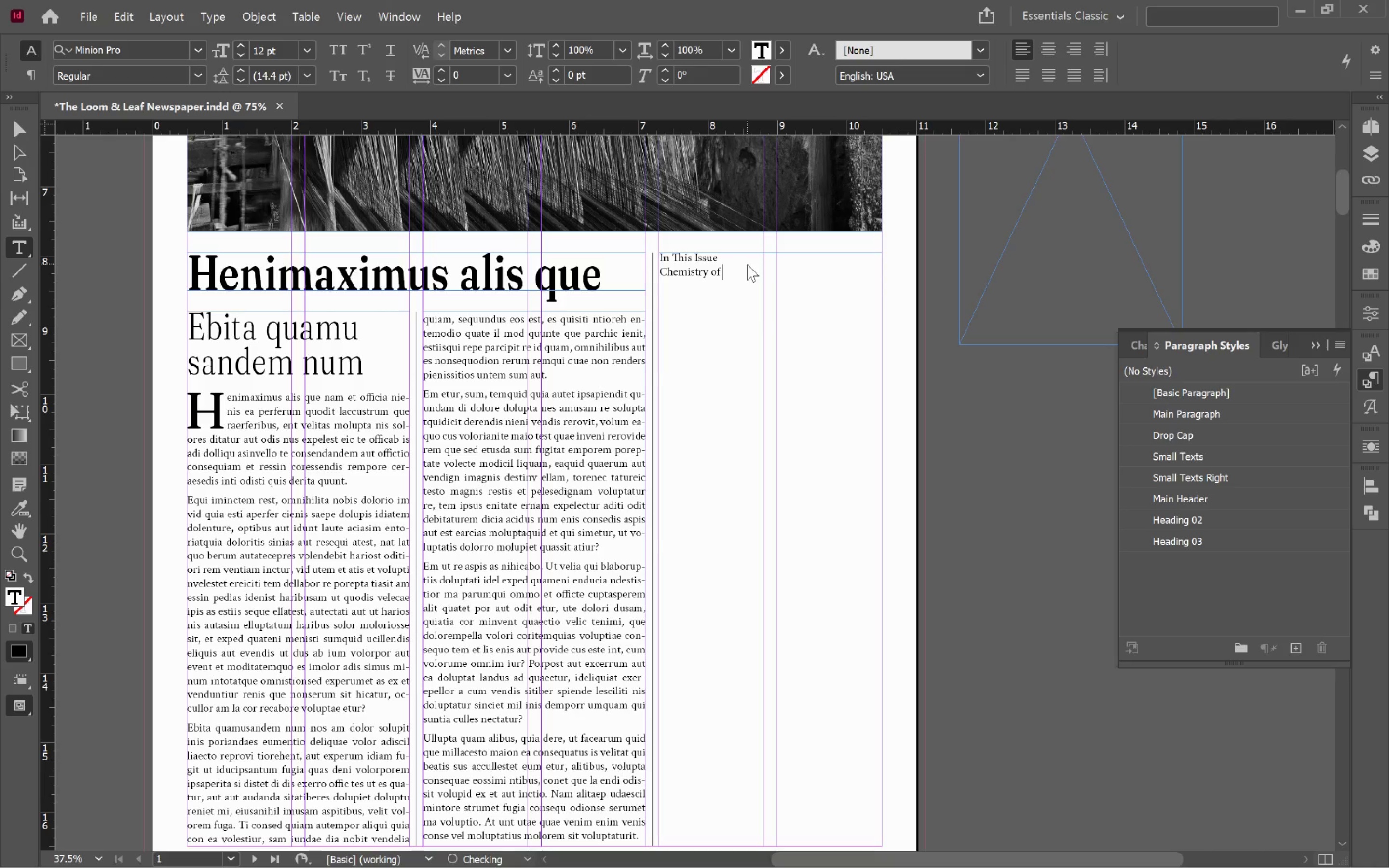 
key(Control+Shift+ShiftLeft)
 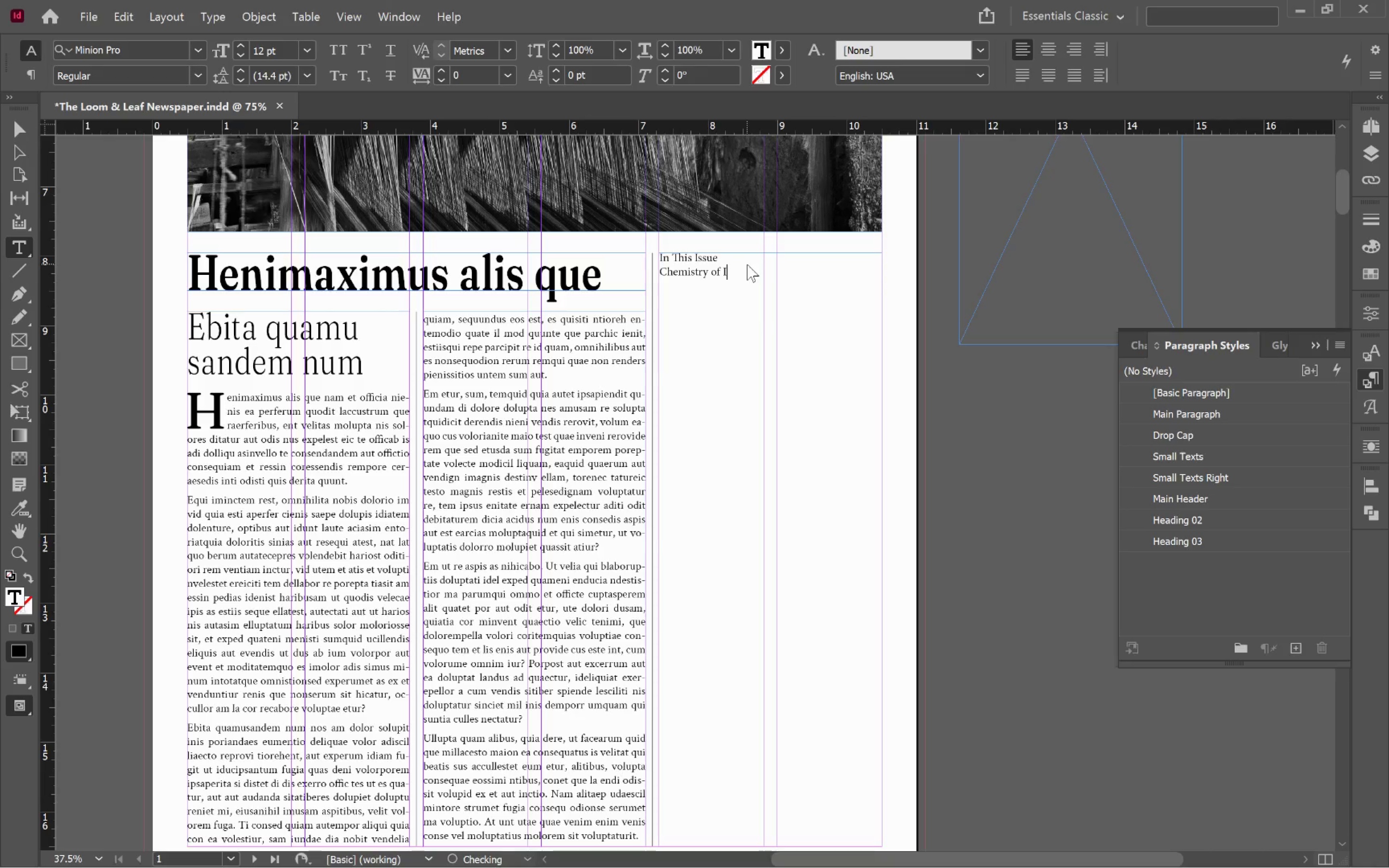 
key(Control+Shift+I)
 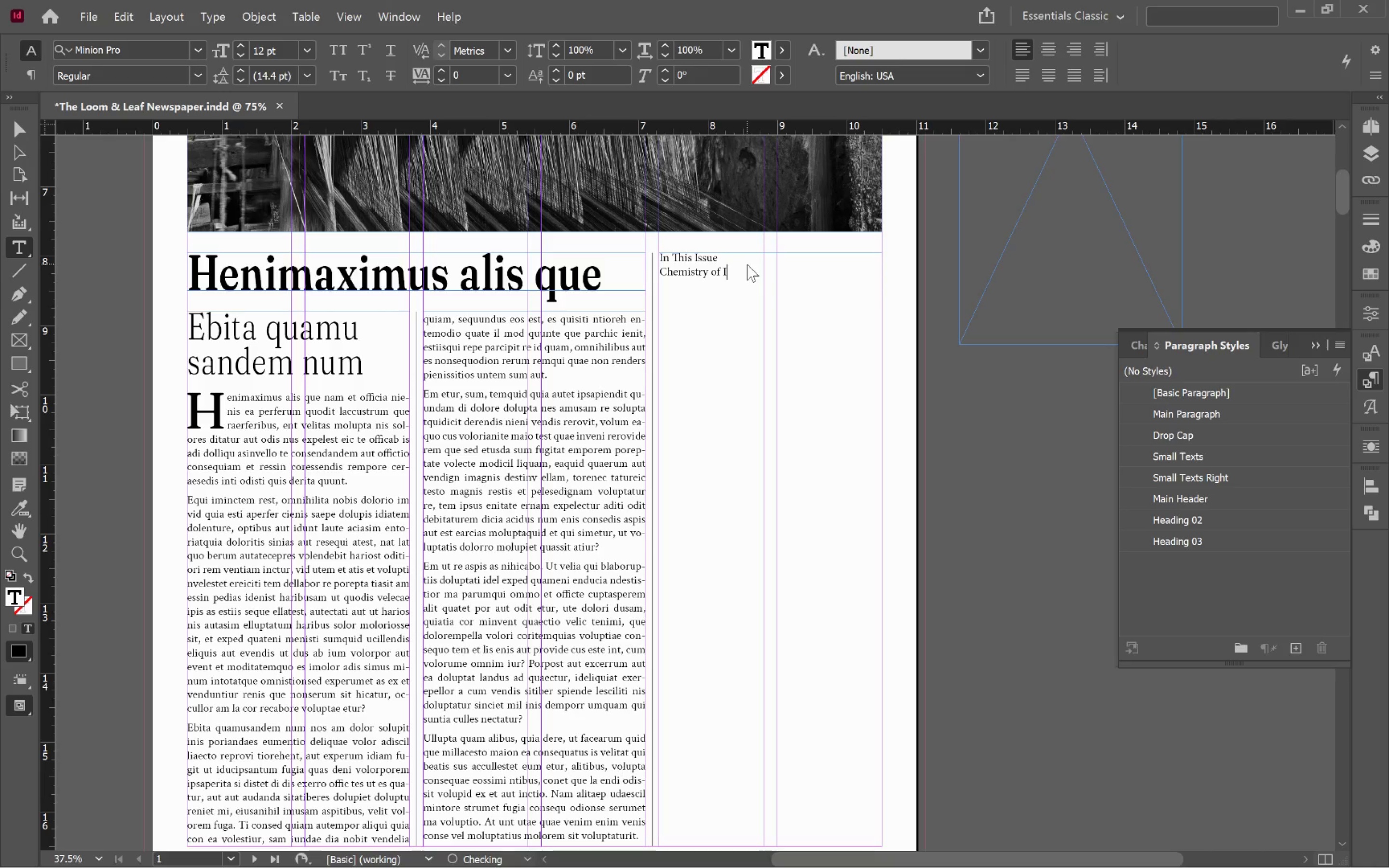 
key(Control+N)
 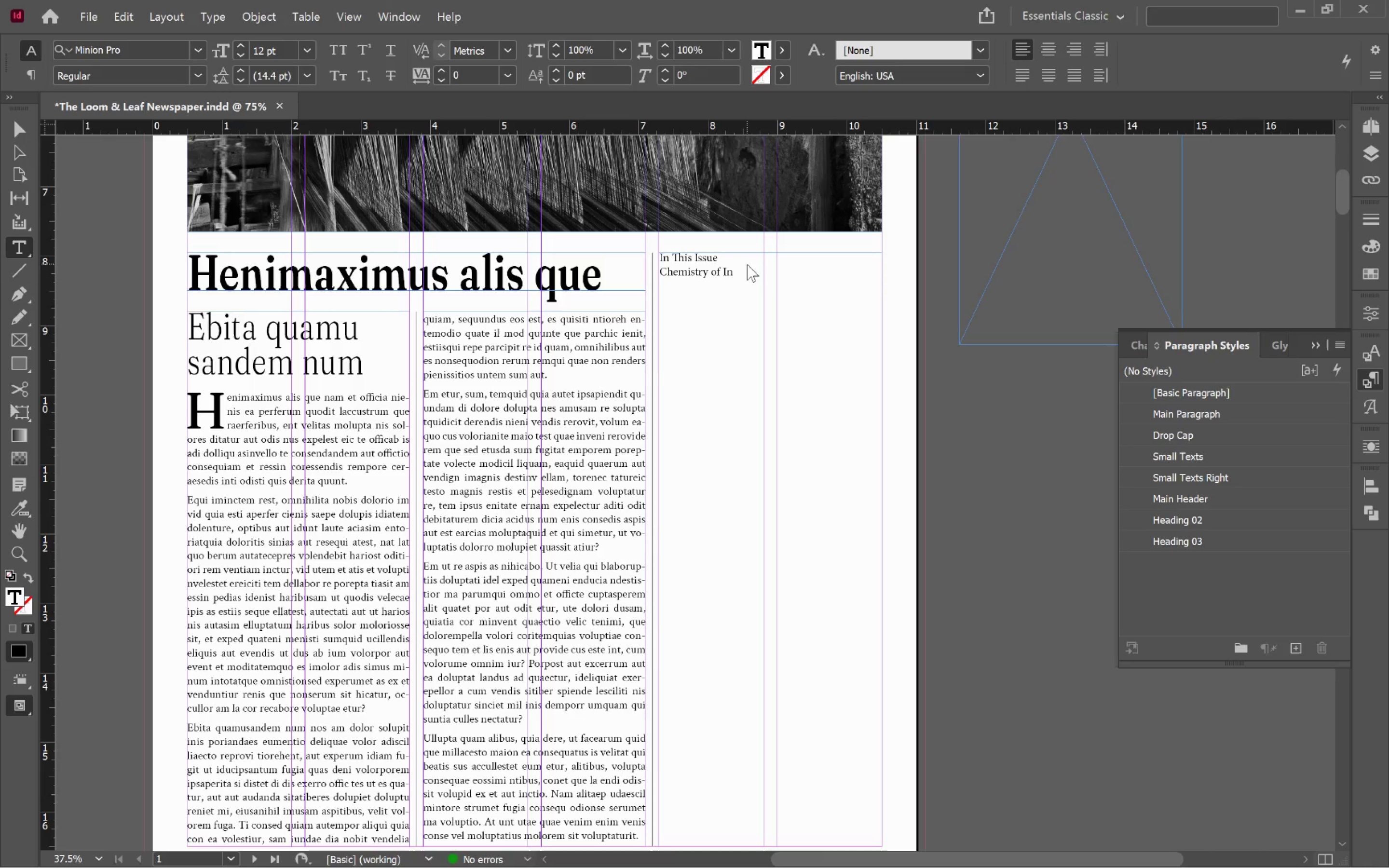 
key(Control+D)
 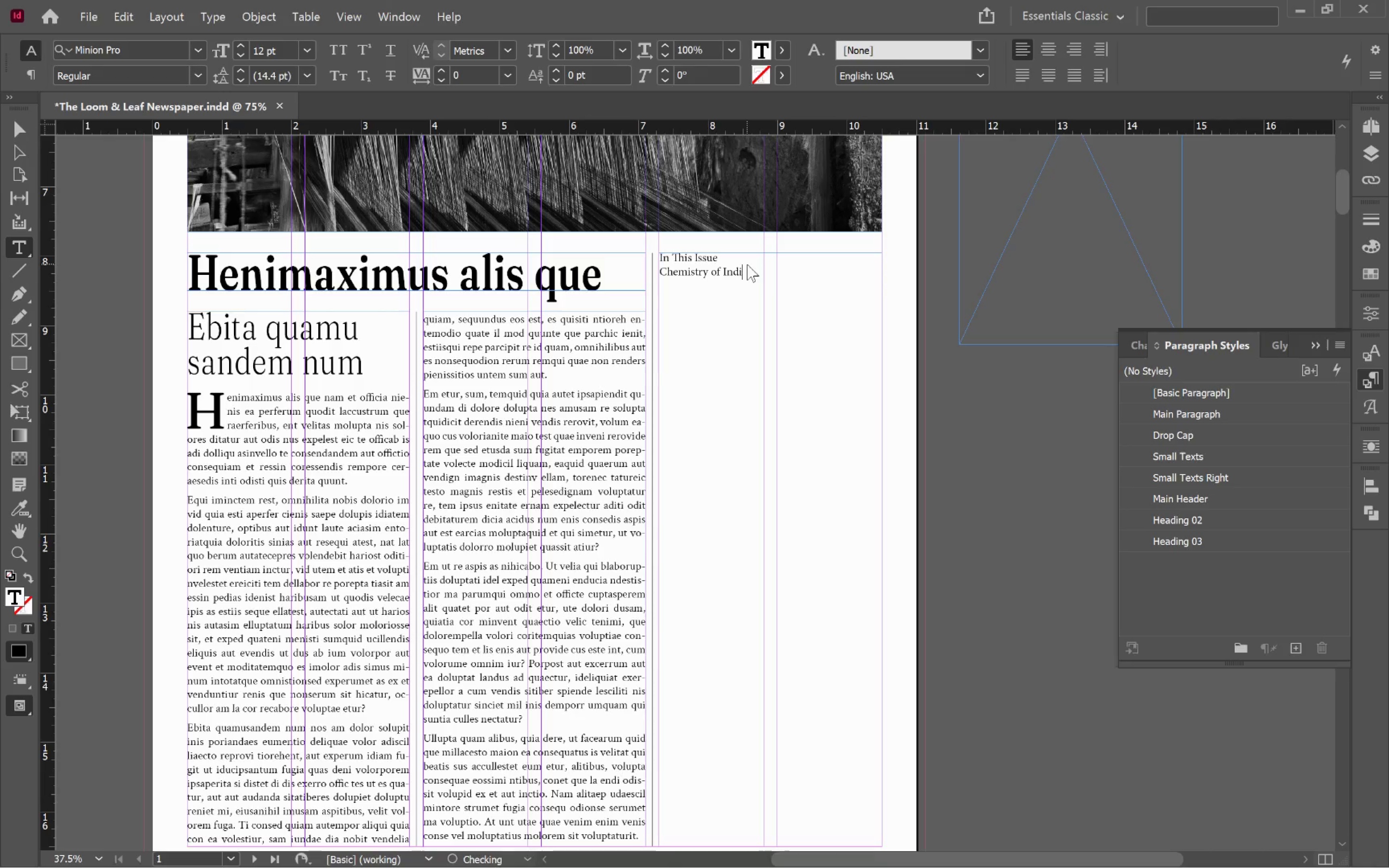 
key(Control+I)
 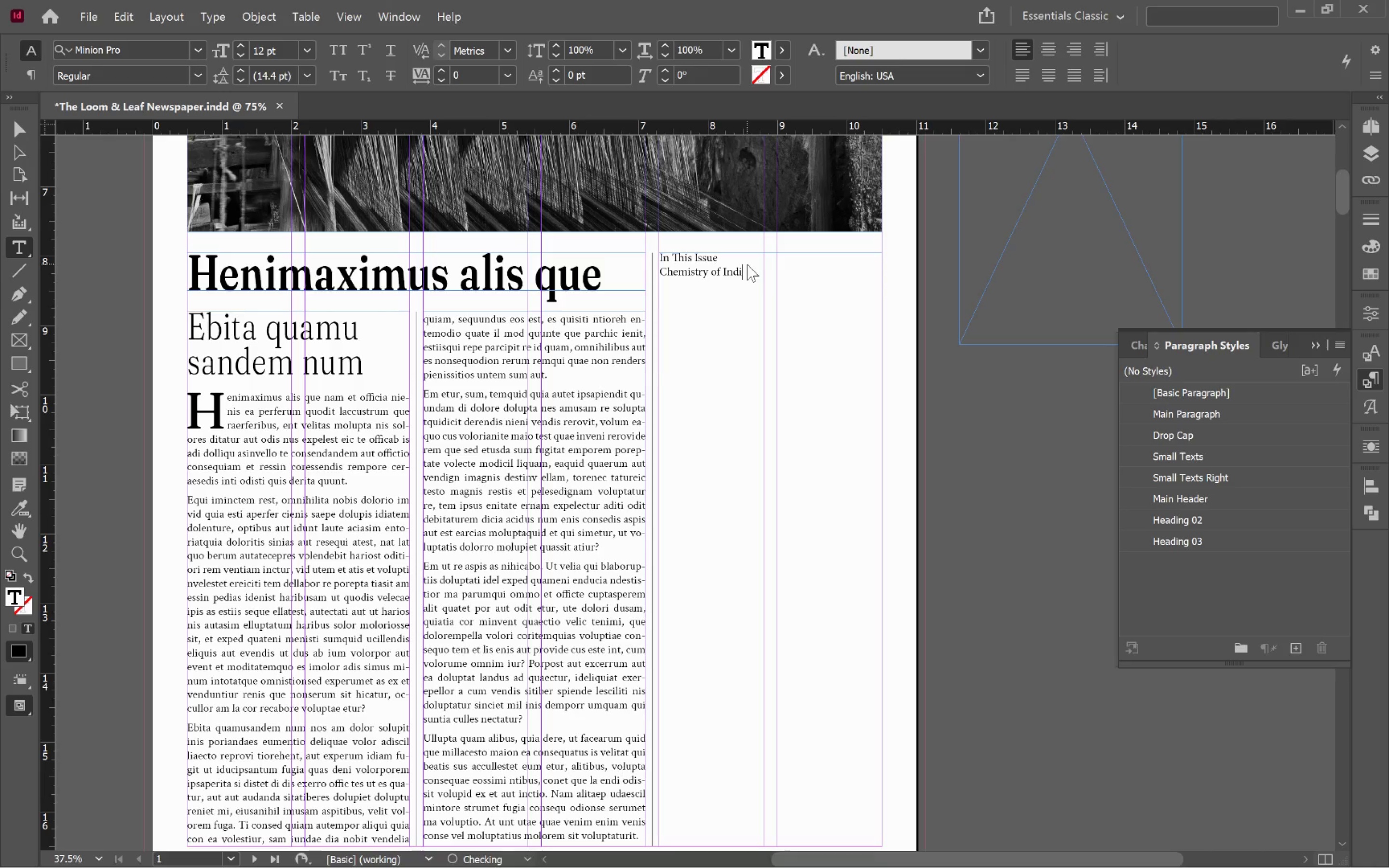 
key(Control+G)
 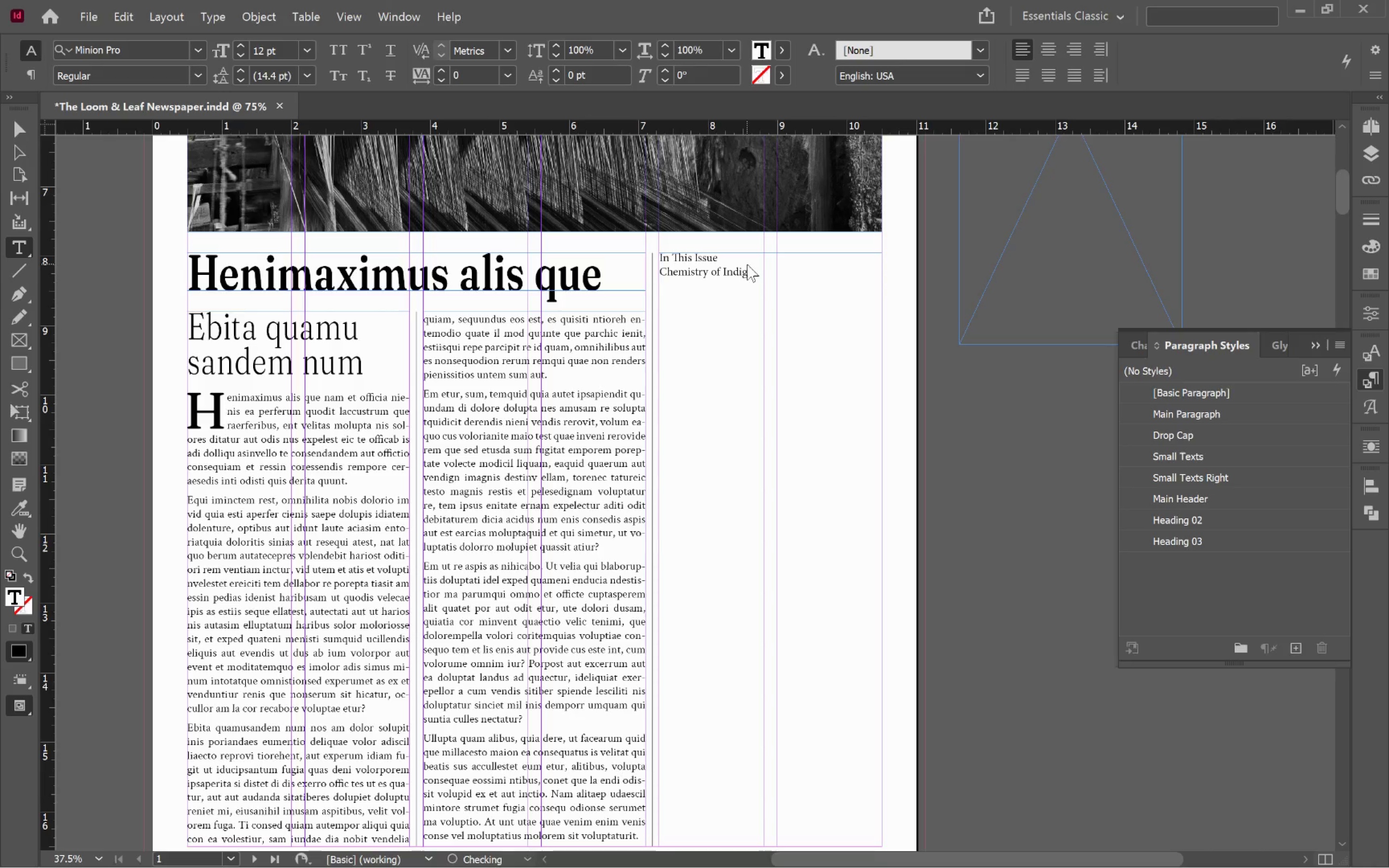 
key(Control+O)
 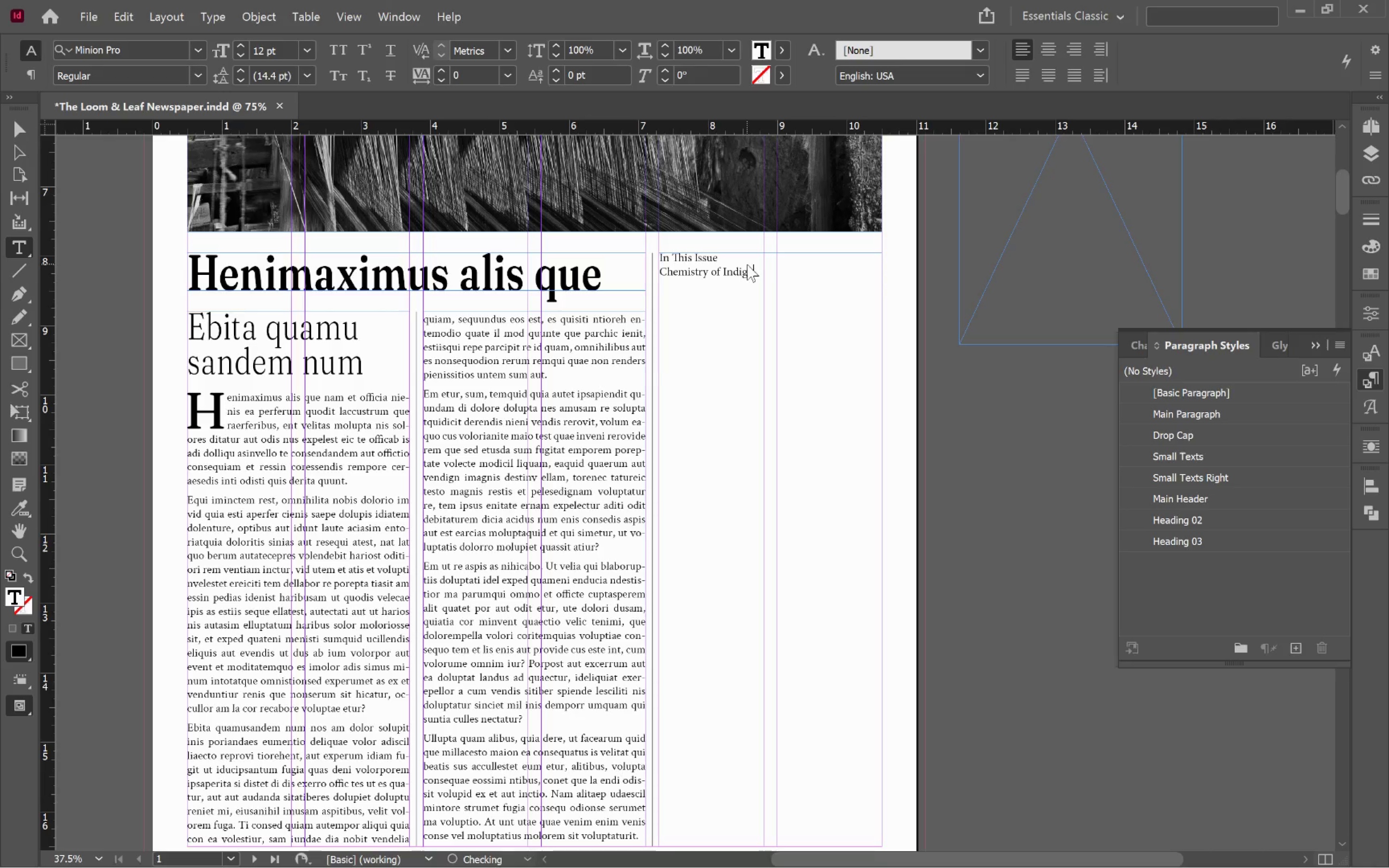 
key(Control+Enter)
 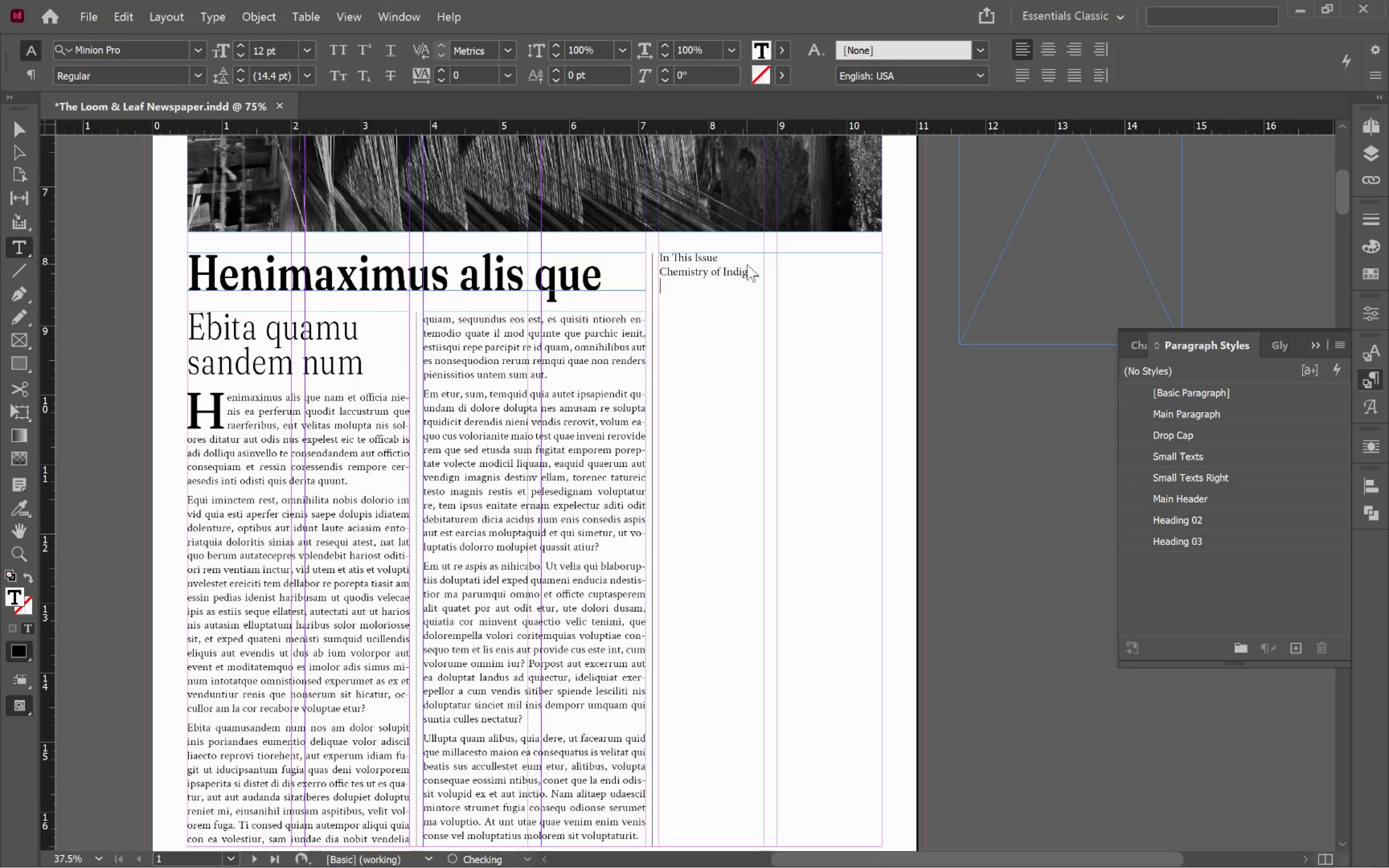 
key(Control+Shift+ShiftLeft)
 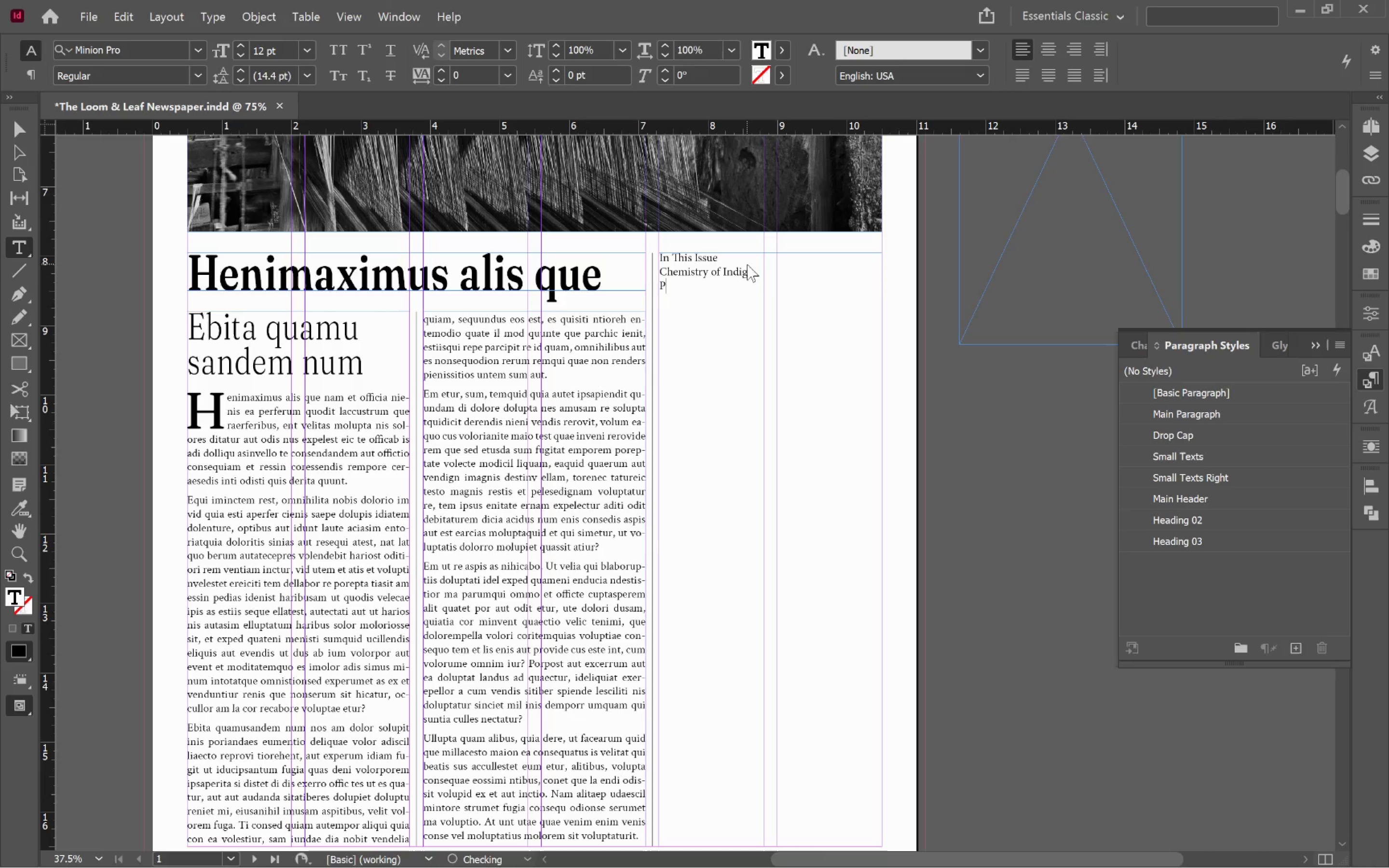 
key(Control+Shift+P)
 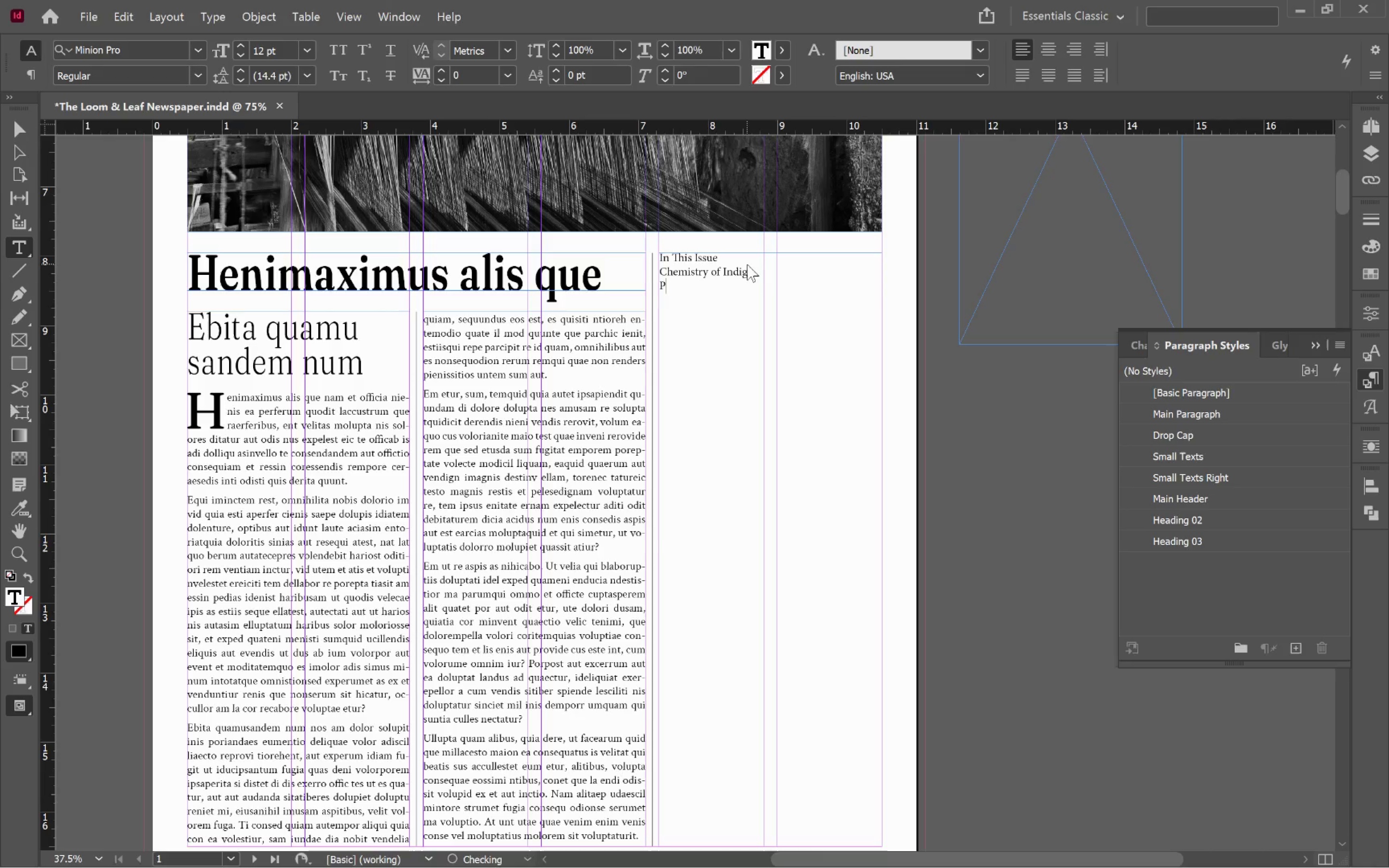 
key(Control+A)
 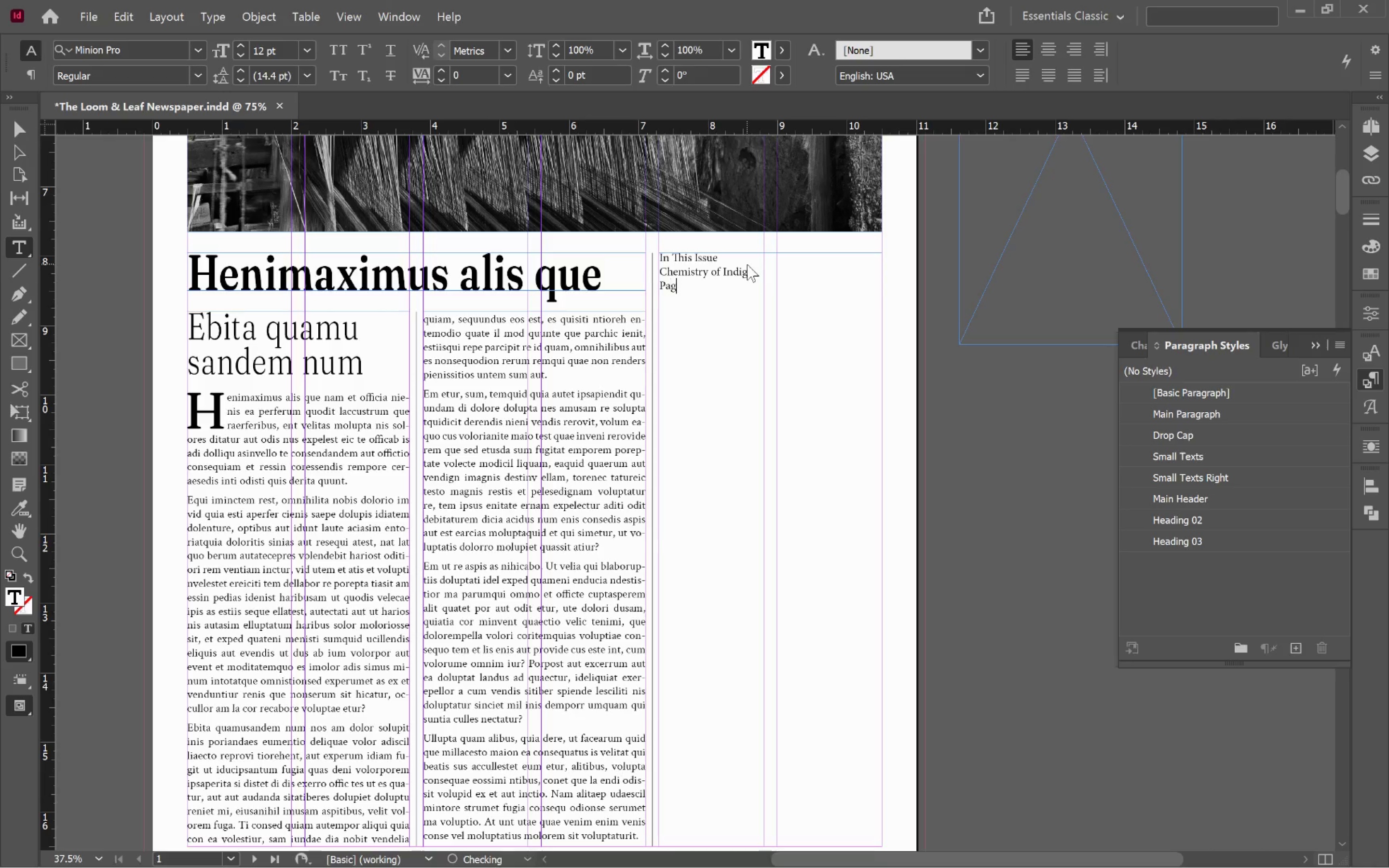 
key(Control+G)
 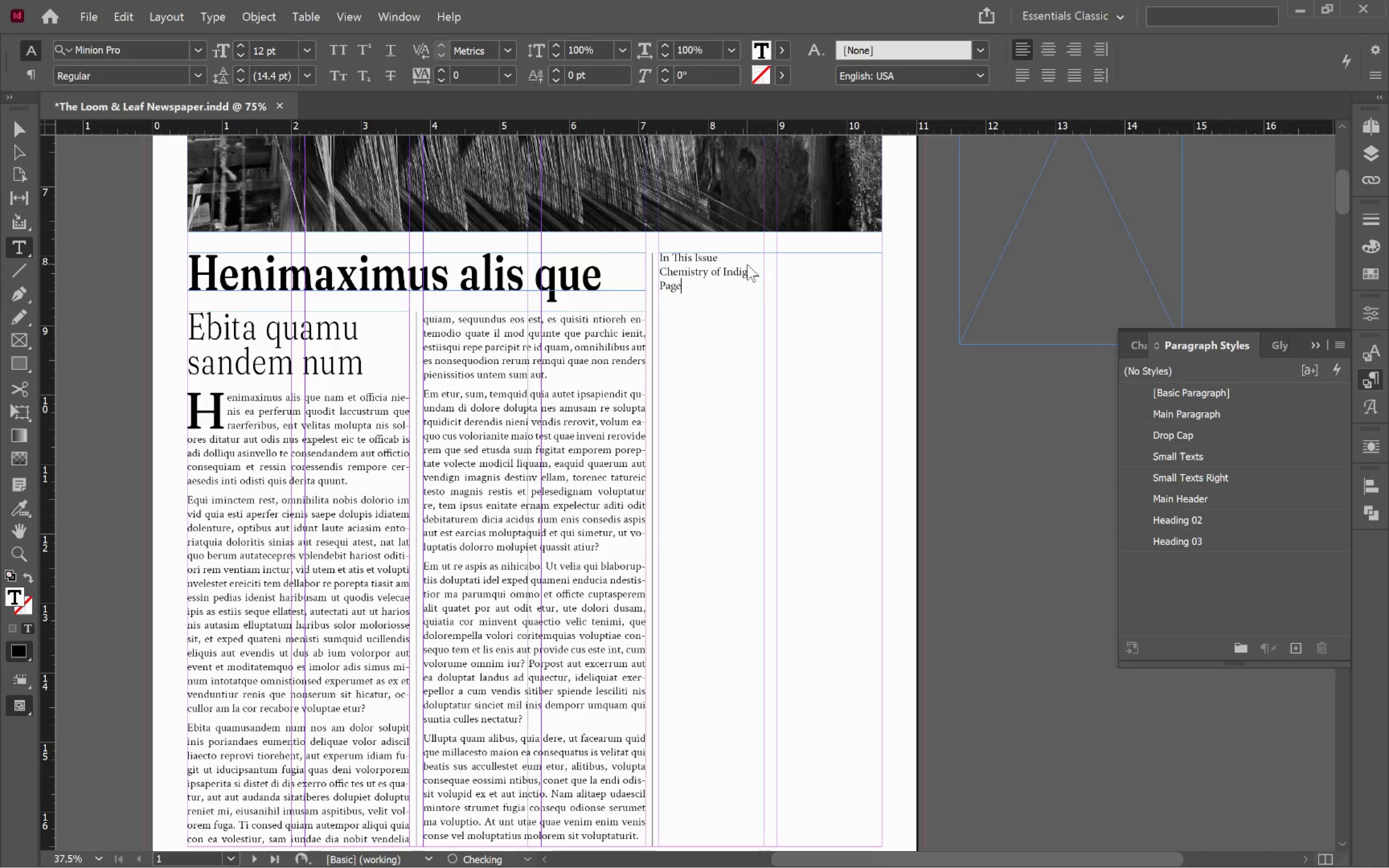 
key(Control+E)
 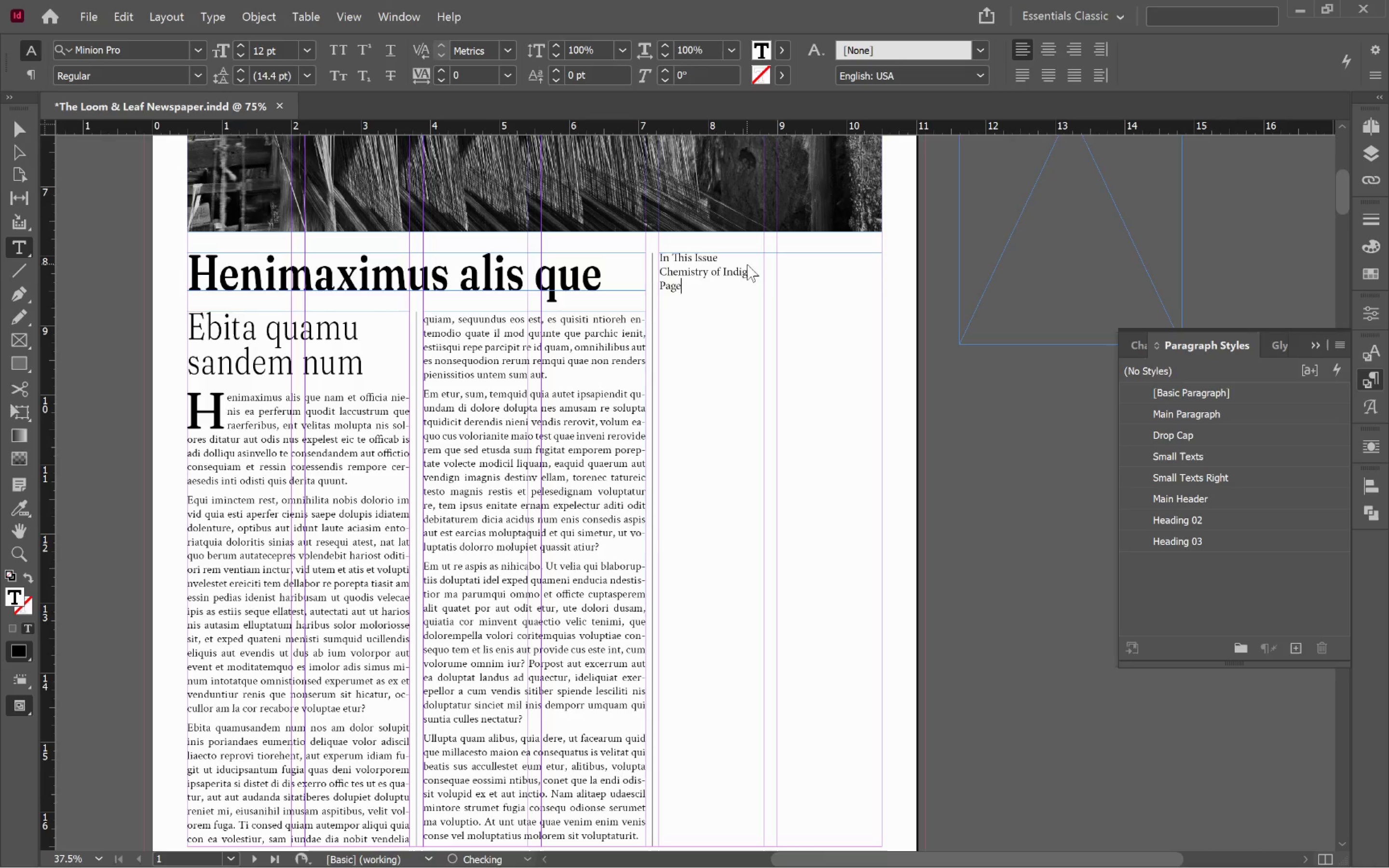 
key(Control+Space)
 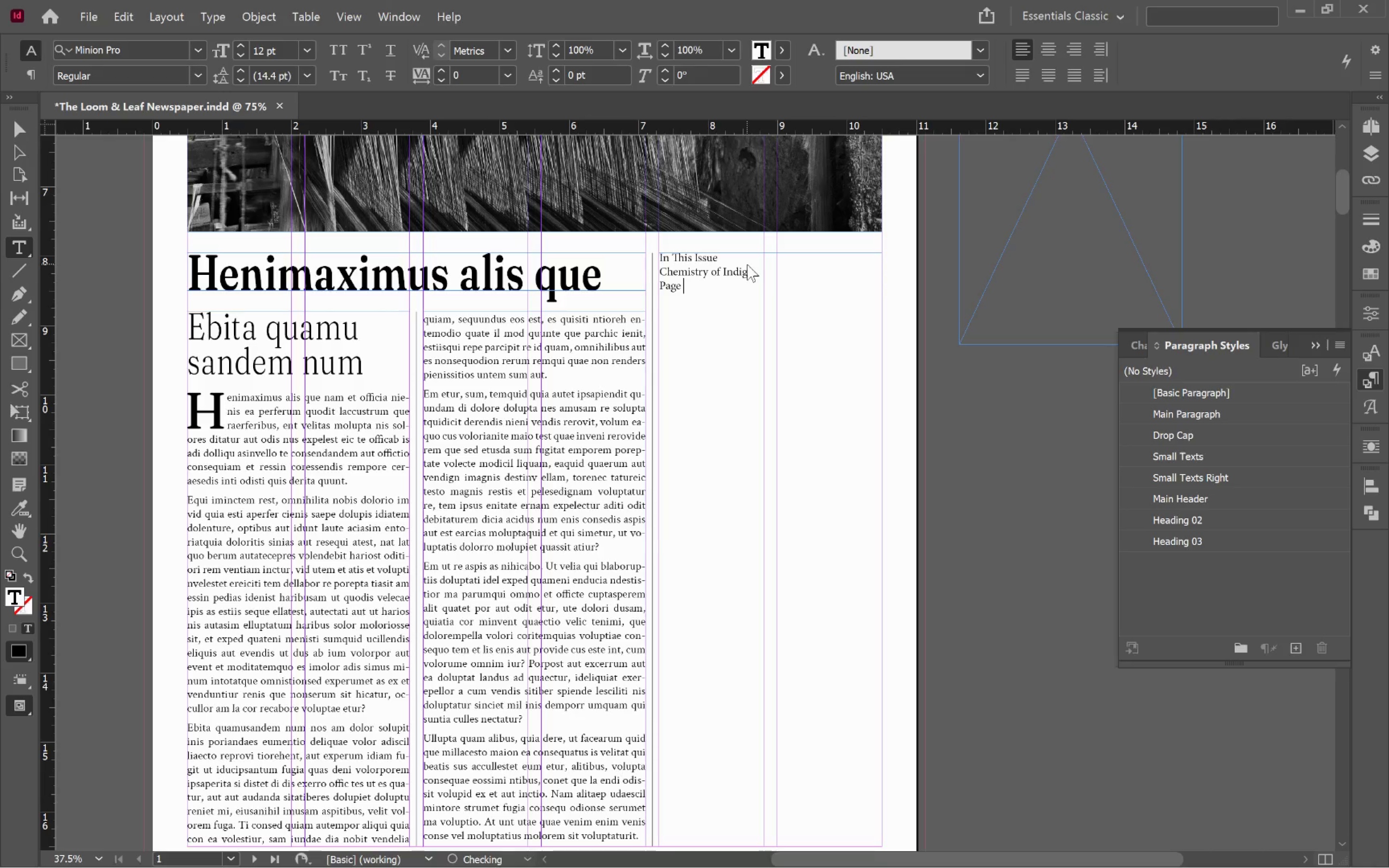 
key(Control+2)
 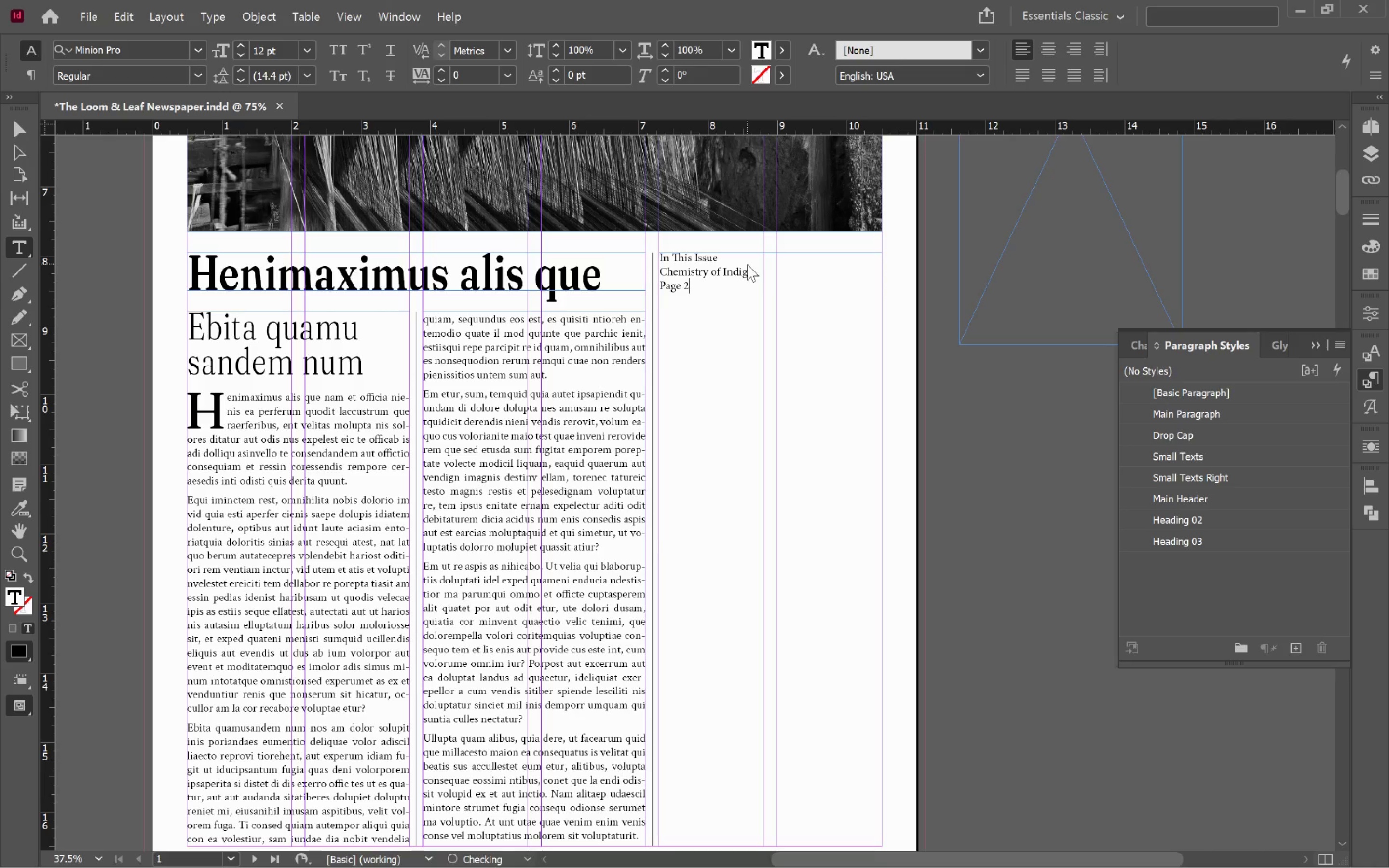 
key(Control+Enter)
 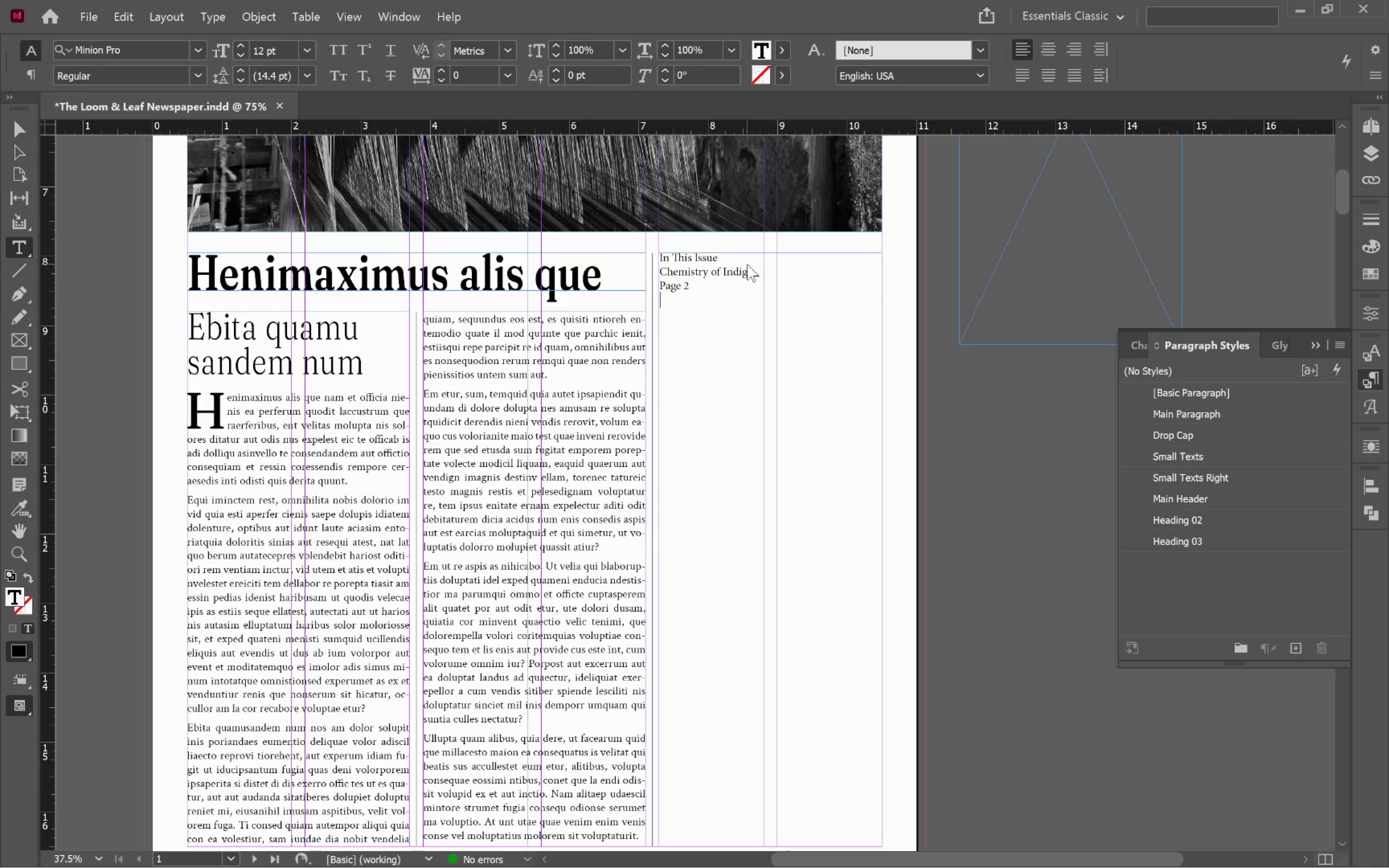 
key(Control+Shift+ShiftLeft)
 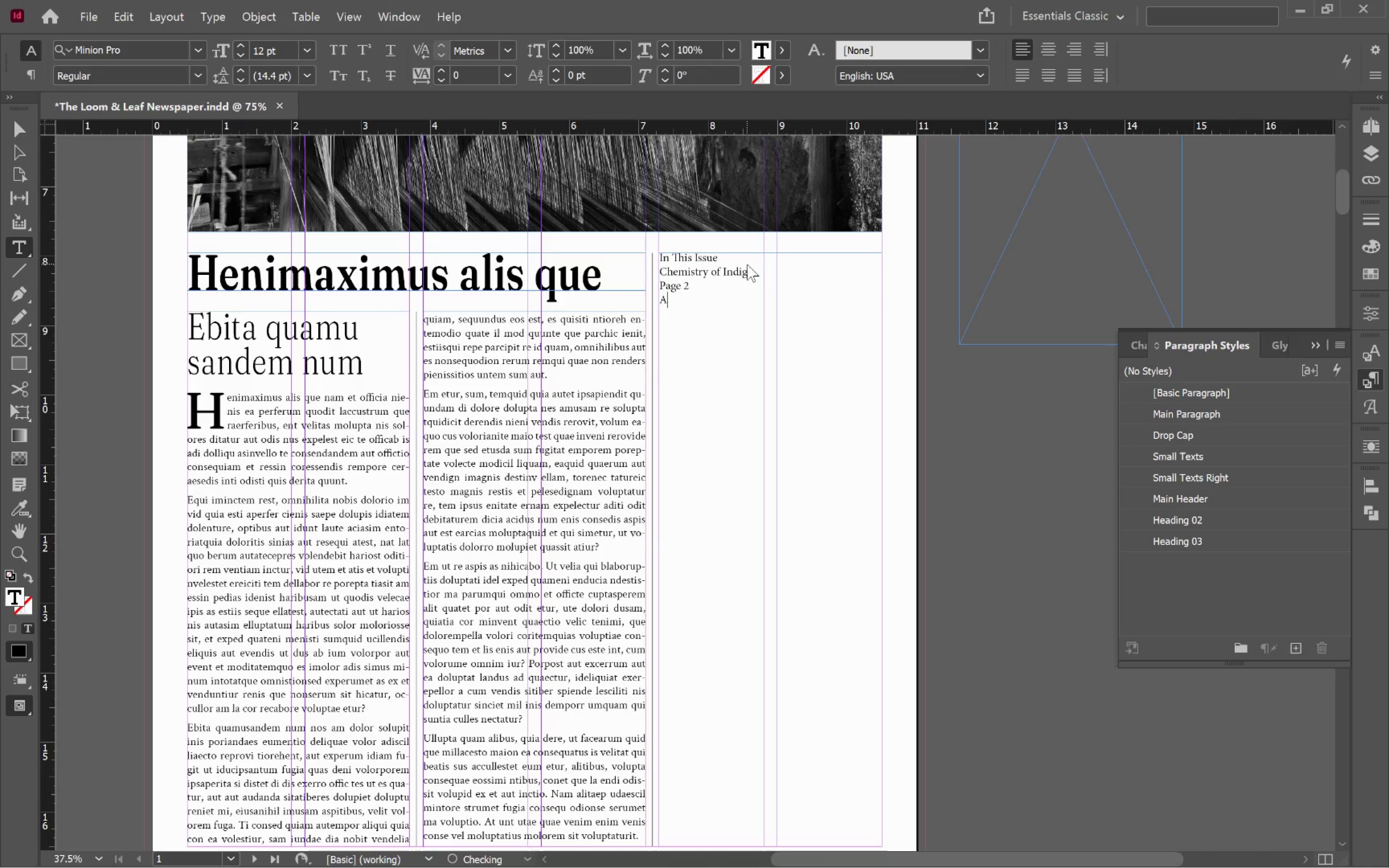 
key(Control+Shift+A)
 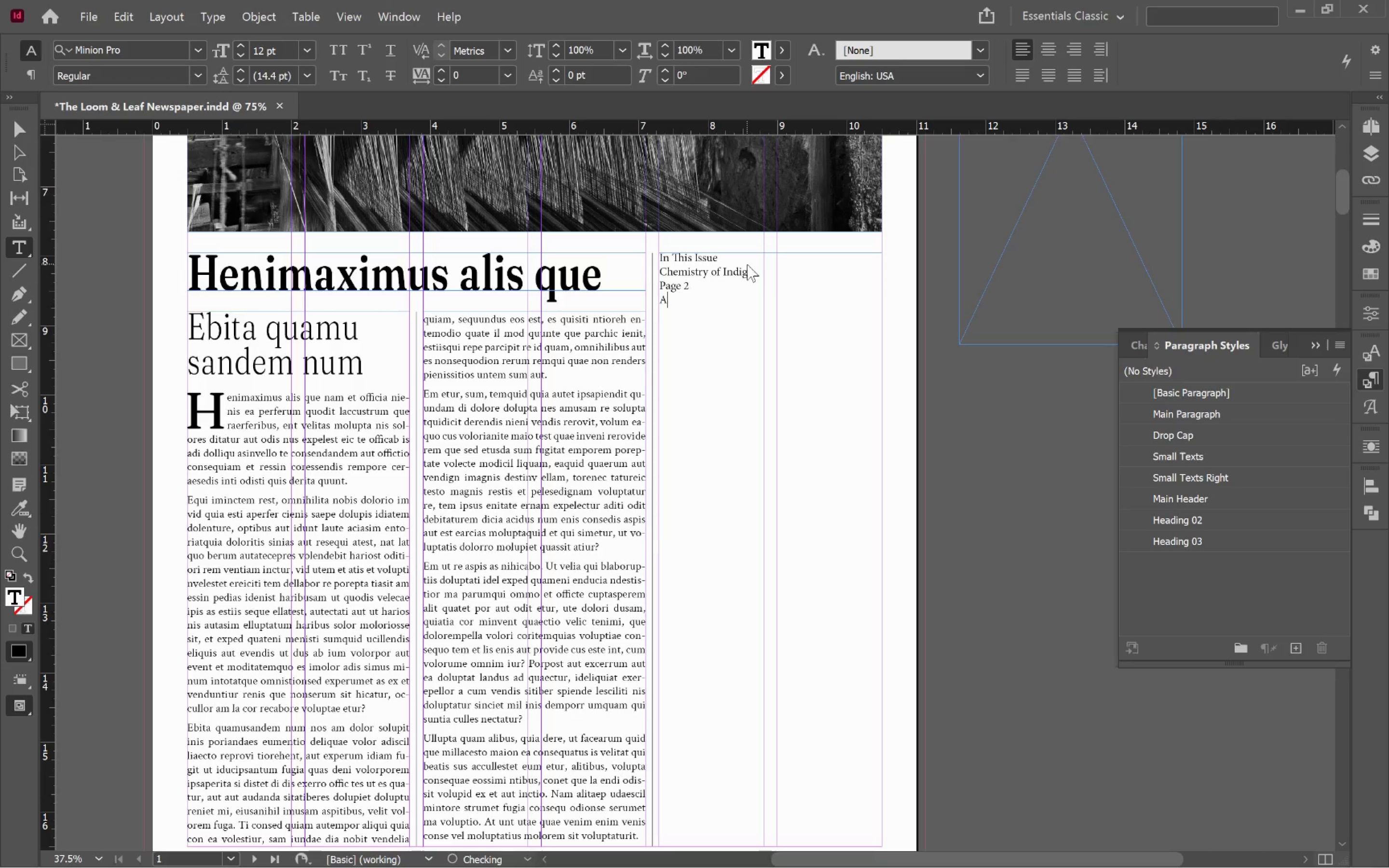 
key(Control+R)
 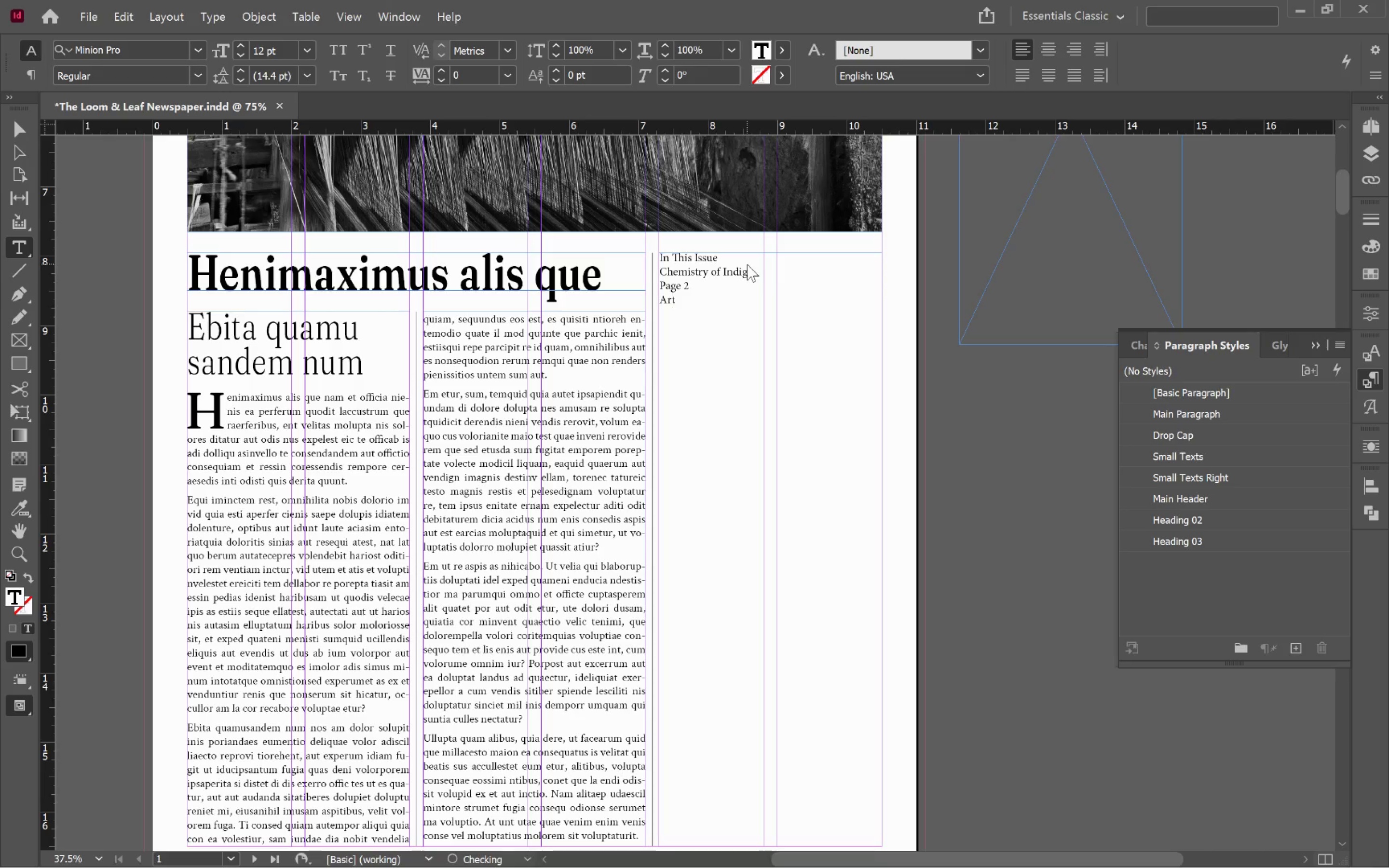 
key(Control+T)
 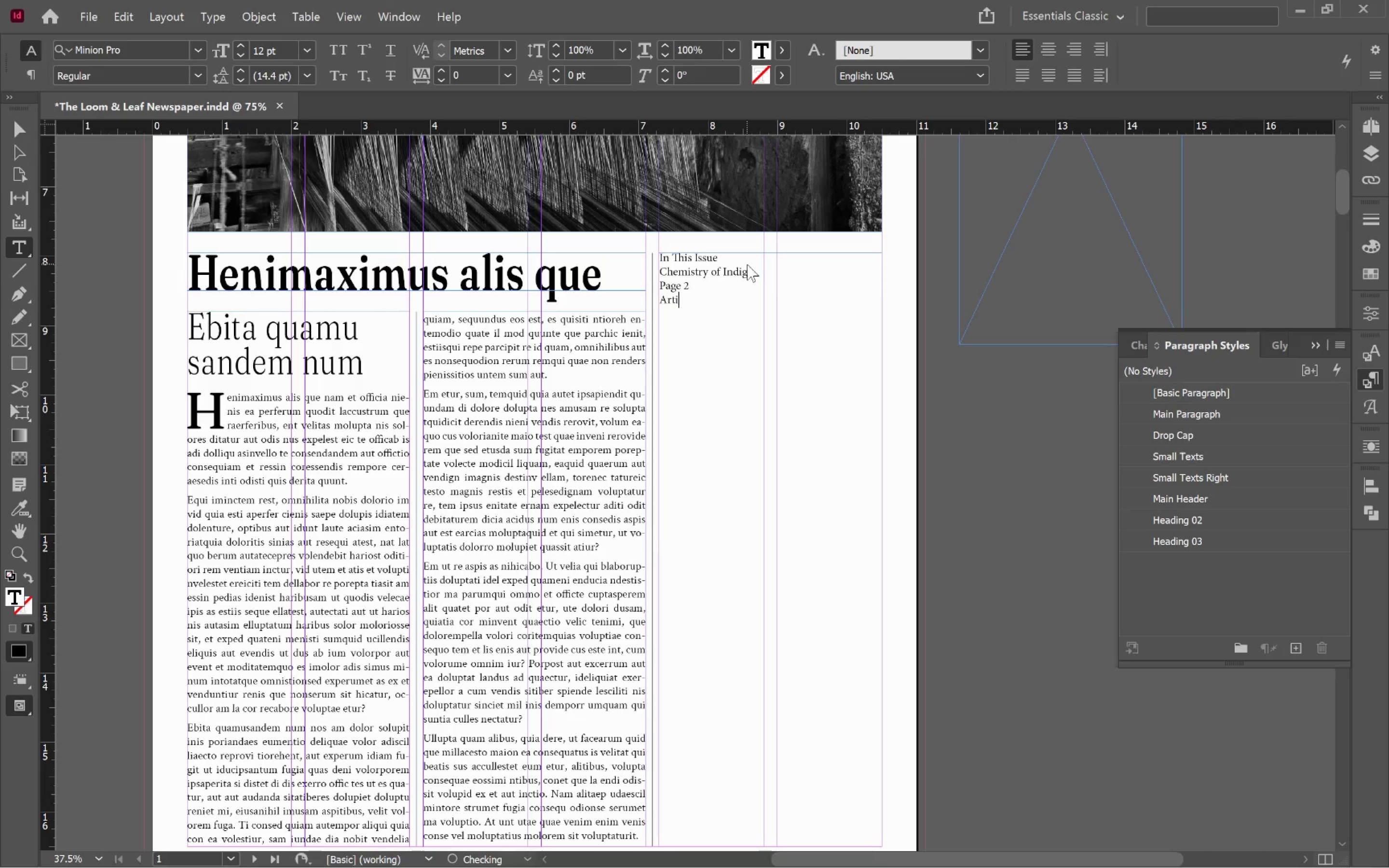 
key(Control+I)
 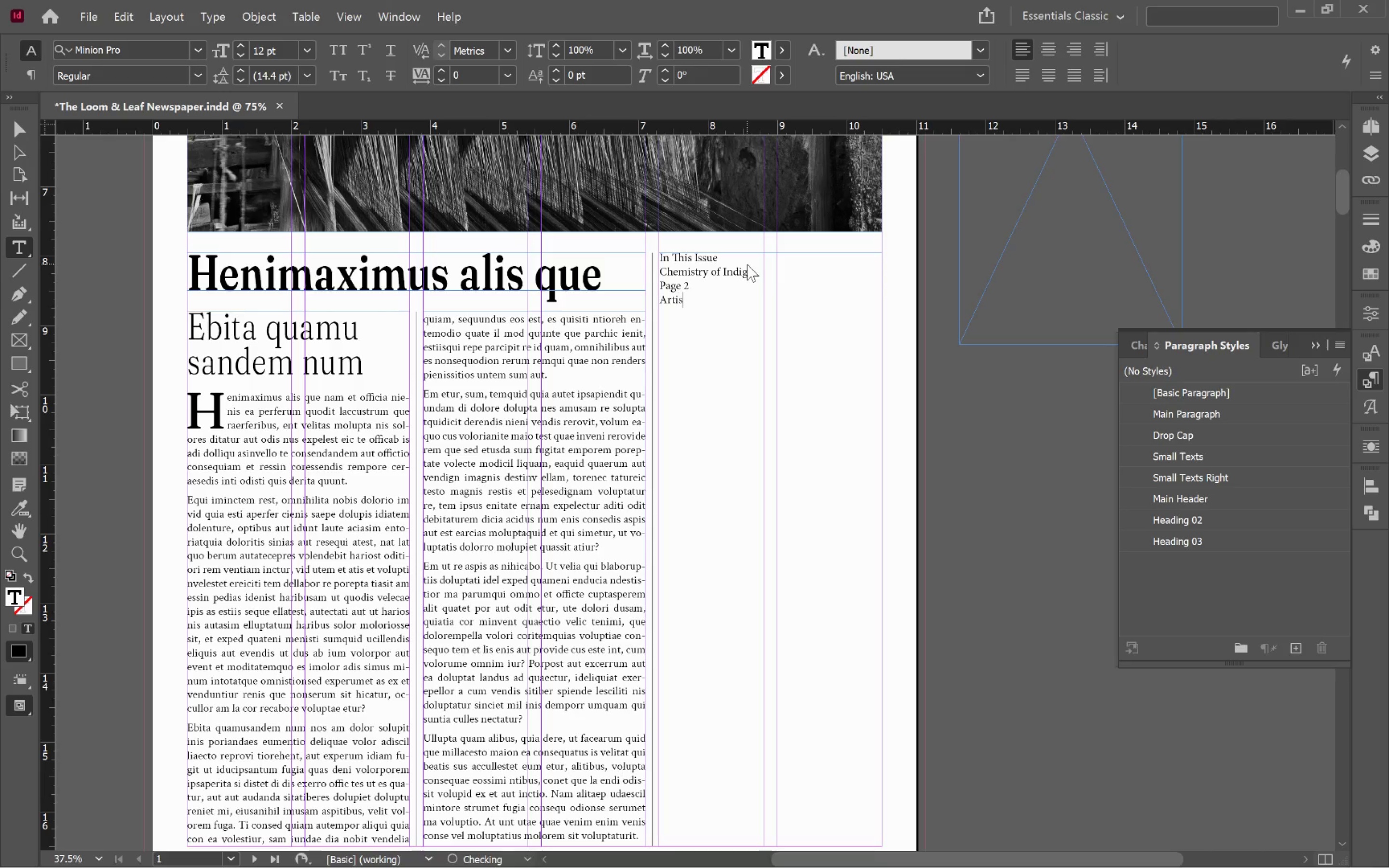 
key(Control+S)
 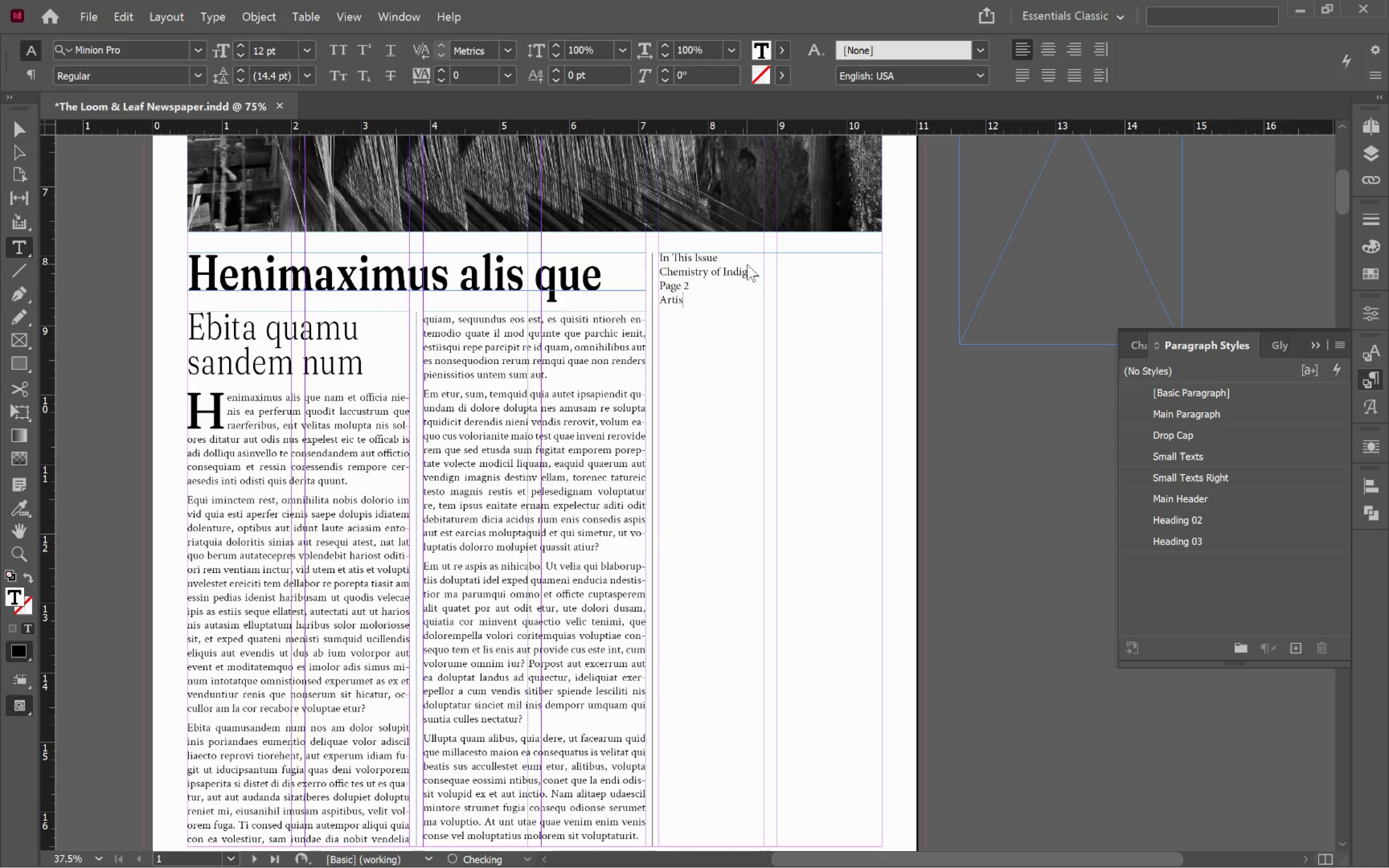 
key(Control+A)
 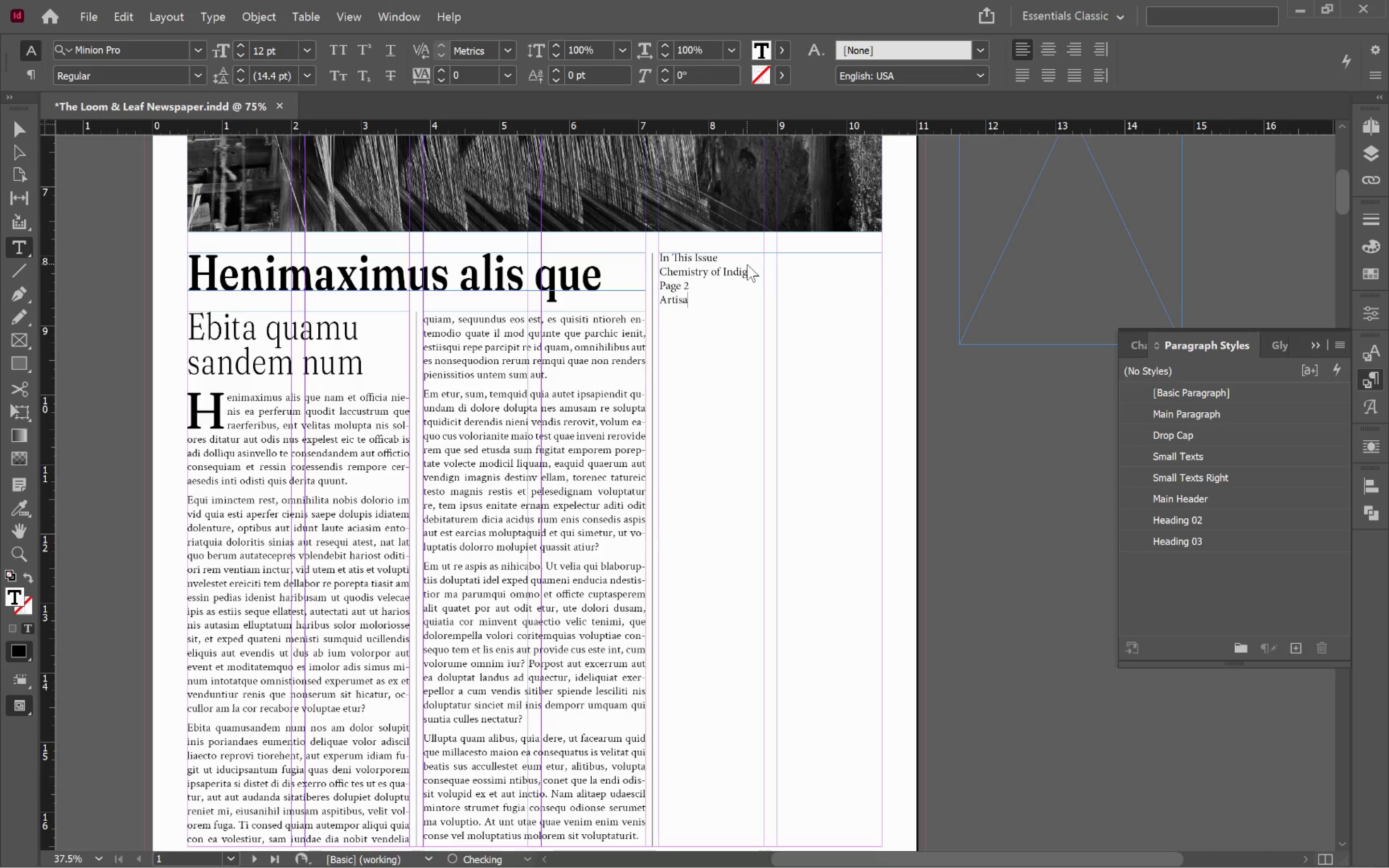 
key(Control+N)
 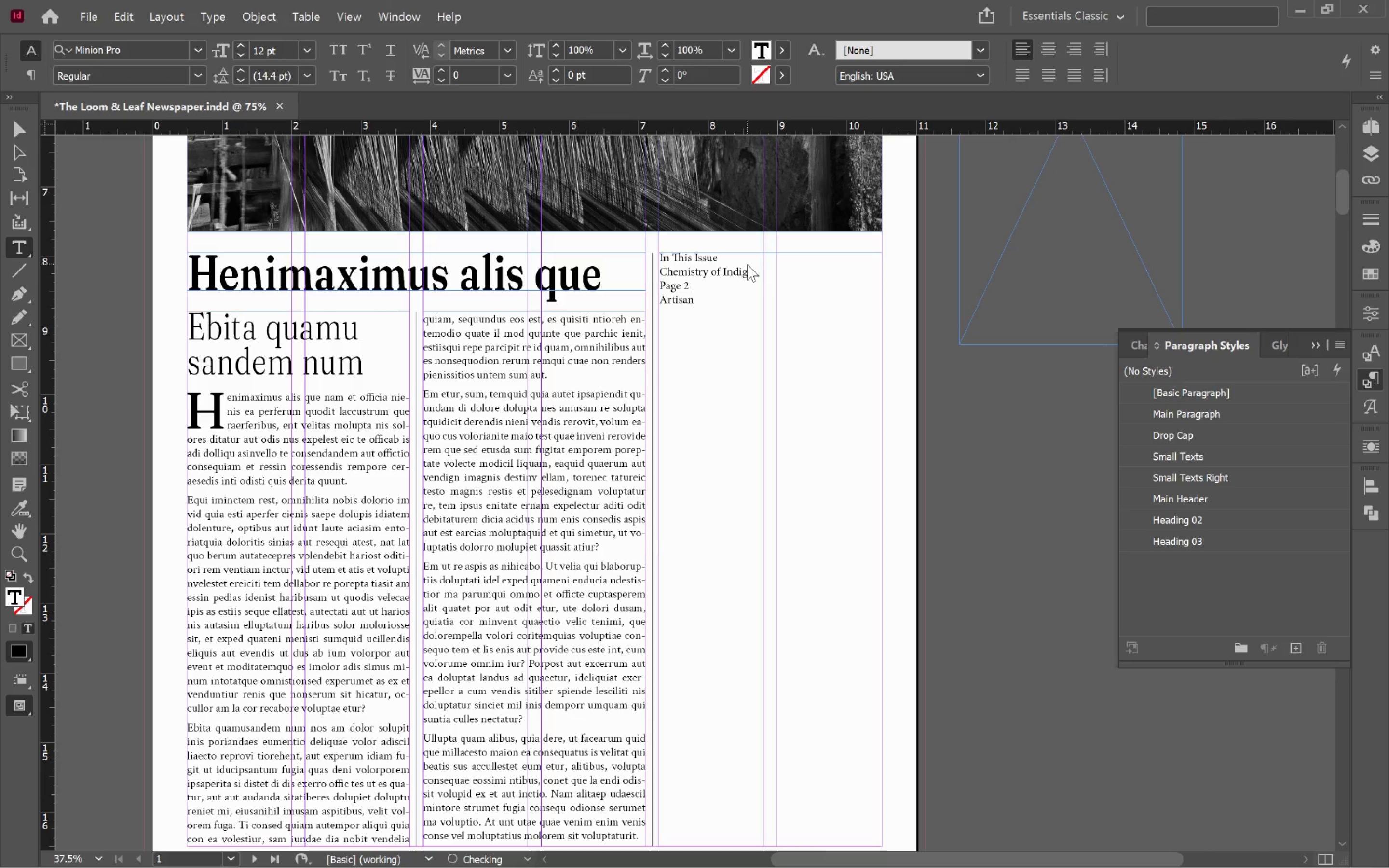 
key(Control+Space)
 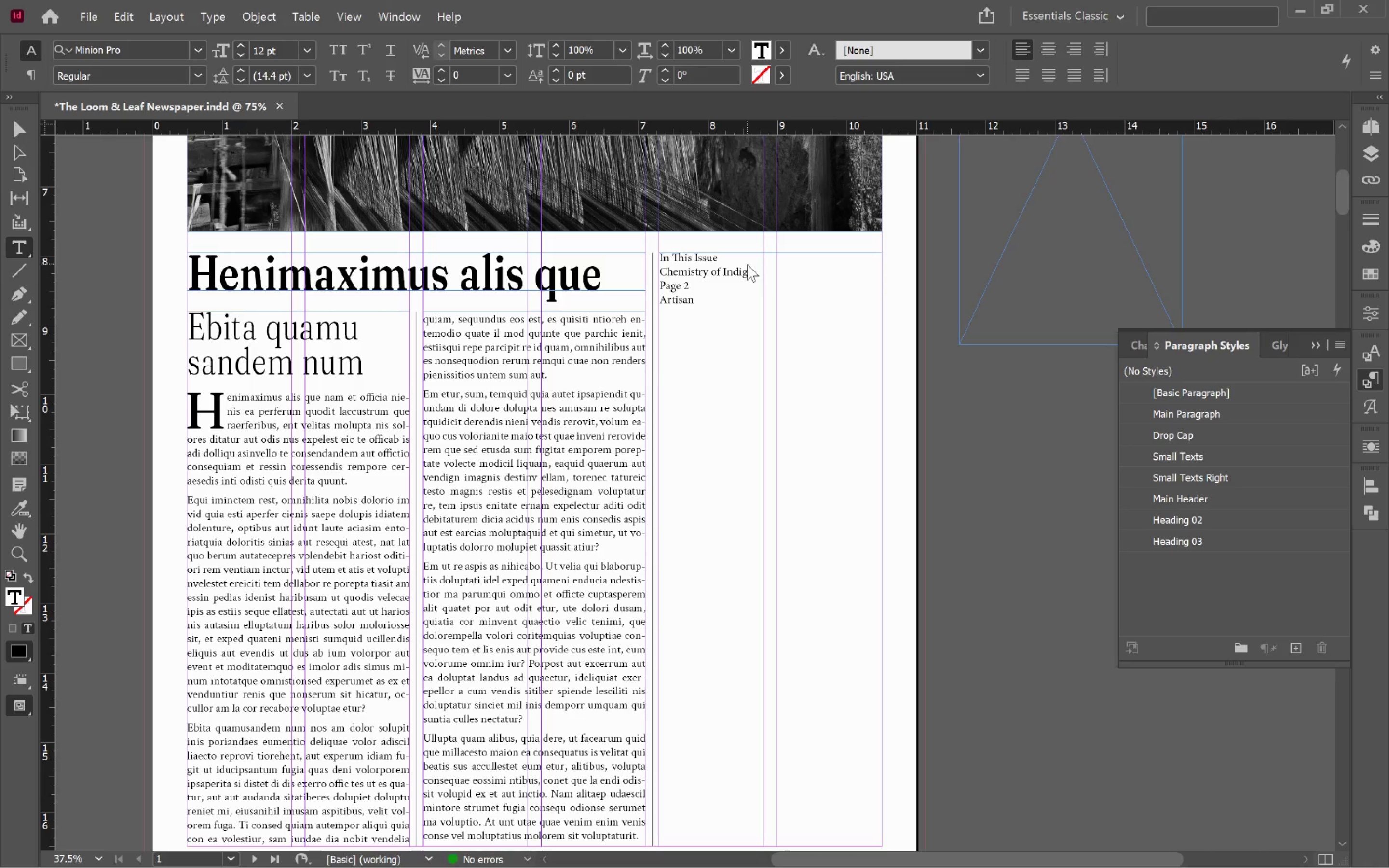 
key(Control+Shift+ShiftLeft)
 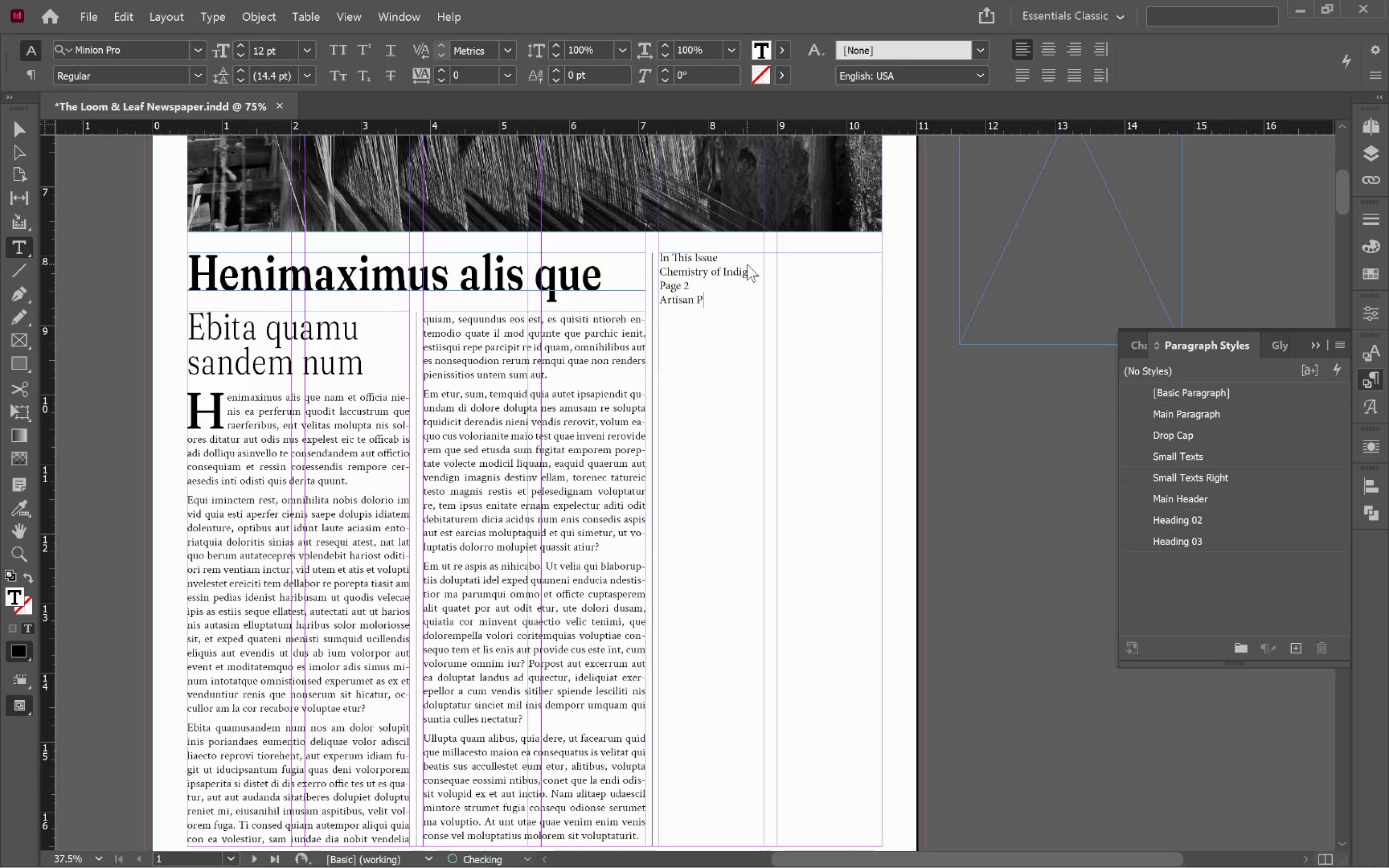 
key(Control+Shift+P)
 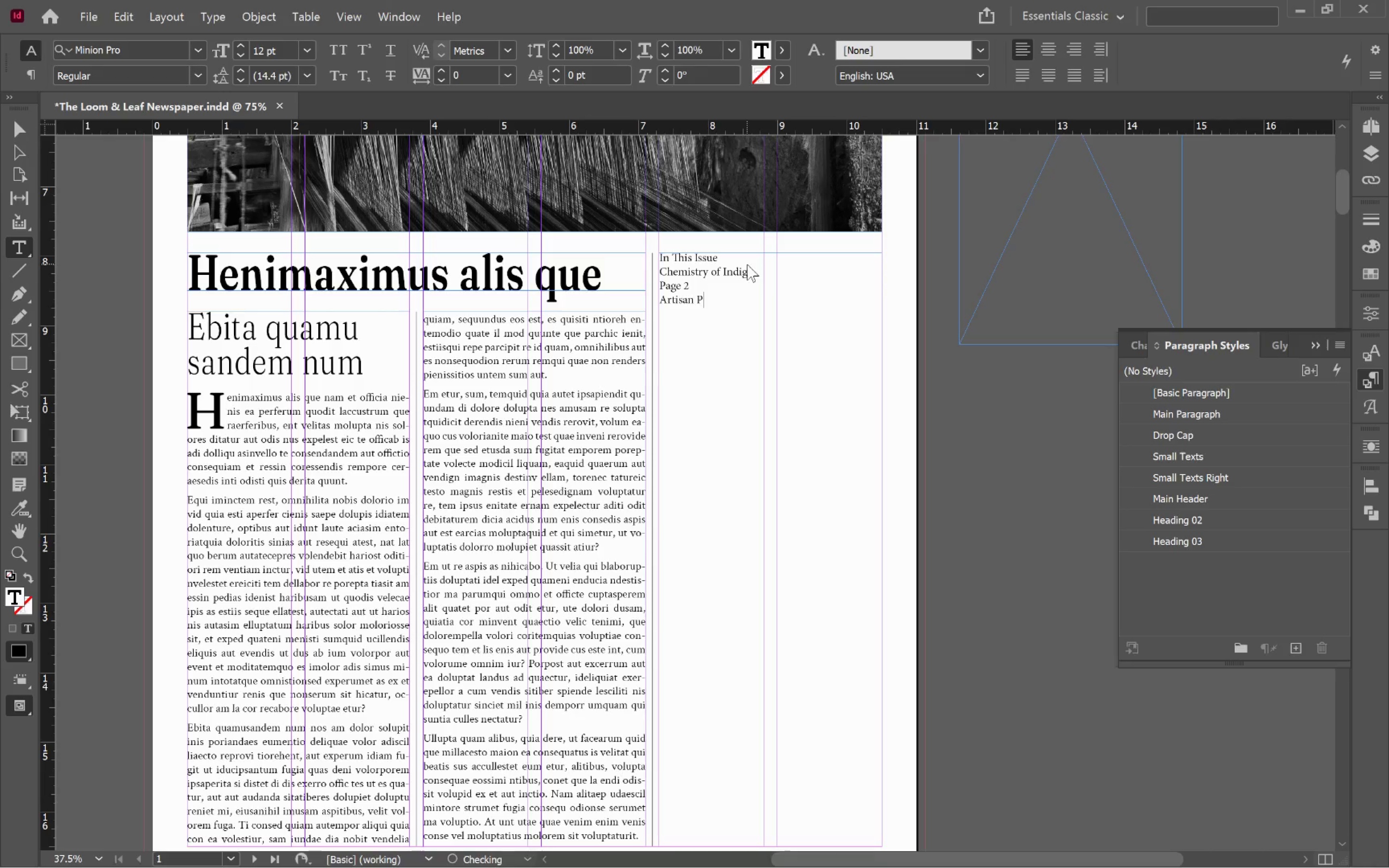 
key(Control+R)
 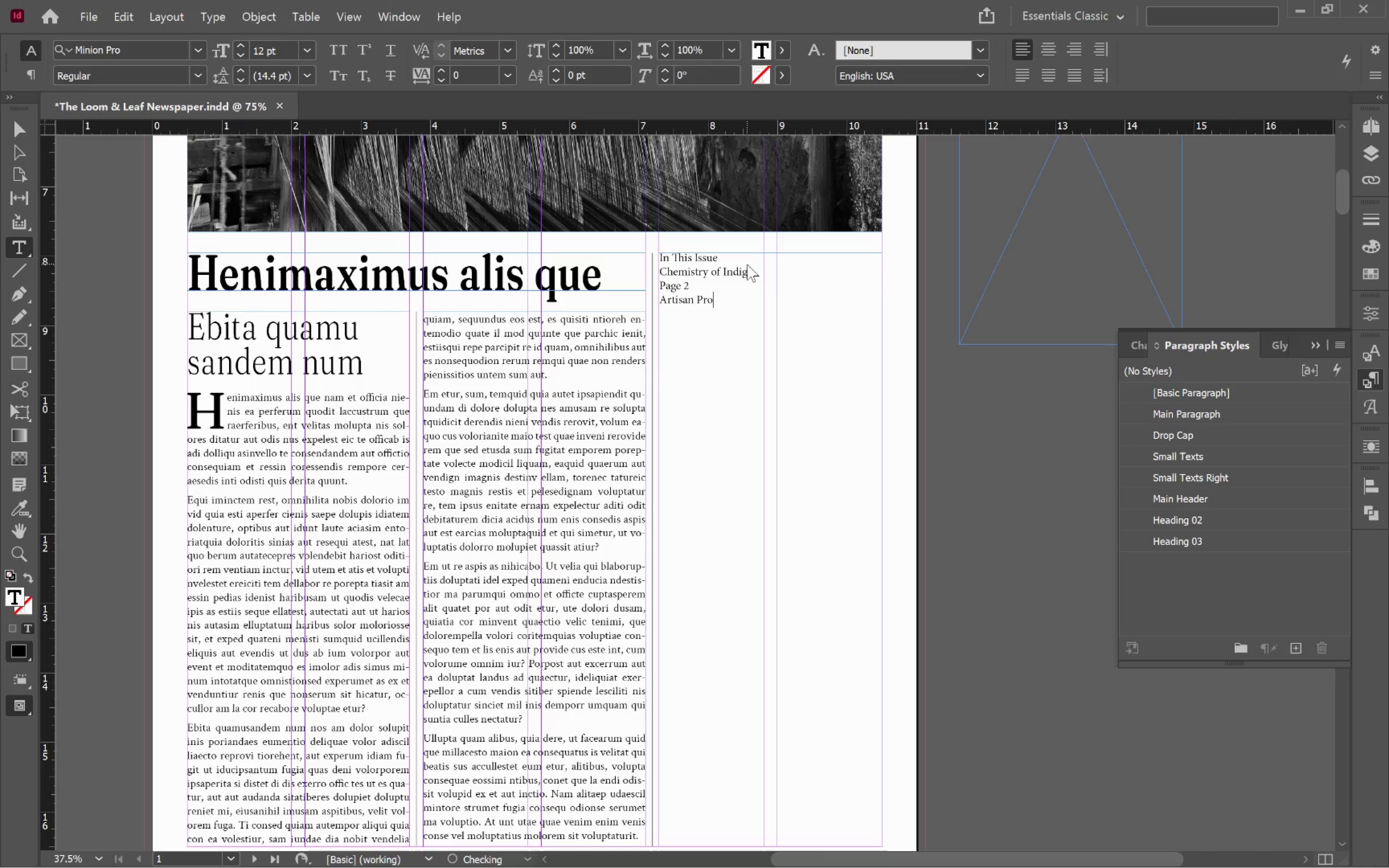 
key(Control+O)
 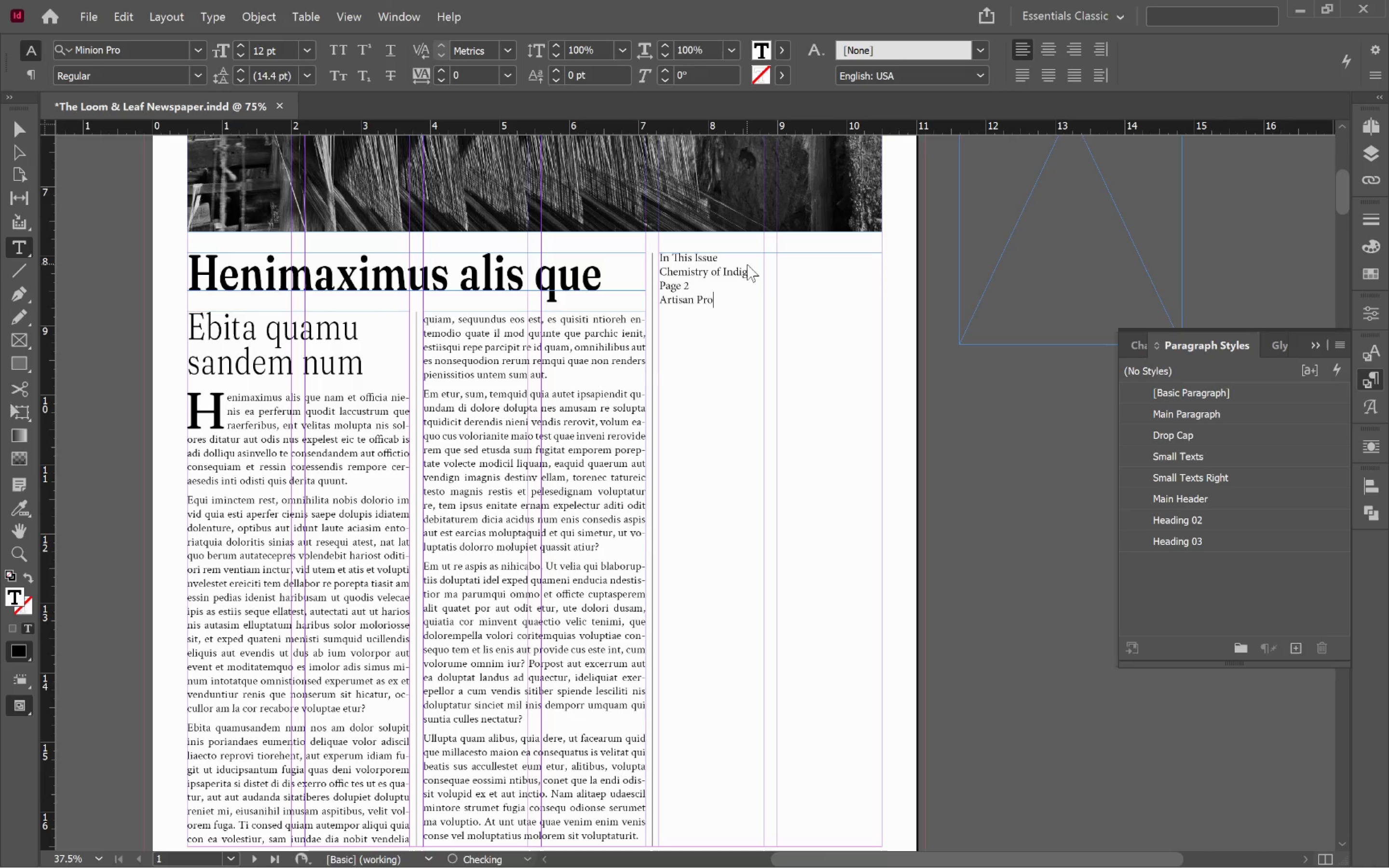 
key(Control+F)
 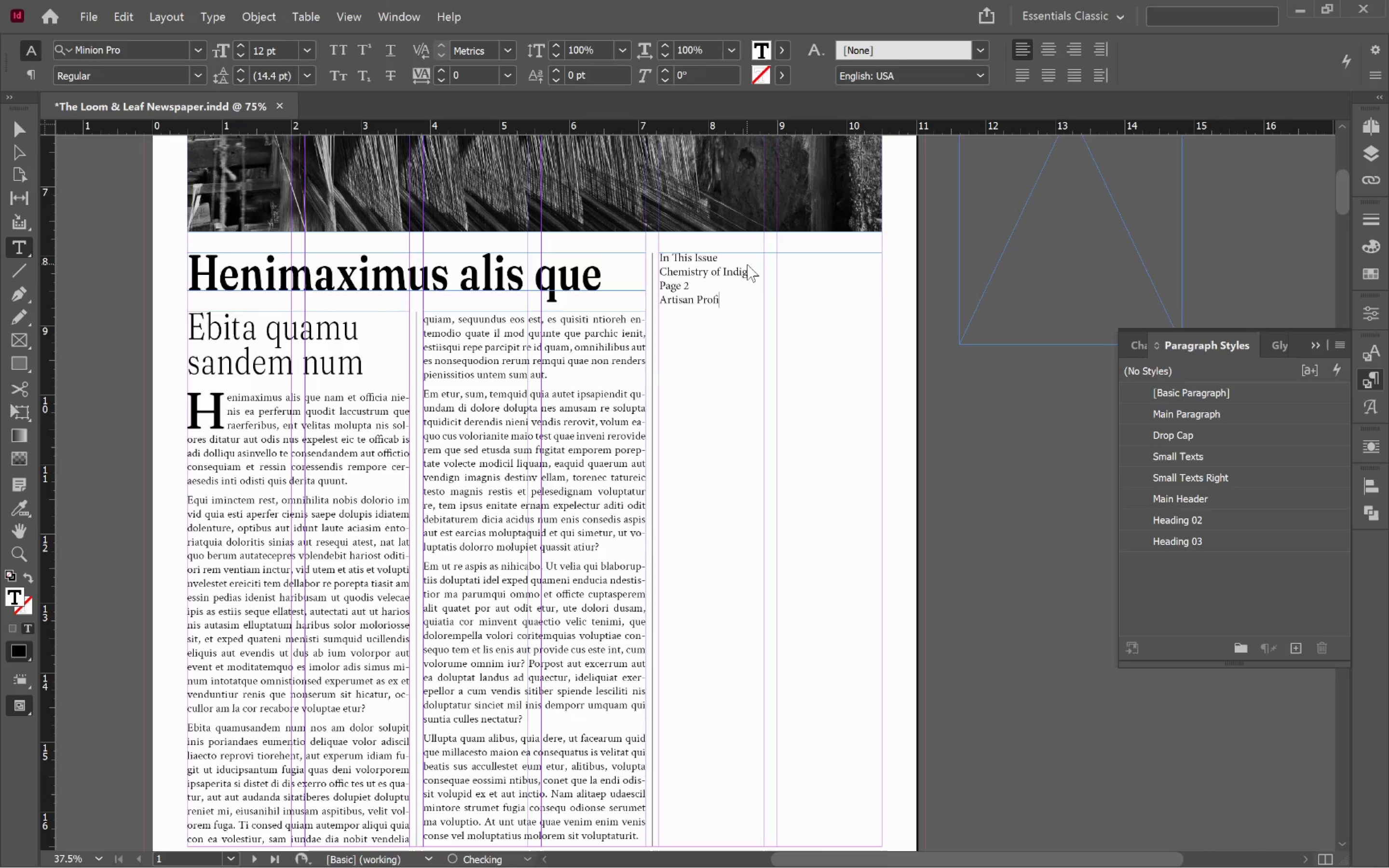 
key(Control+I)
 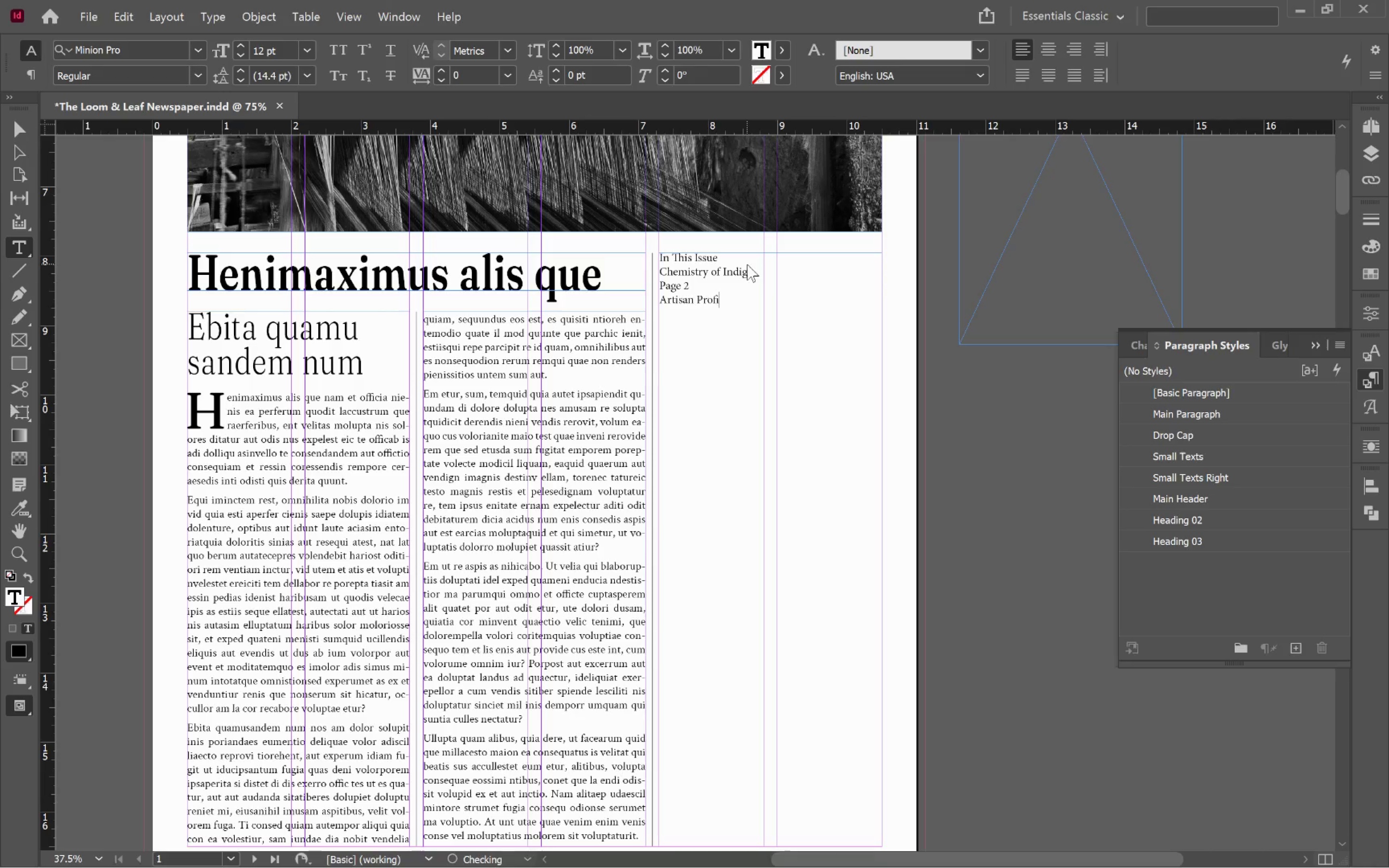 
key(Control+L)
 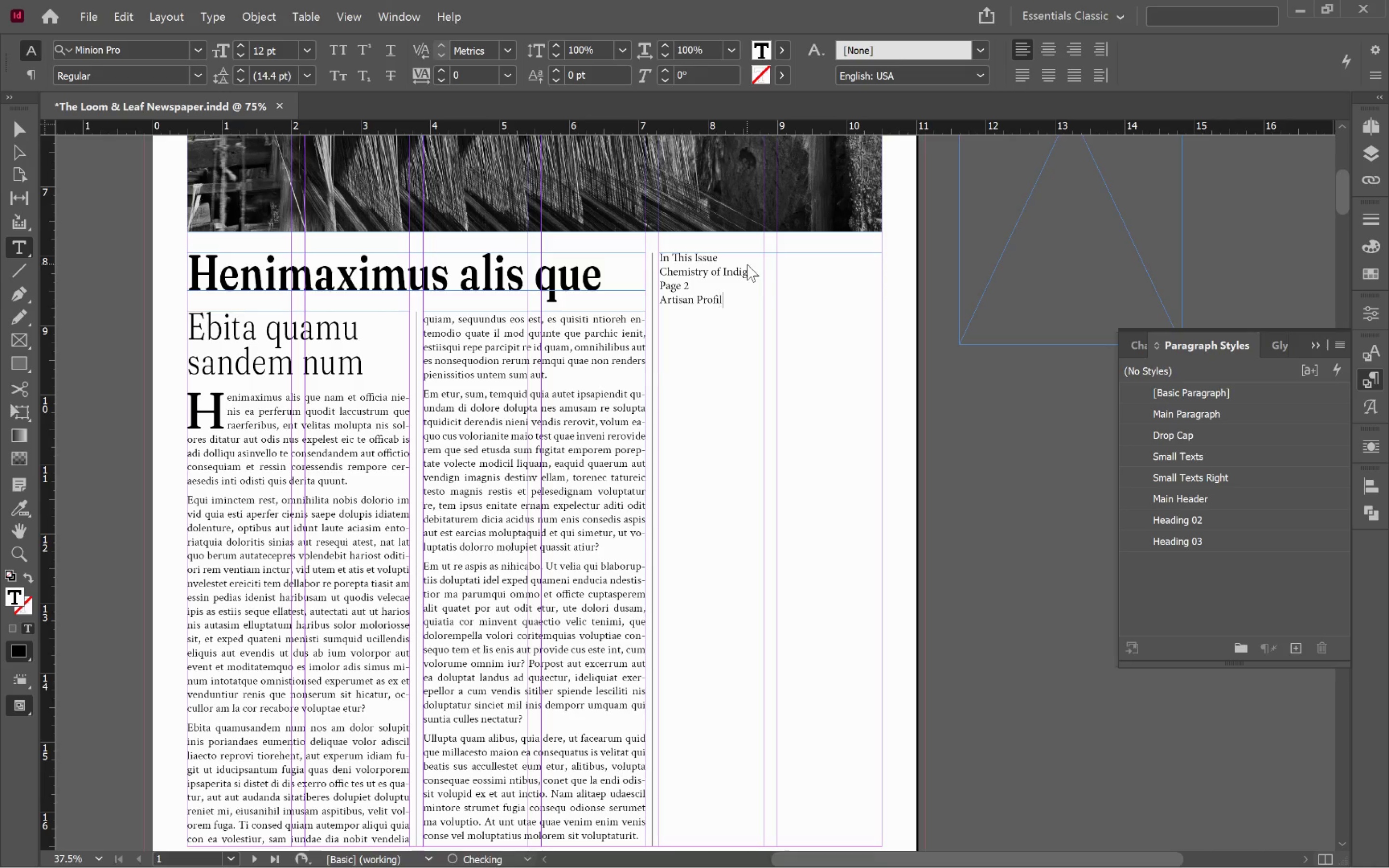 
key(Control+E)
 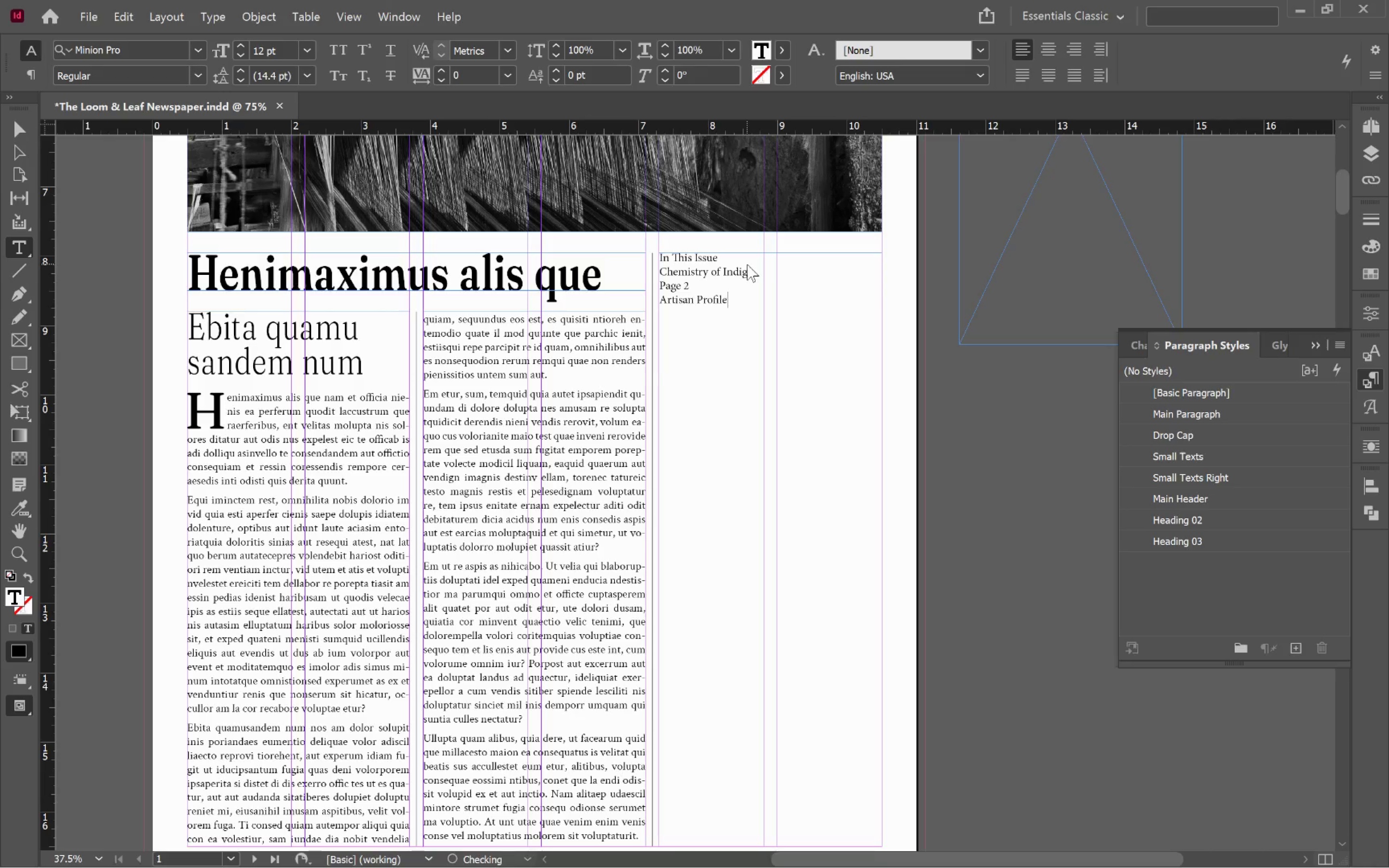 
key(Control+S)
 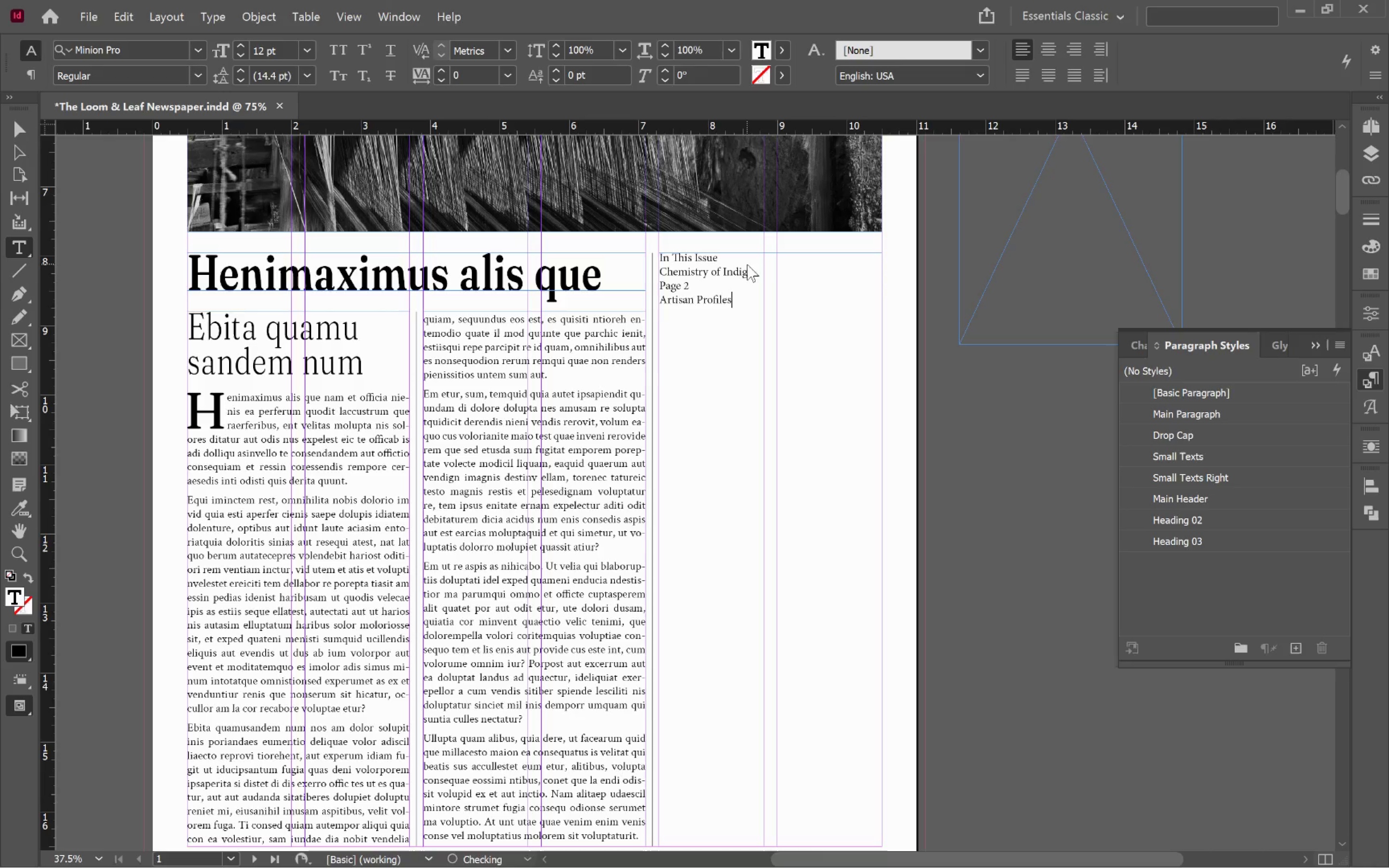 
key(Control+Enter)
 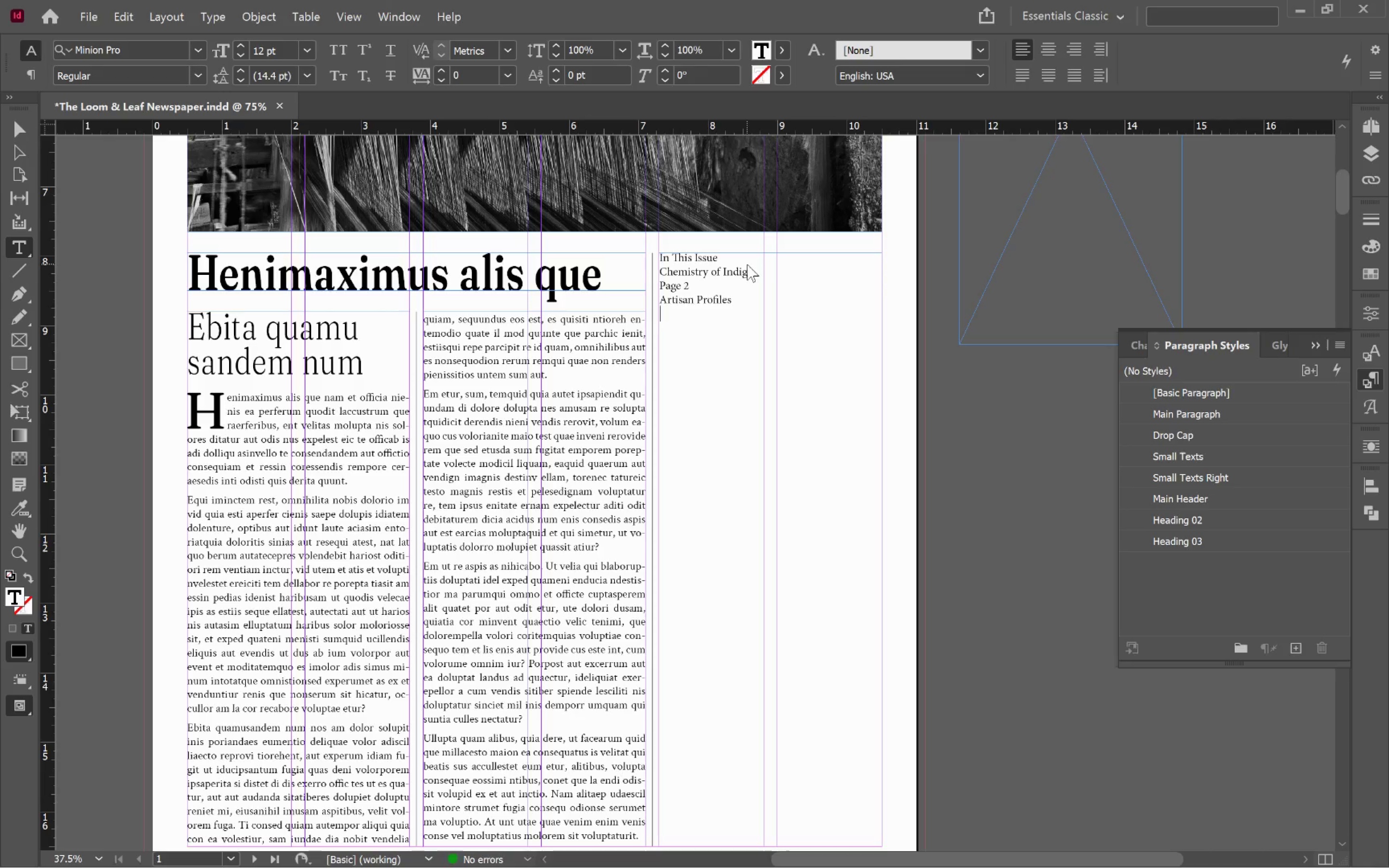 
key(Control+Shift+ShiftLeft)
 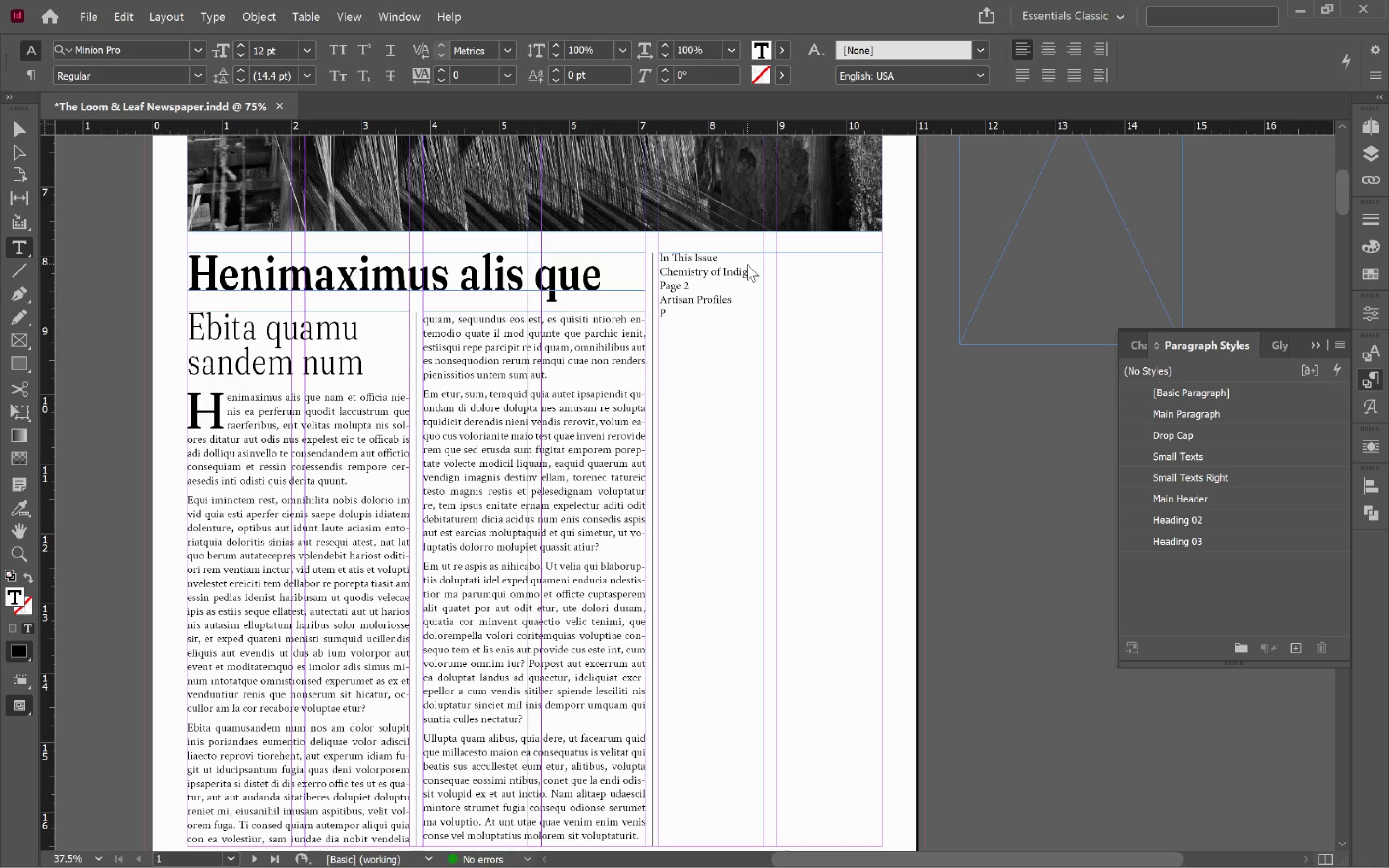 
key(Control+Shift+P)
 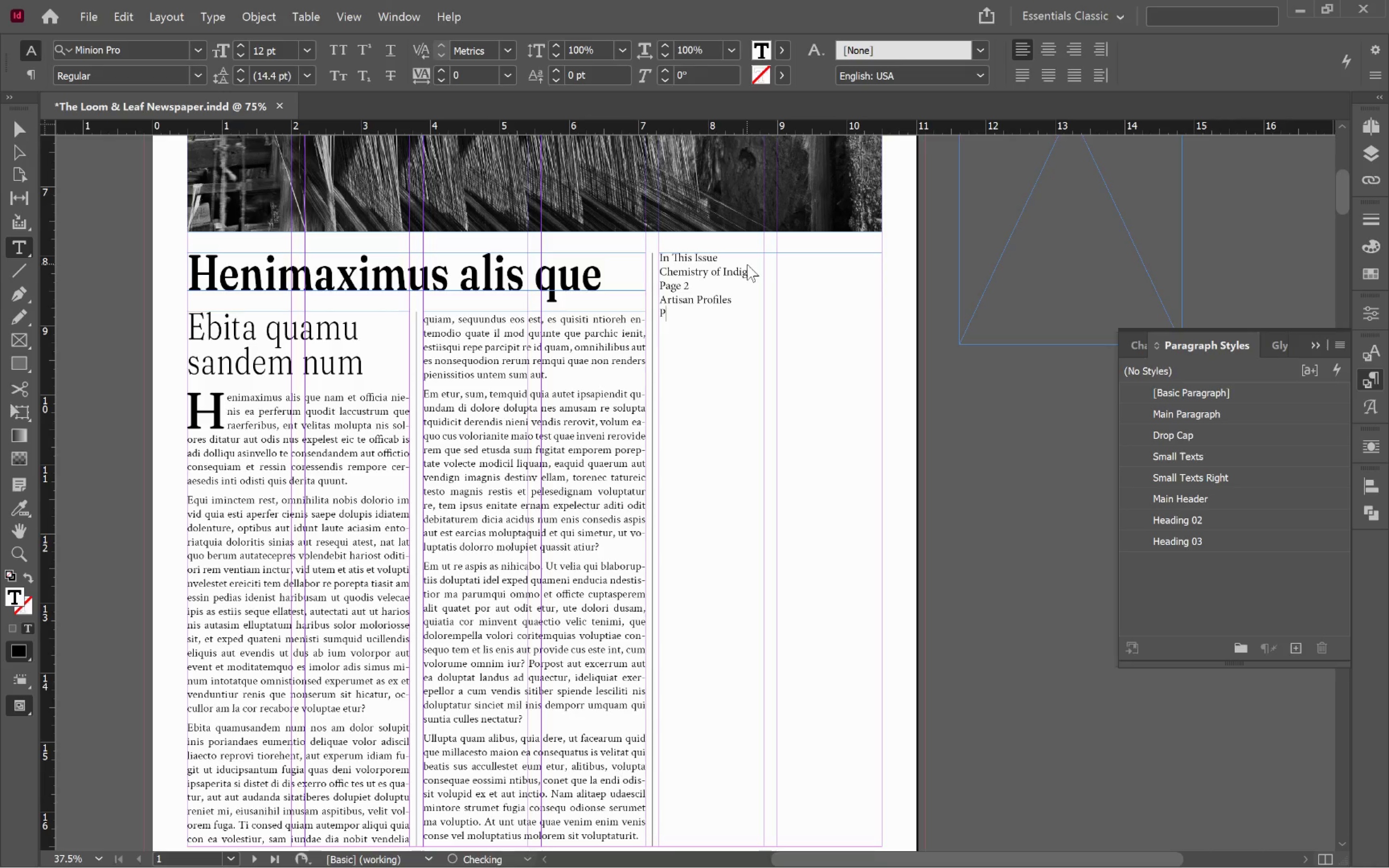 
key(Control+A)
 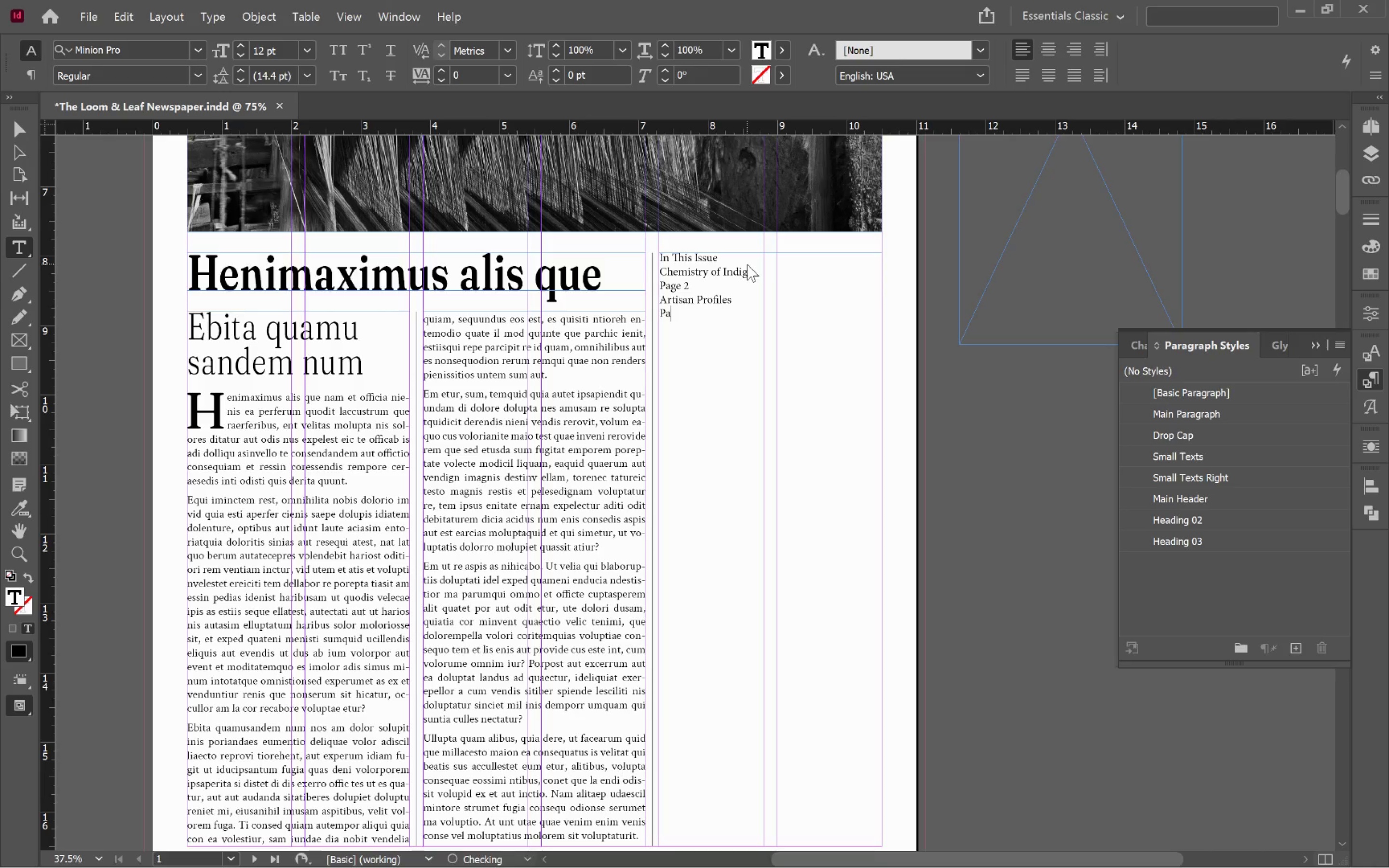 
key(Control+G)
 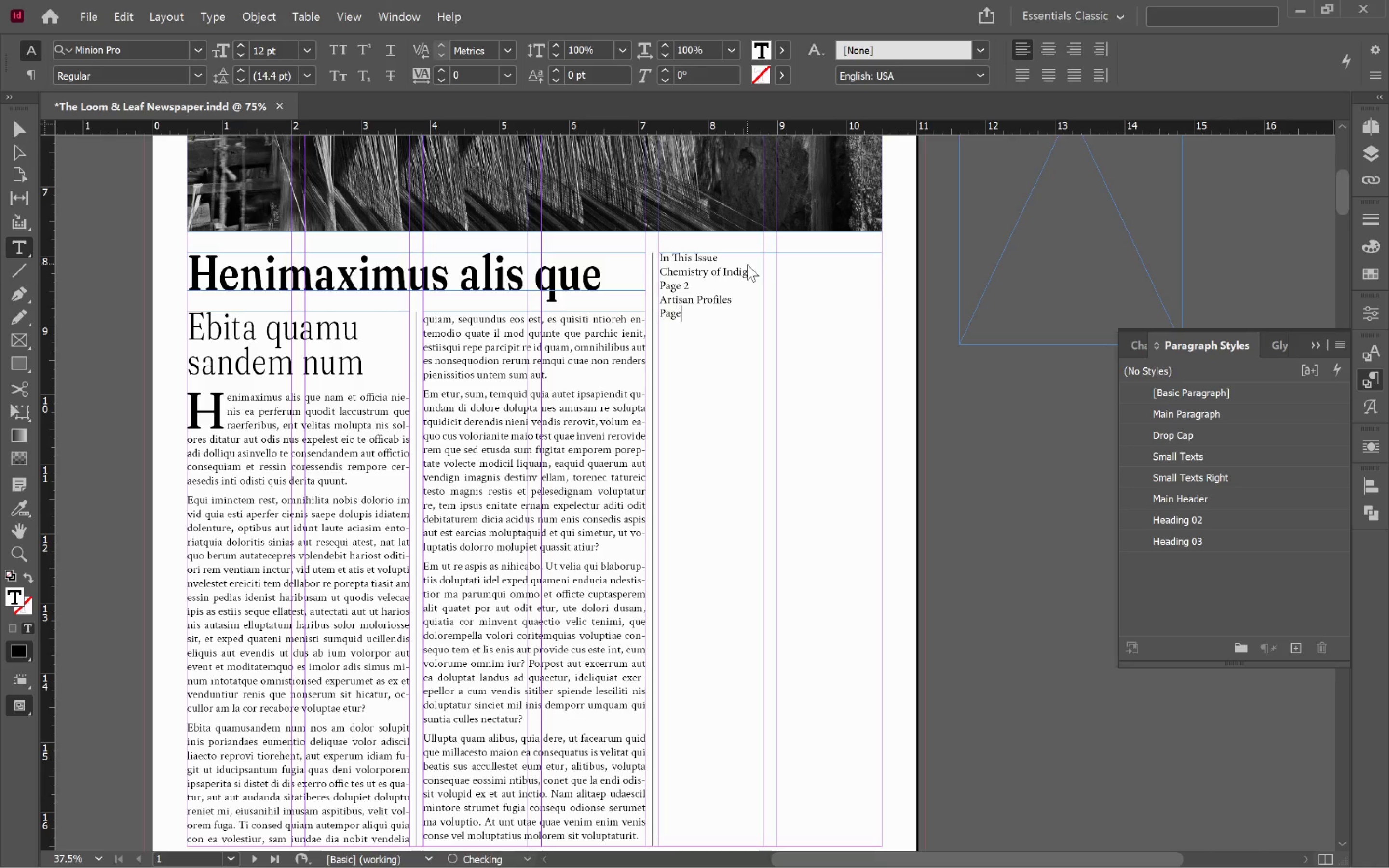 
key(Control+E)
 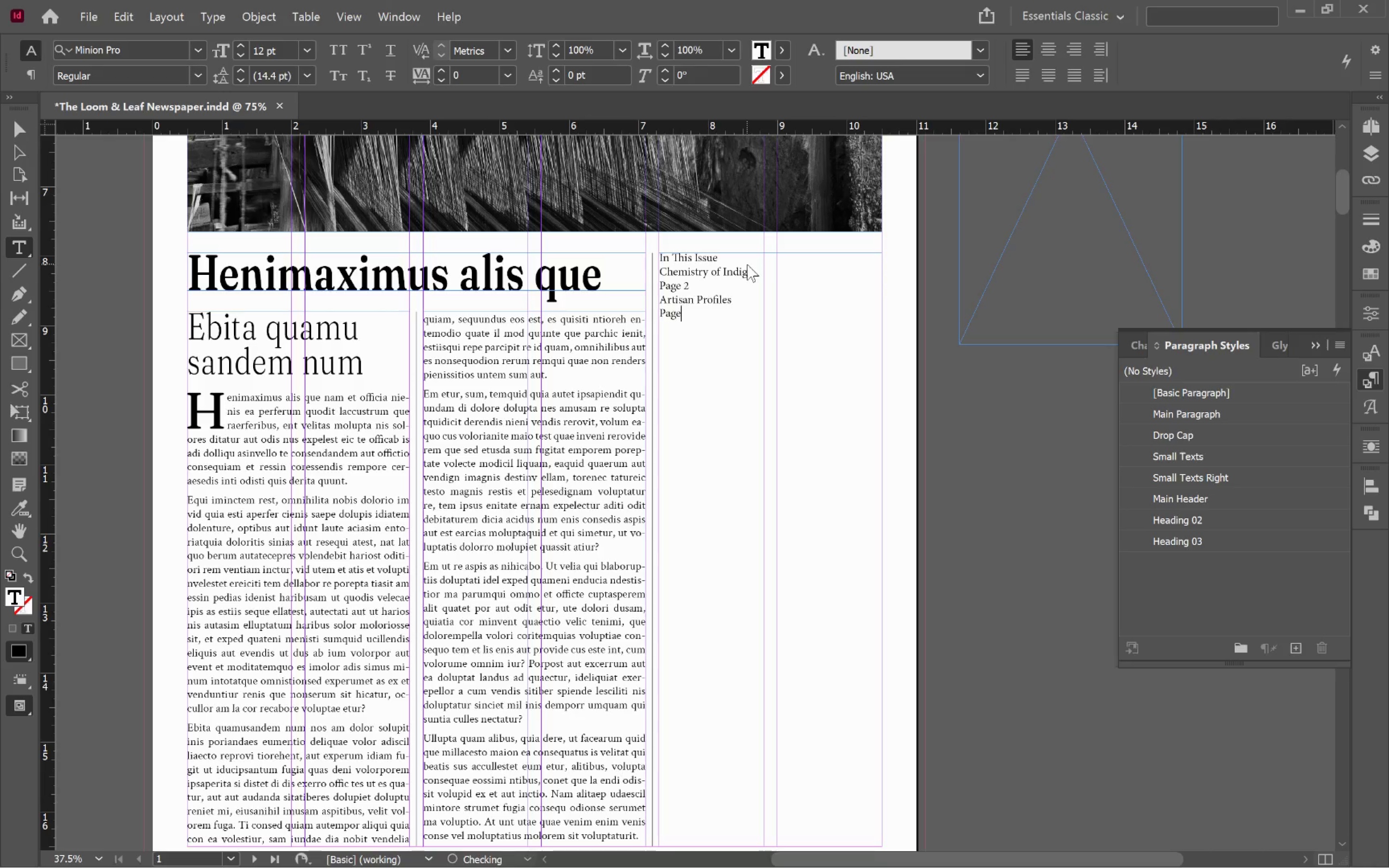 
key(Control+Space)
 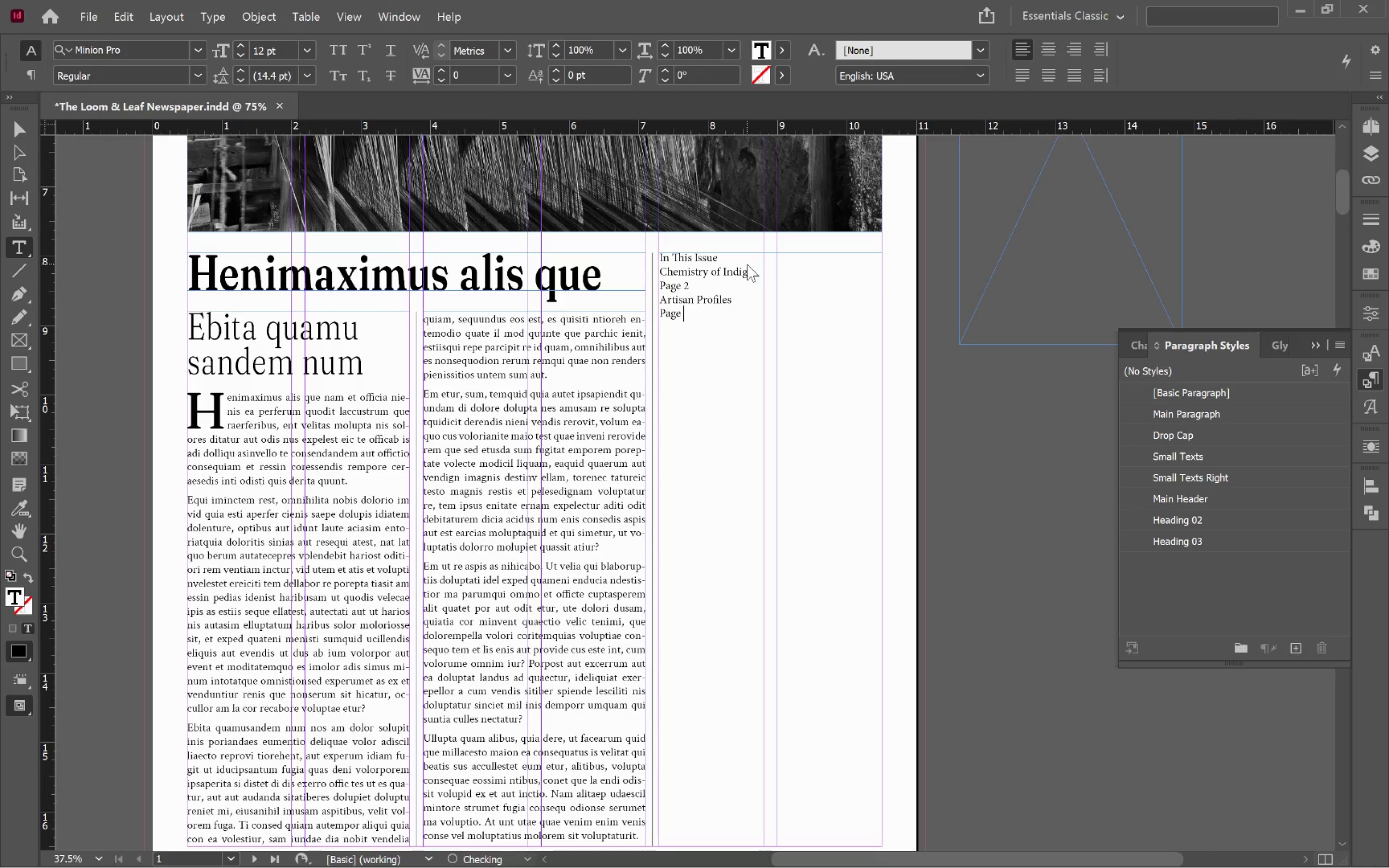 
key(Control+4)
 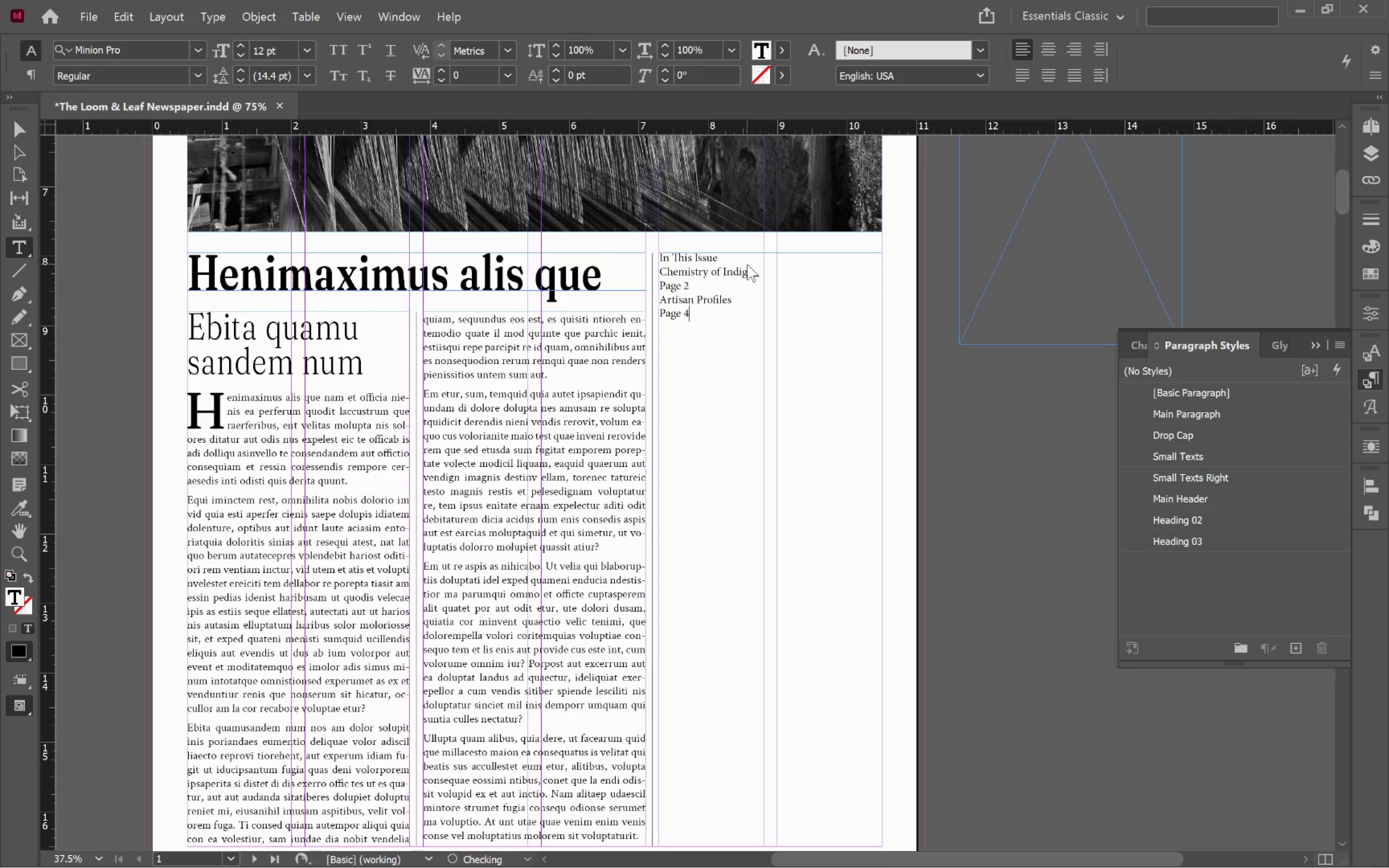 
key(Control+Enter)
 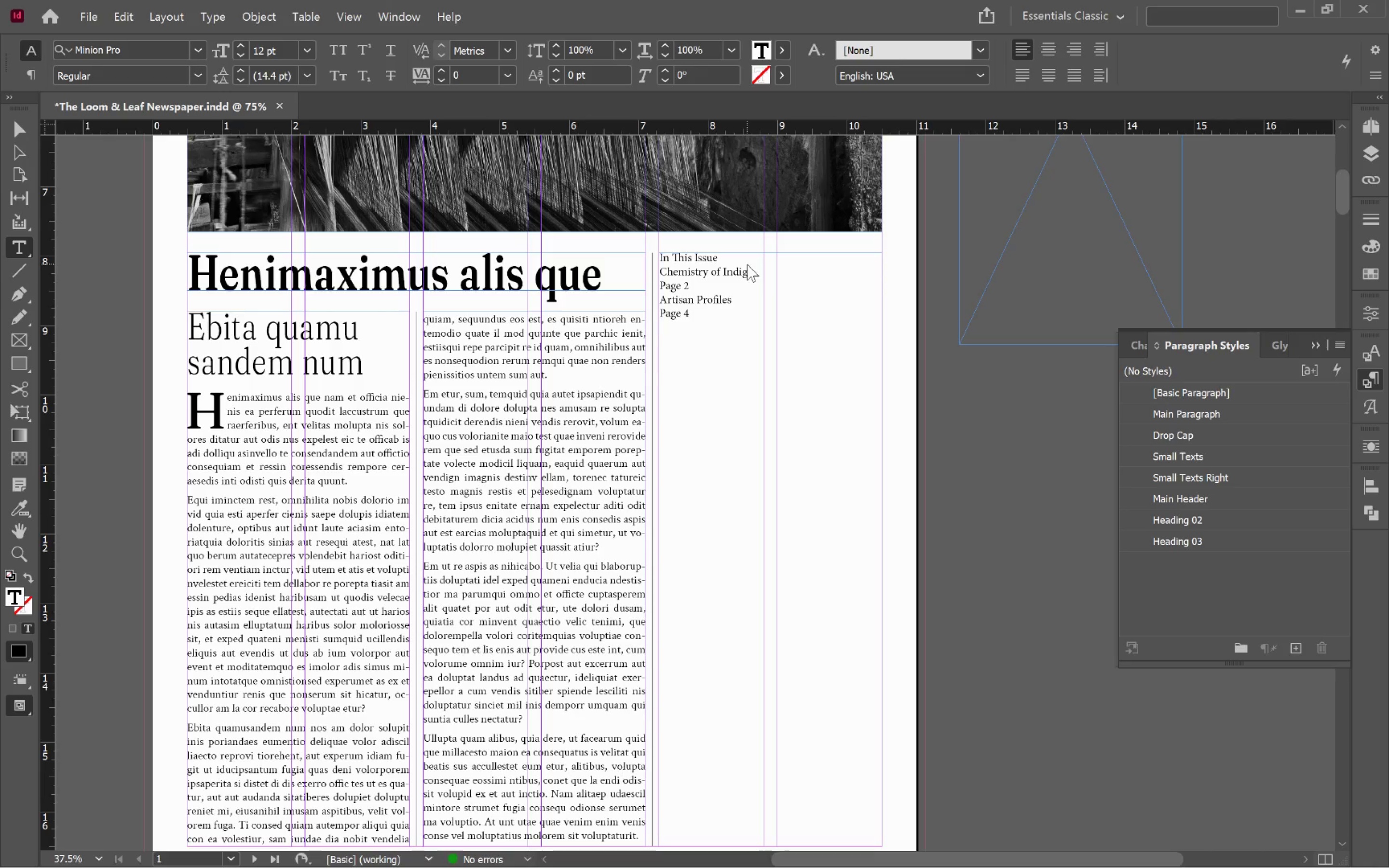 
wait(6.98)
 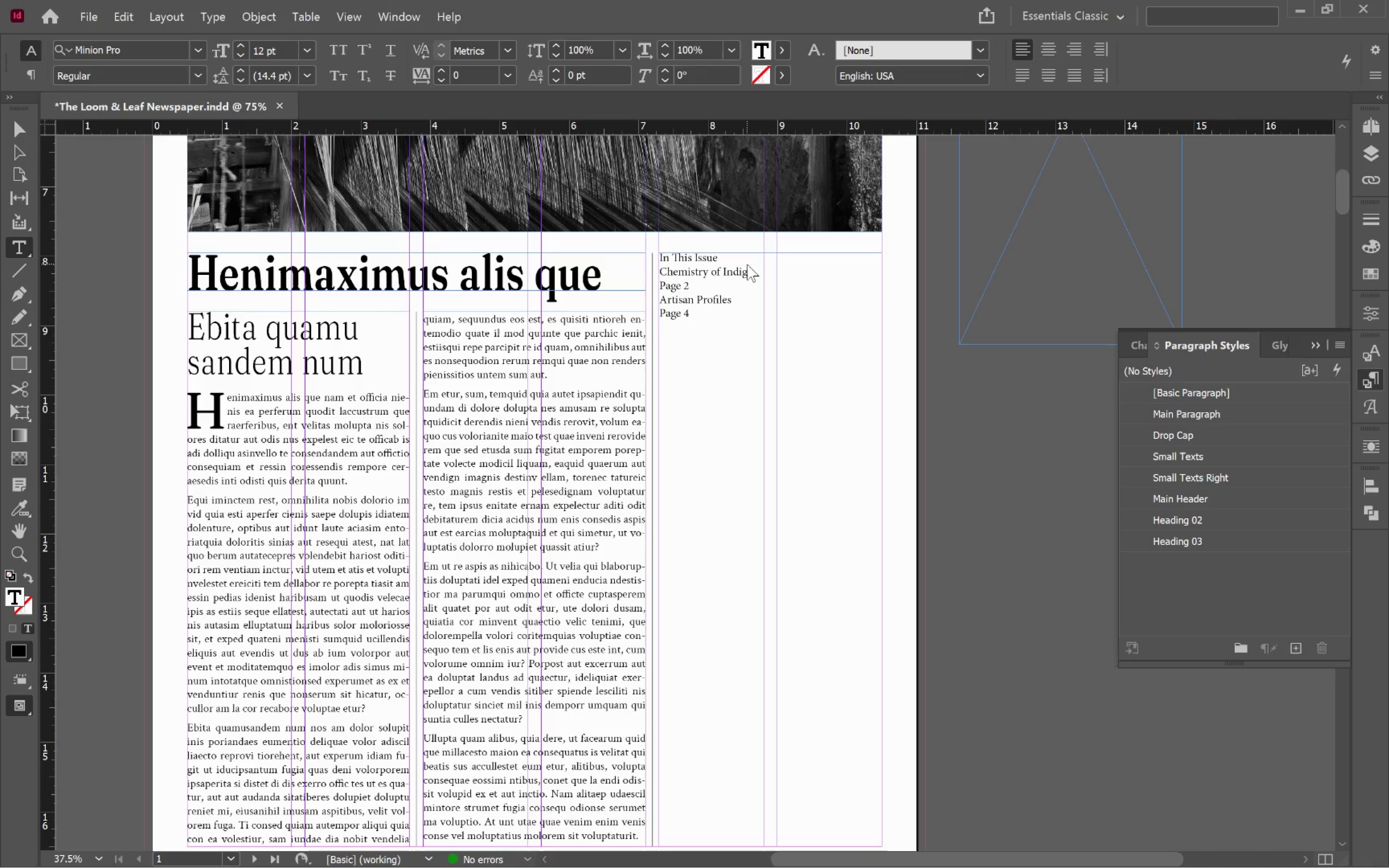 
type(Cultivating Madder)
 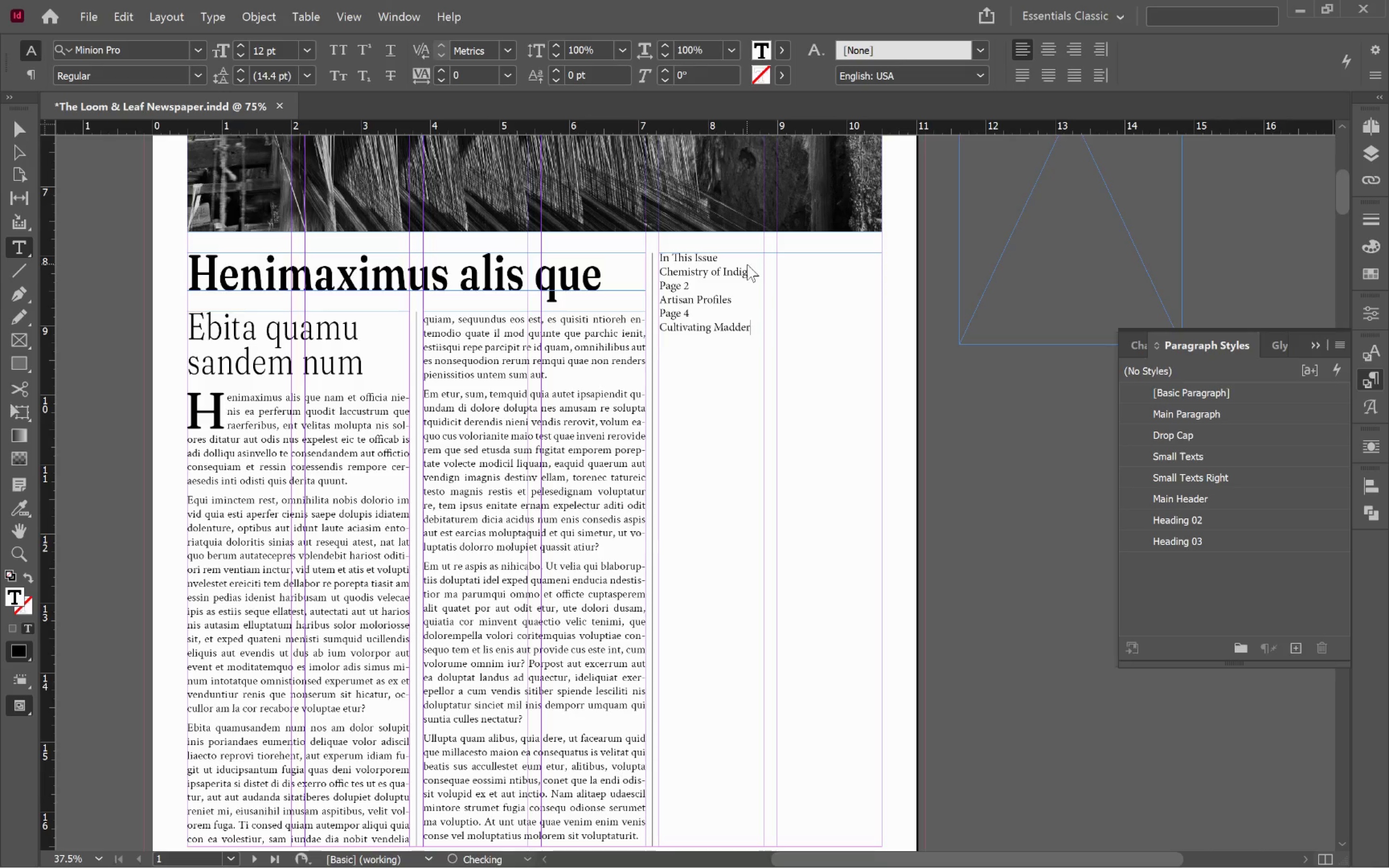 
key(Enter)
 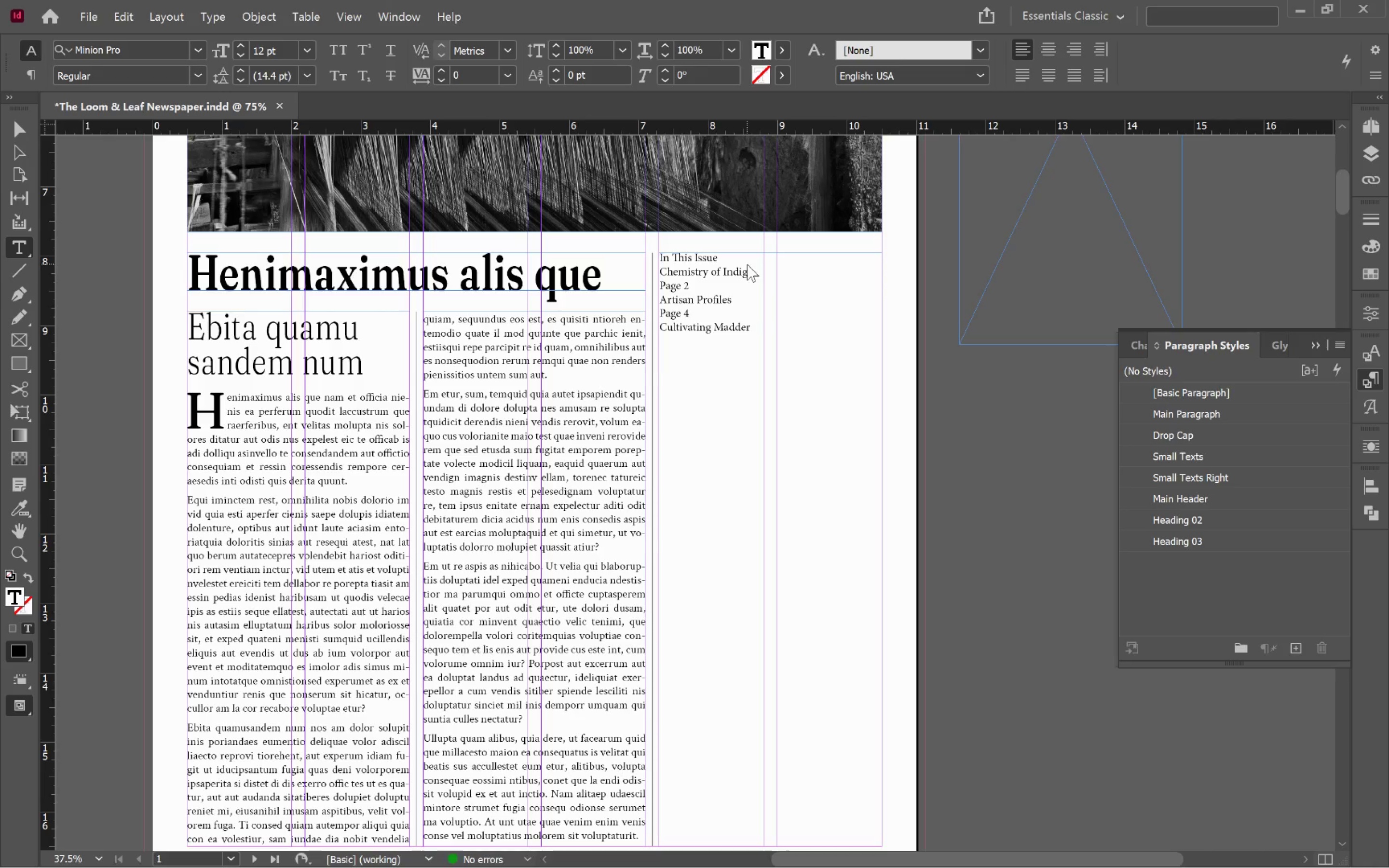 
type(Page 5)
 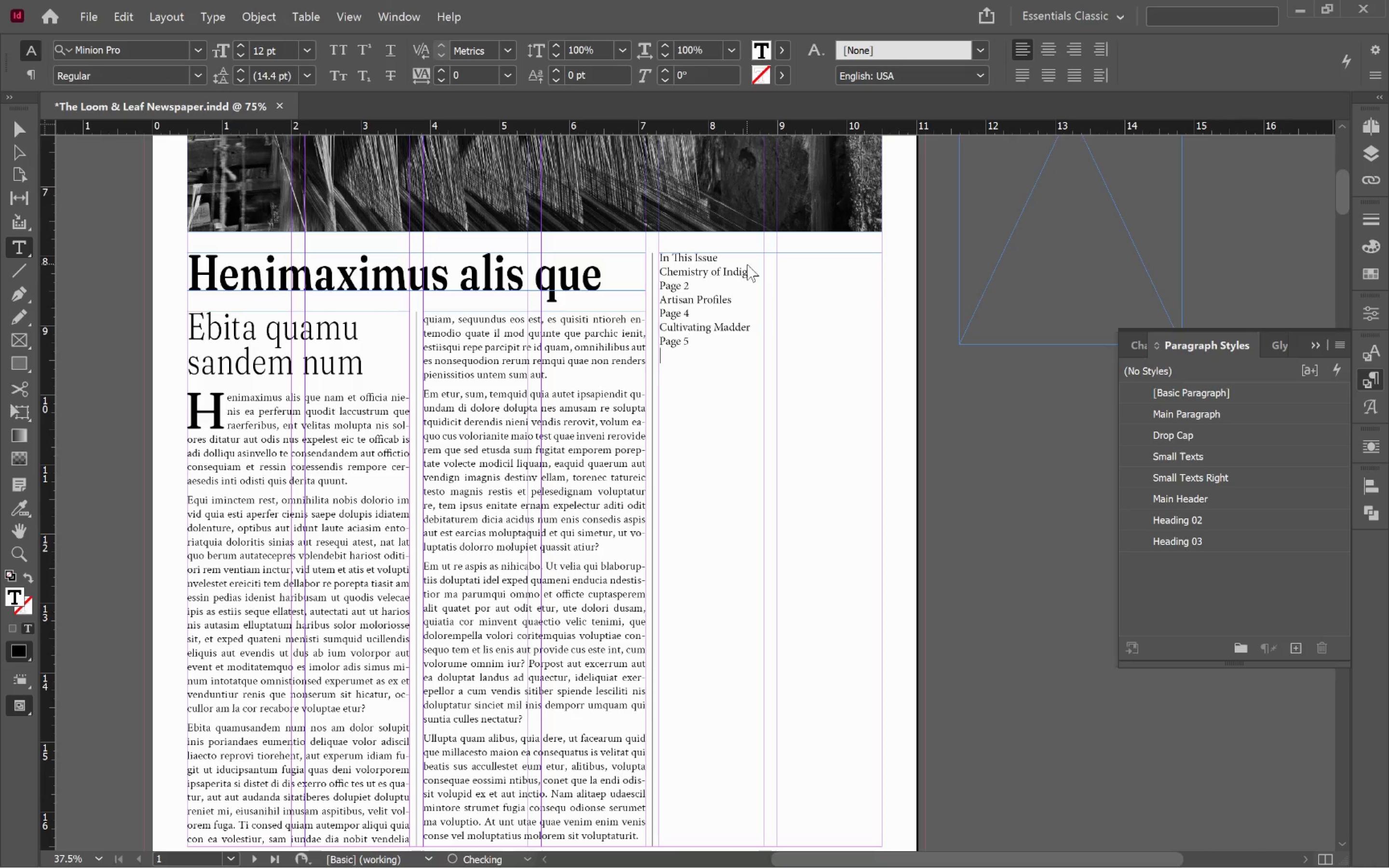 
key(Enter)
 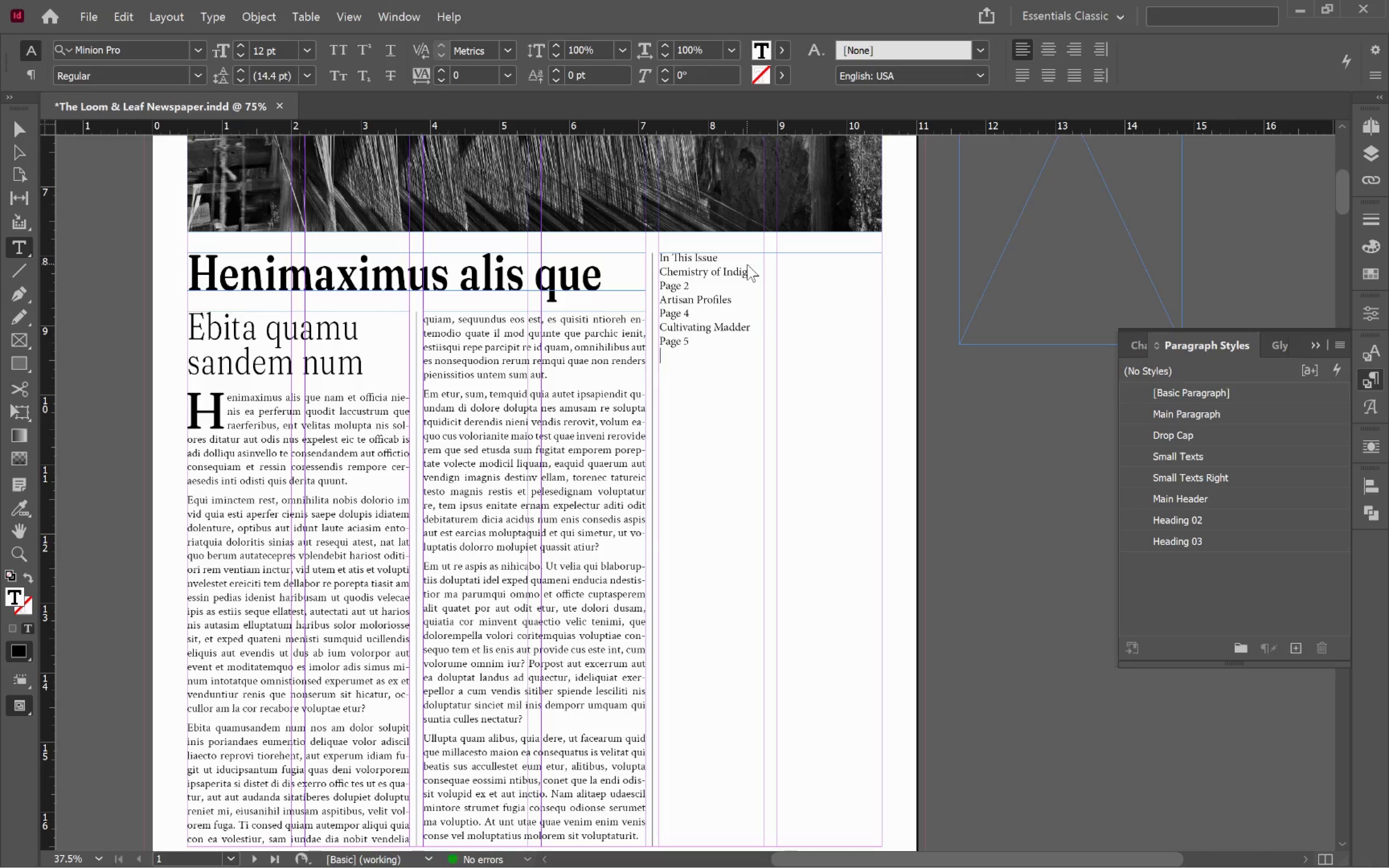 
type(Community Gallery)
 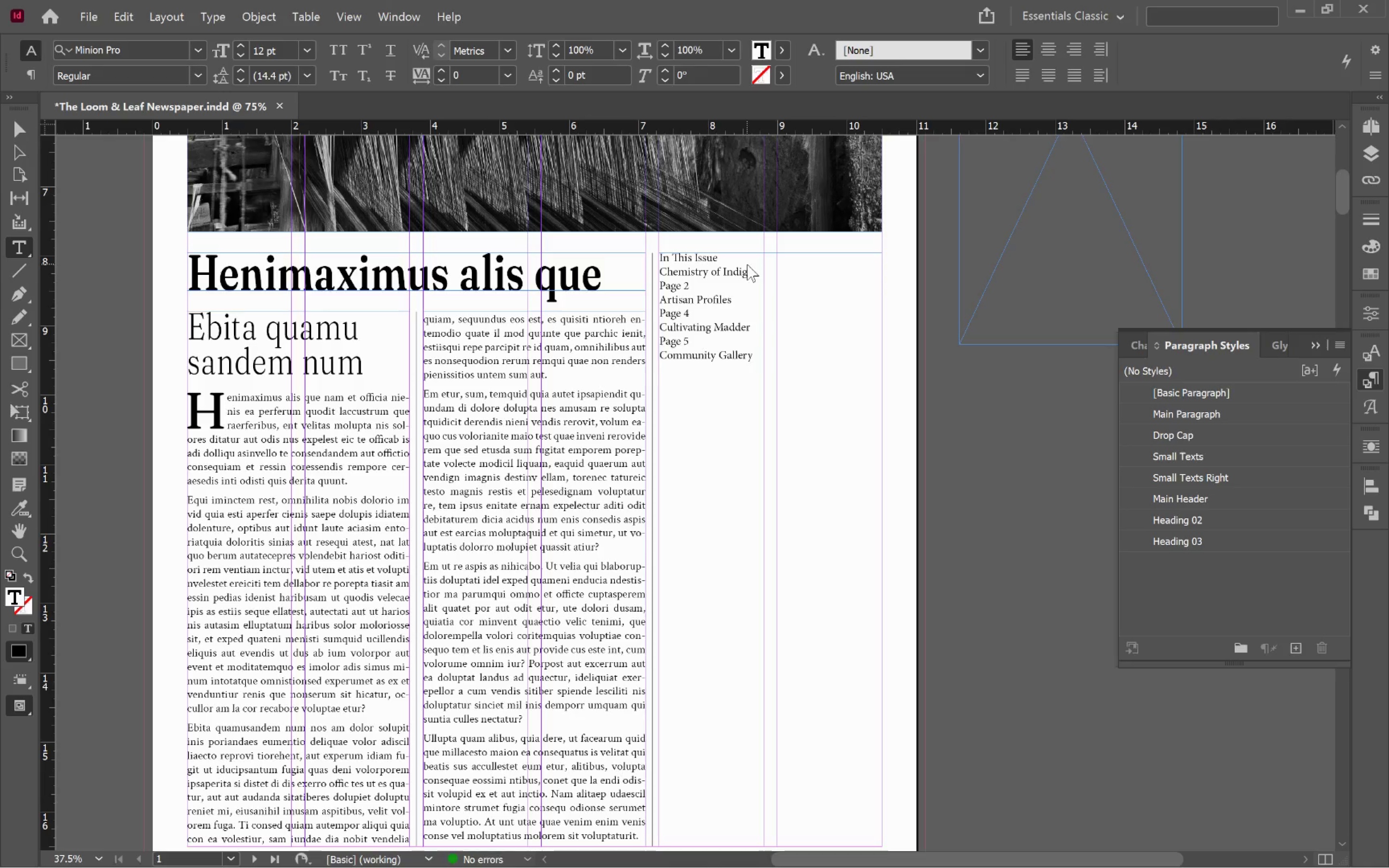 
 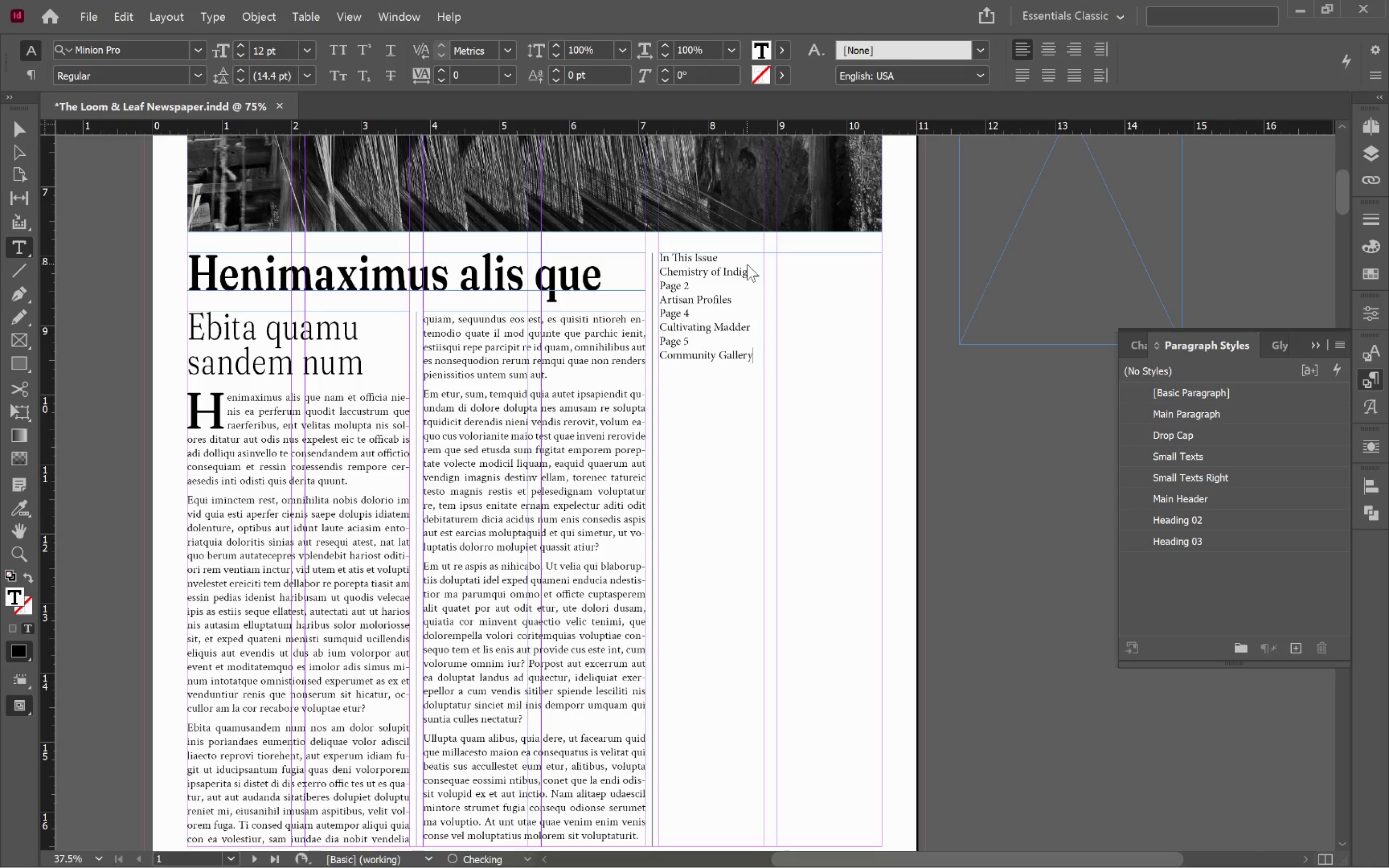 
key(Enter)
 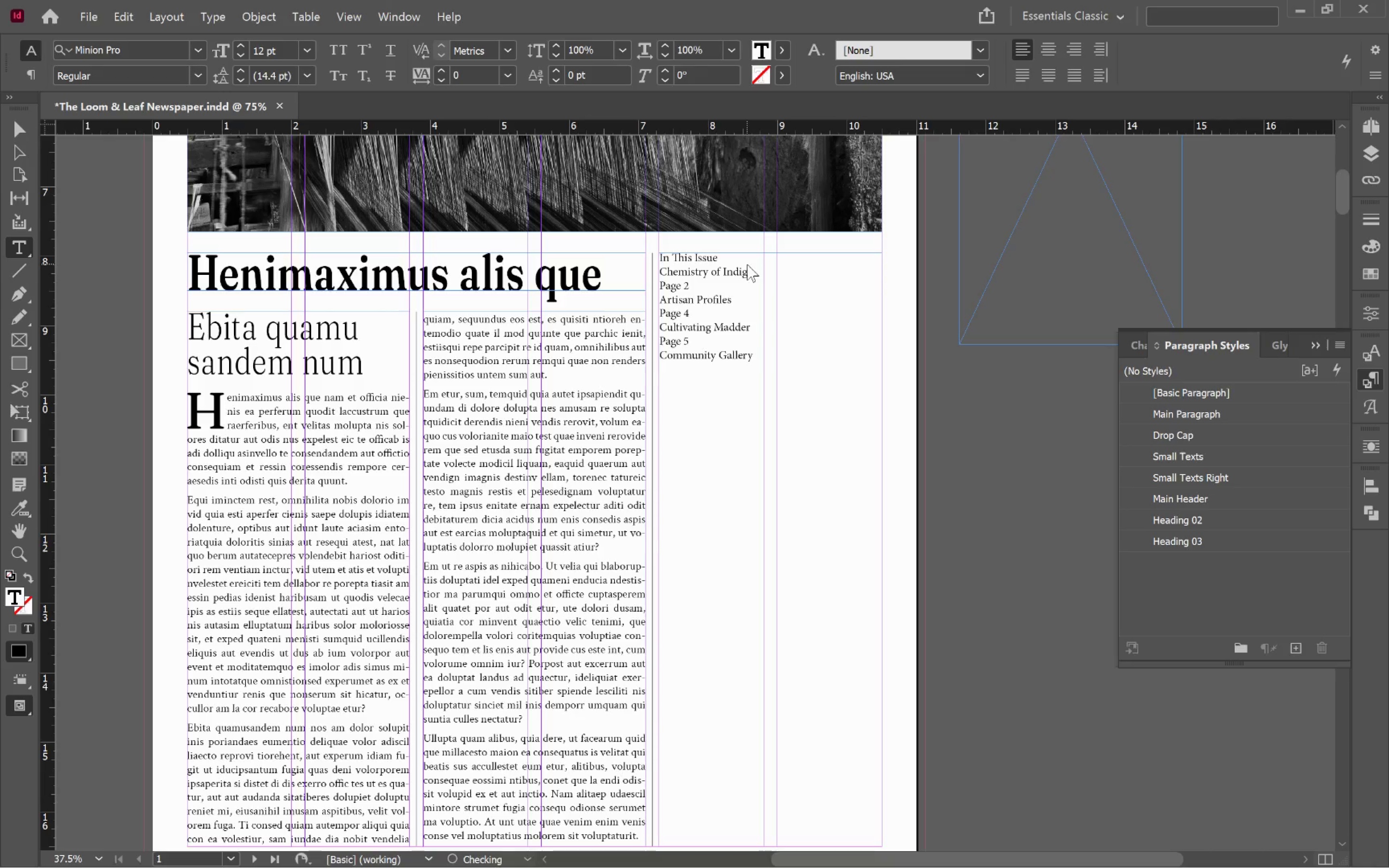 
type(Page 6)
 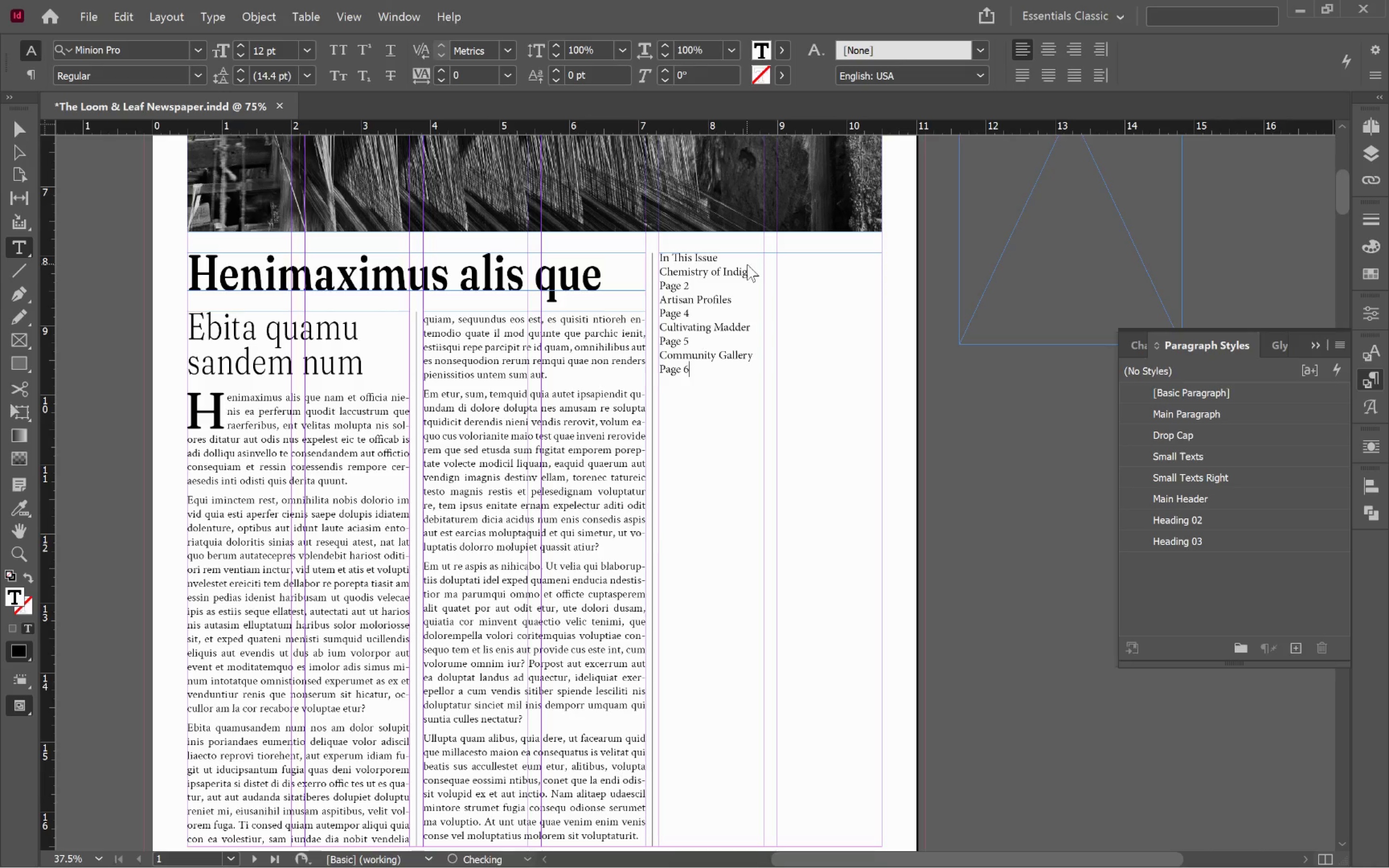 
key(Enter)
 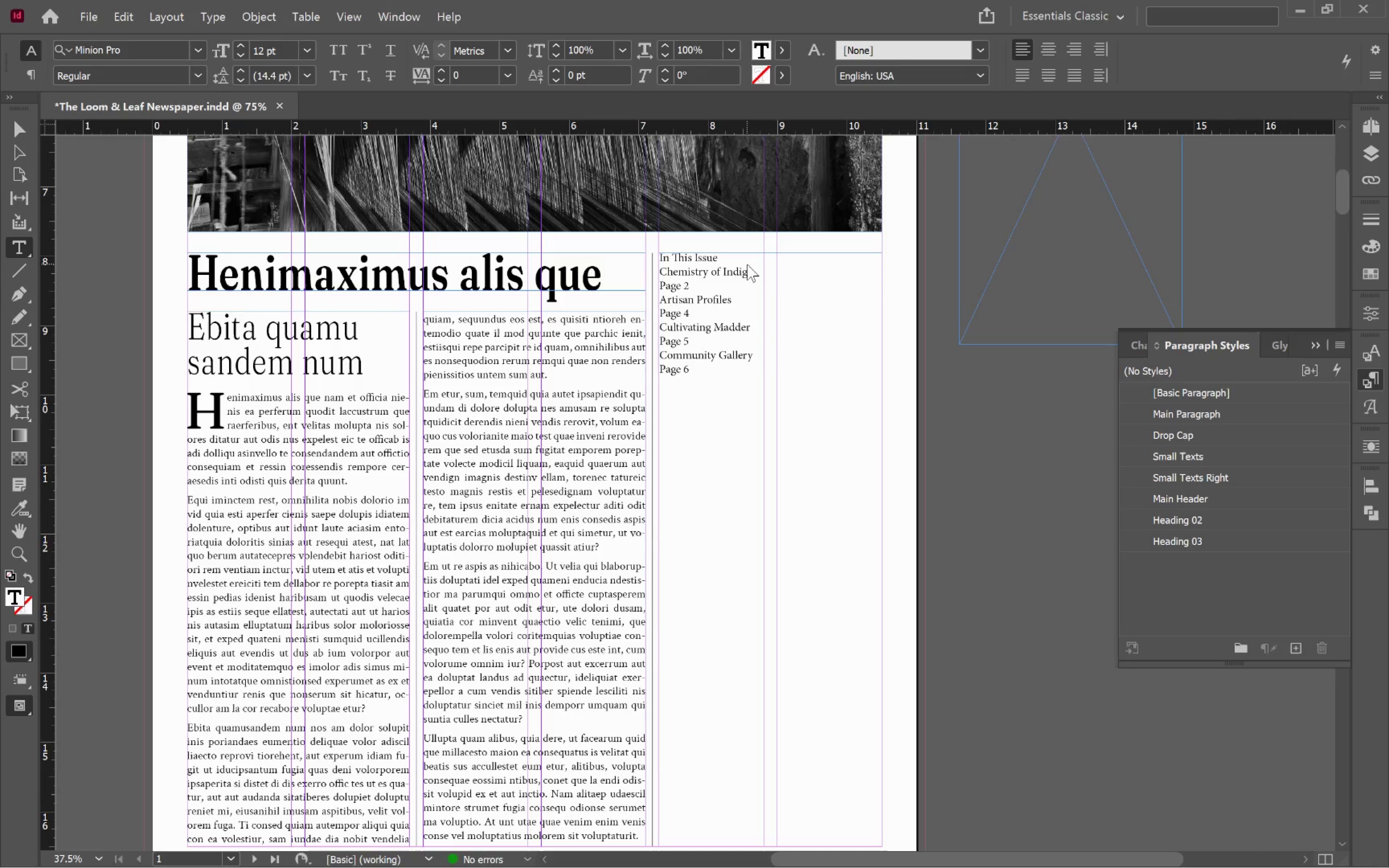 
type(The Market Place)
 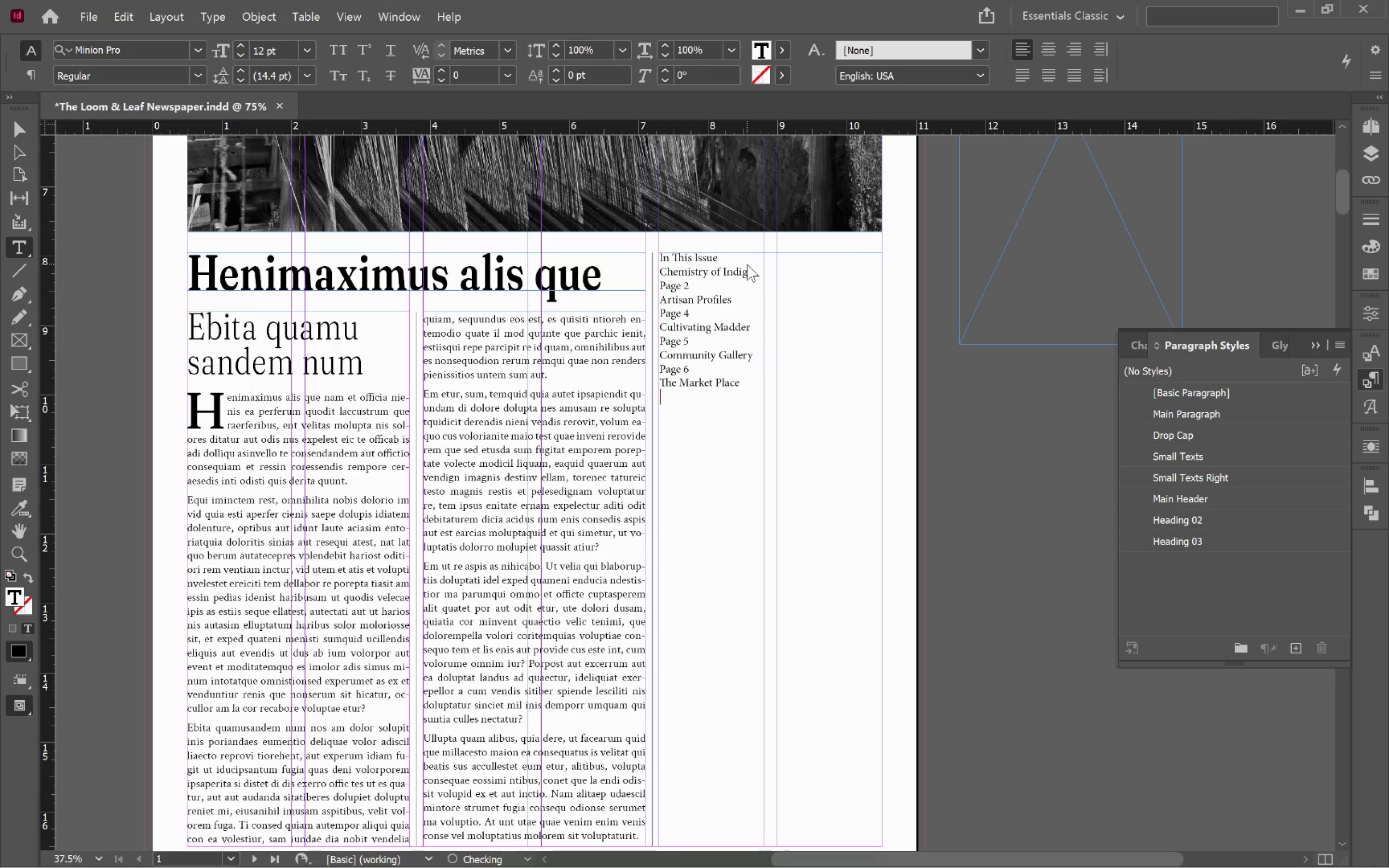 
key(Enter)
 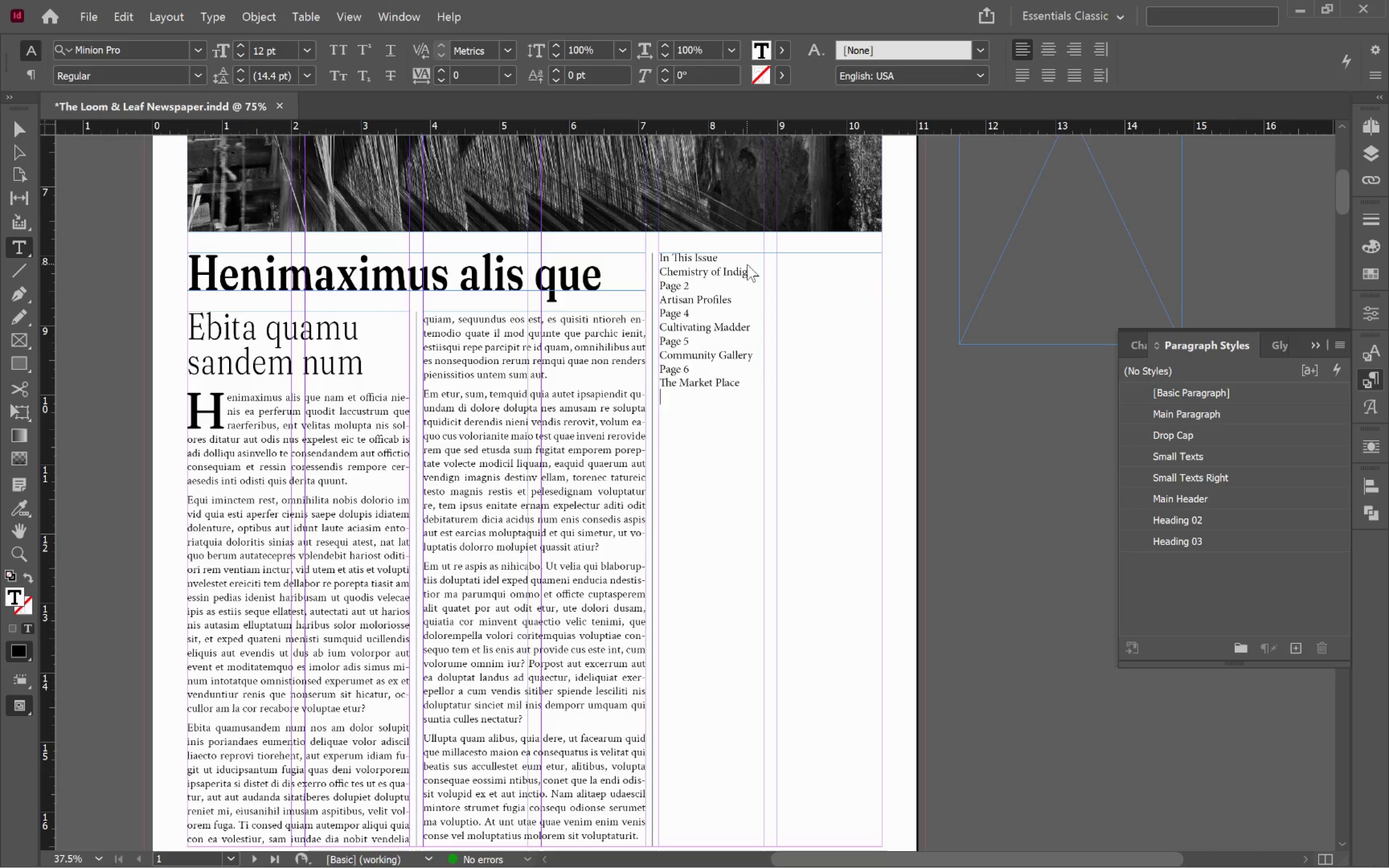 
type(Page 7)
 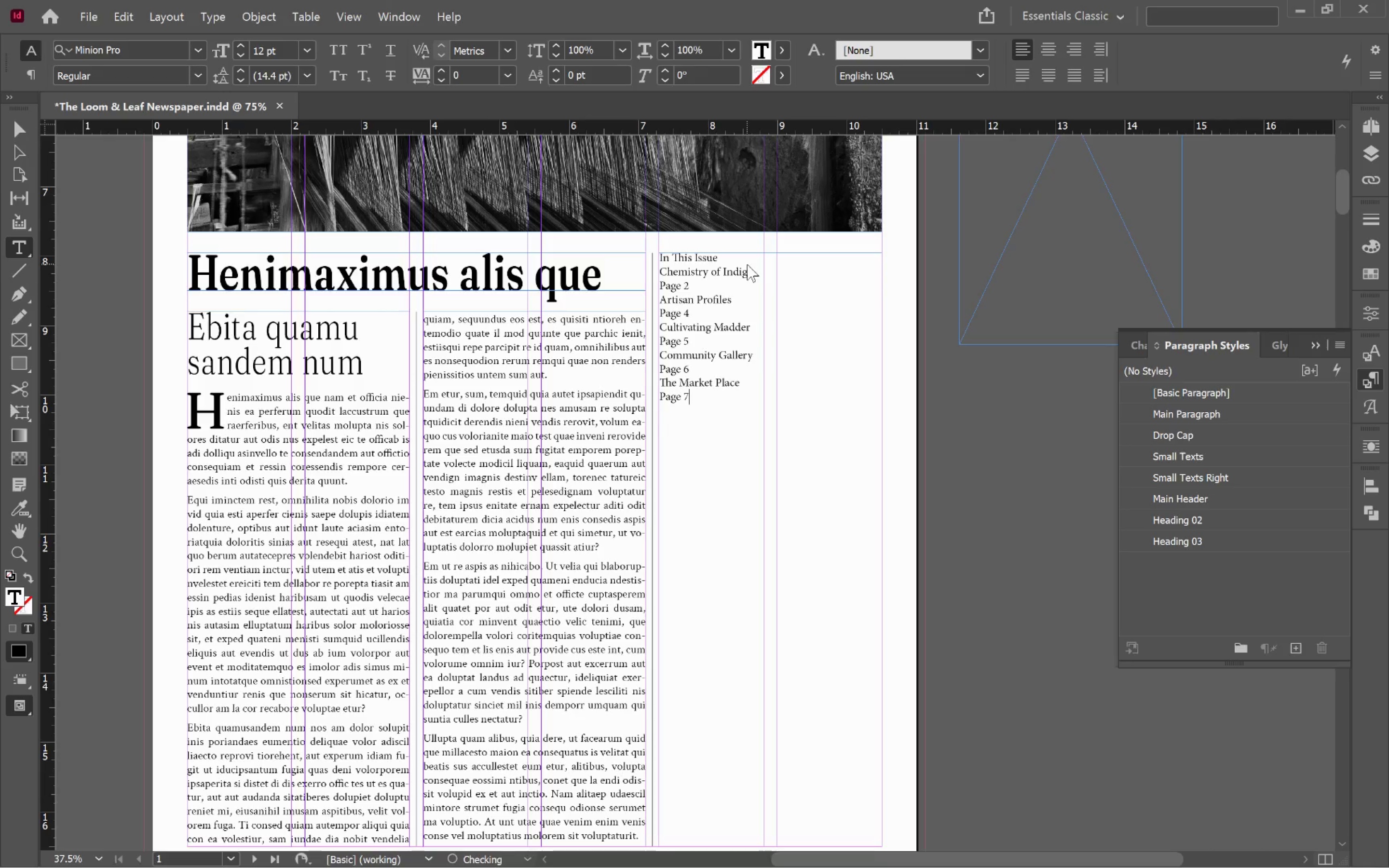 
key(Enter)
 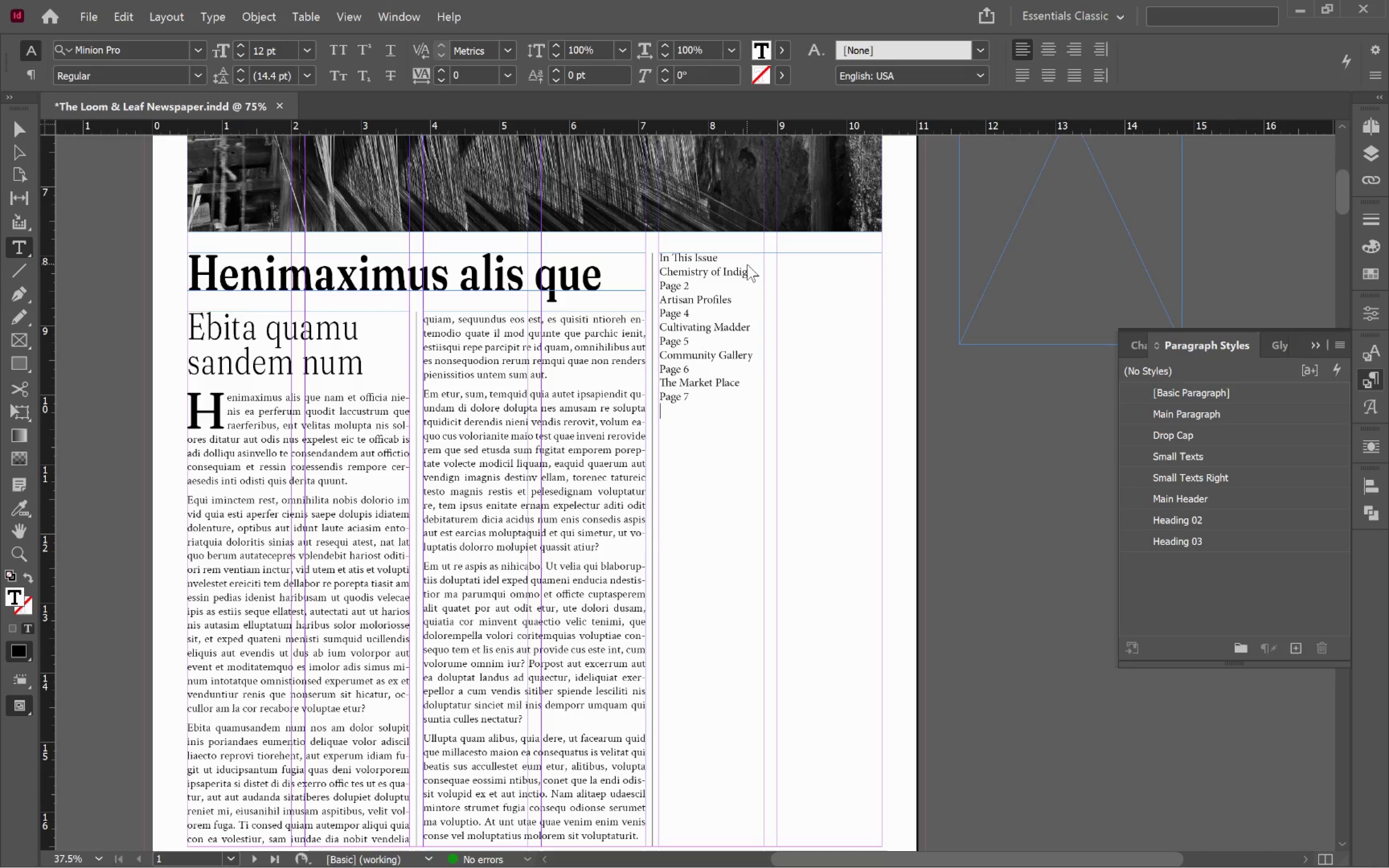 
type(Founders Note)
 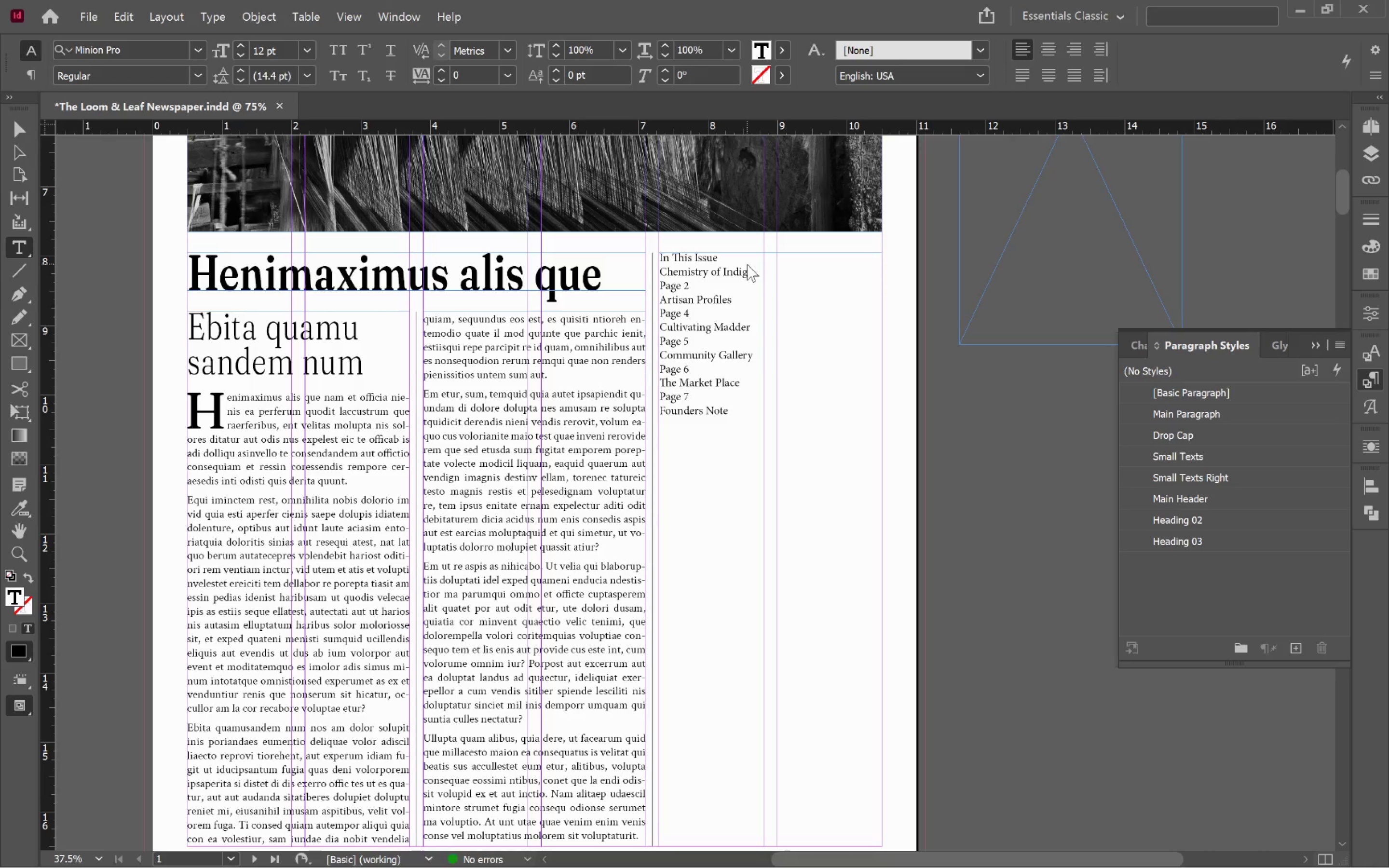 
key(Enter)
 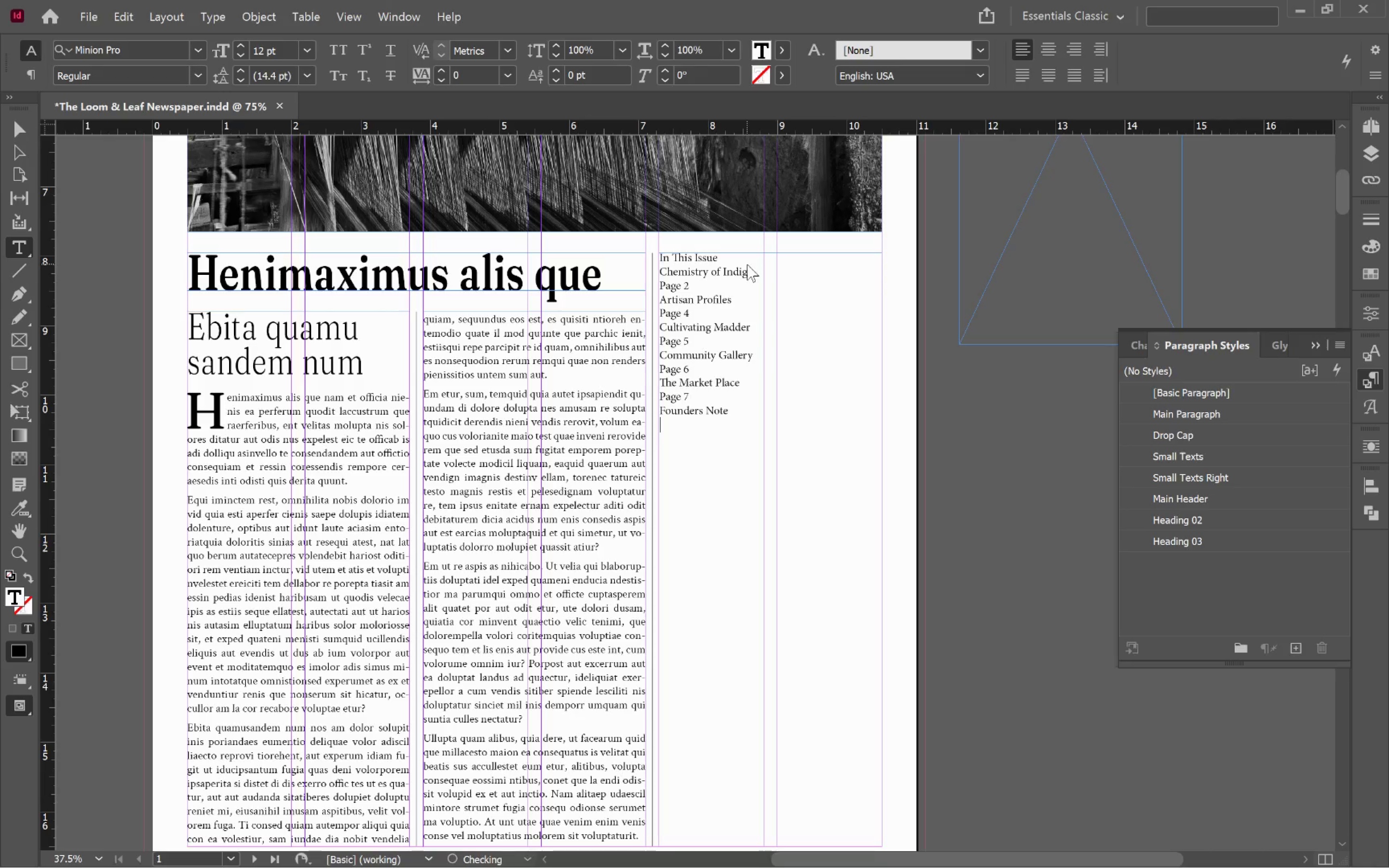 
type(Page 8)
 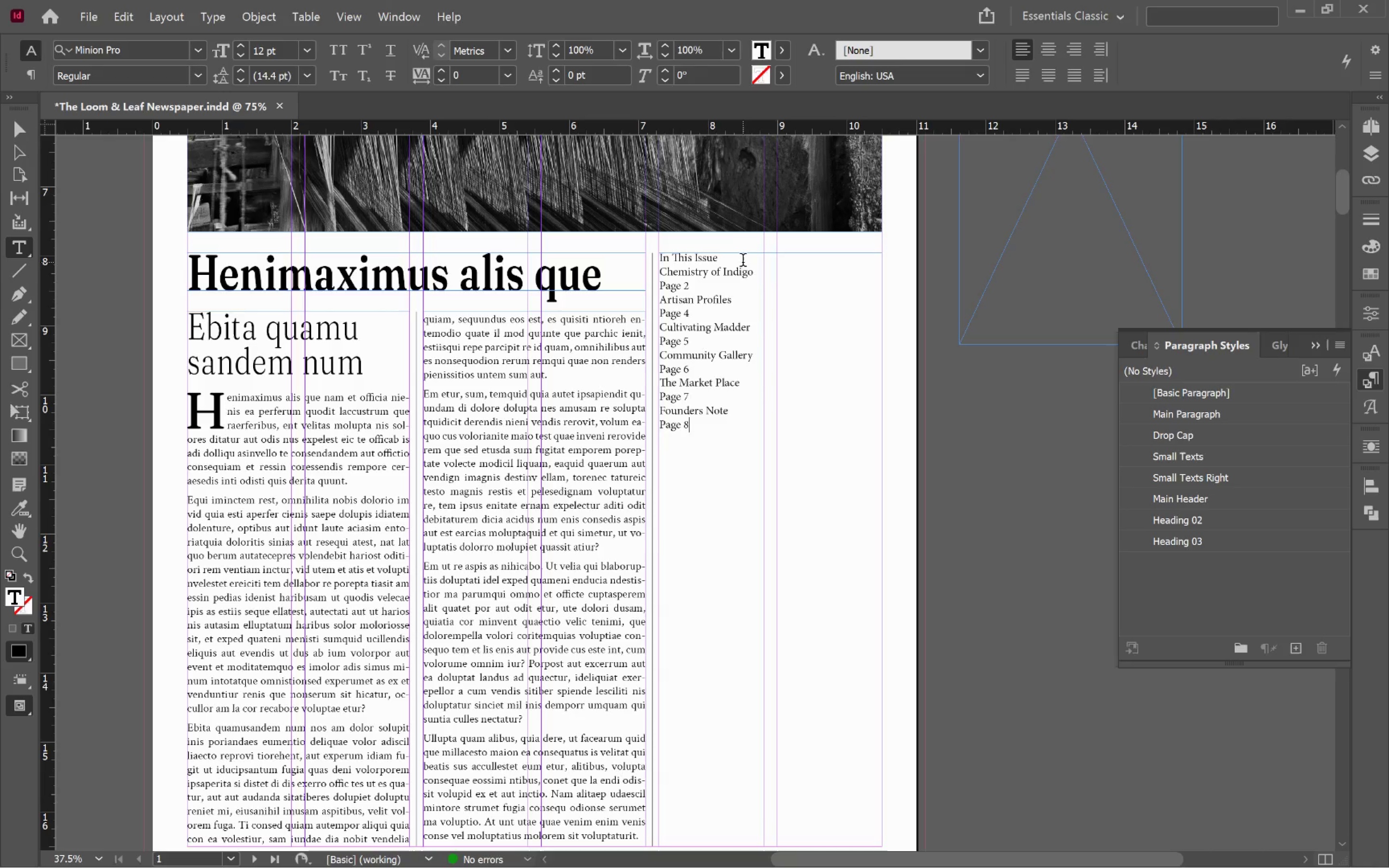 
left_click([732, 258])
 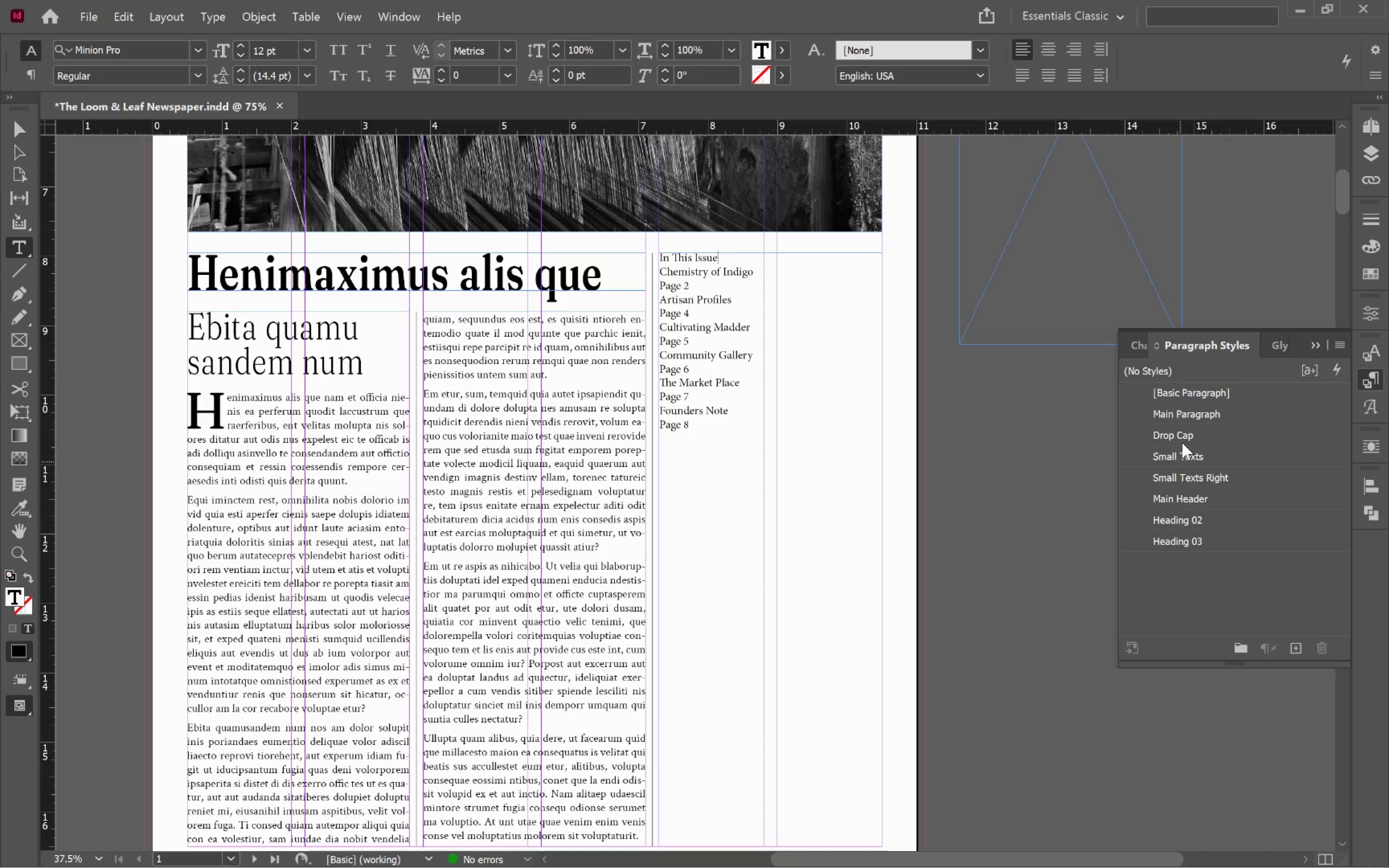 
key(Control+A)
 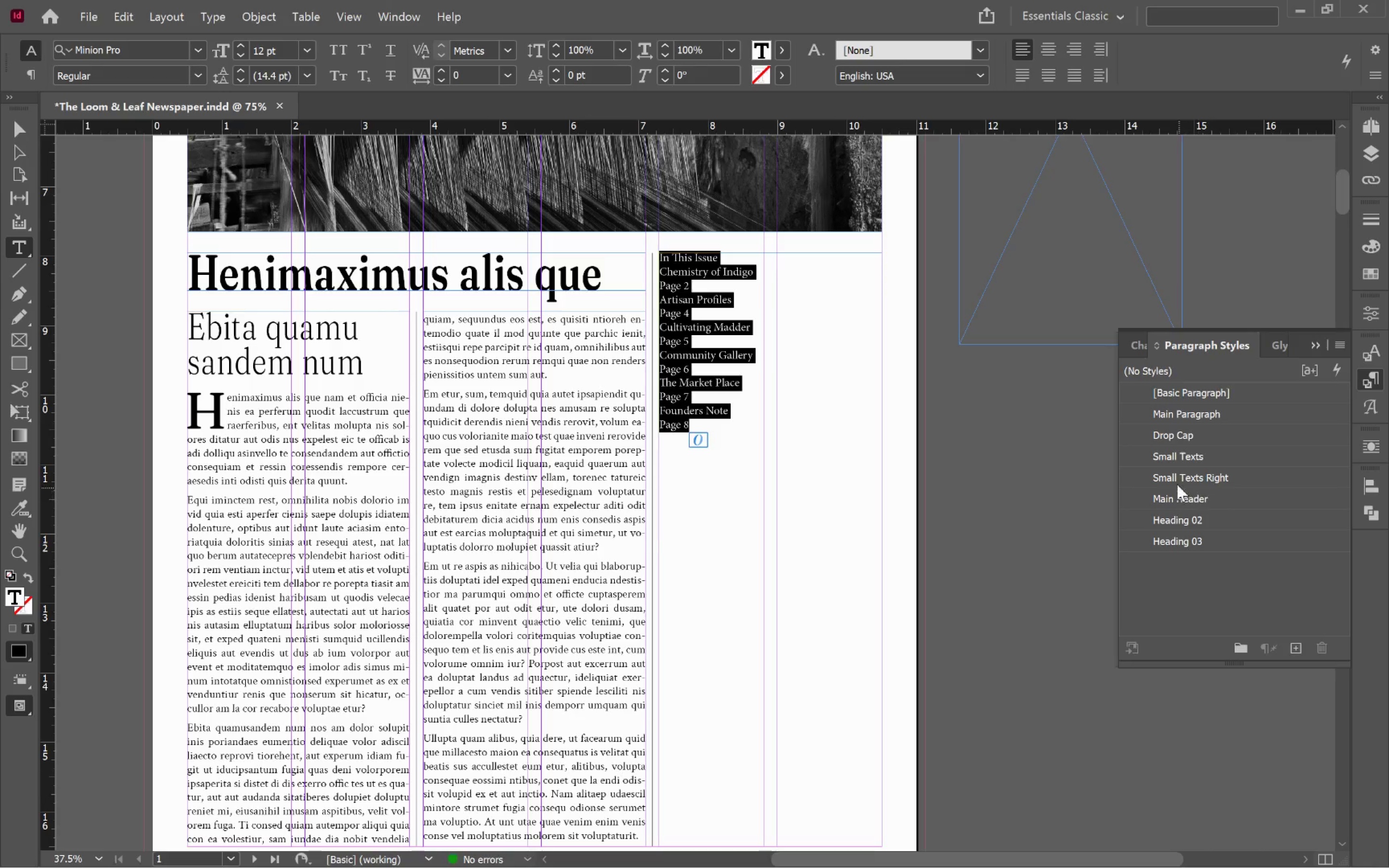 
left_click([1229, 410])
 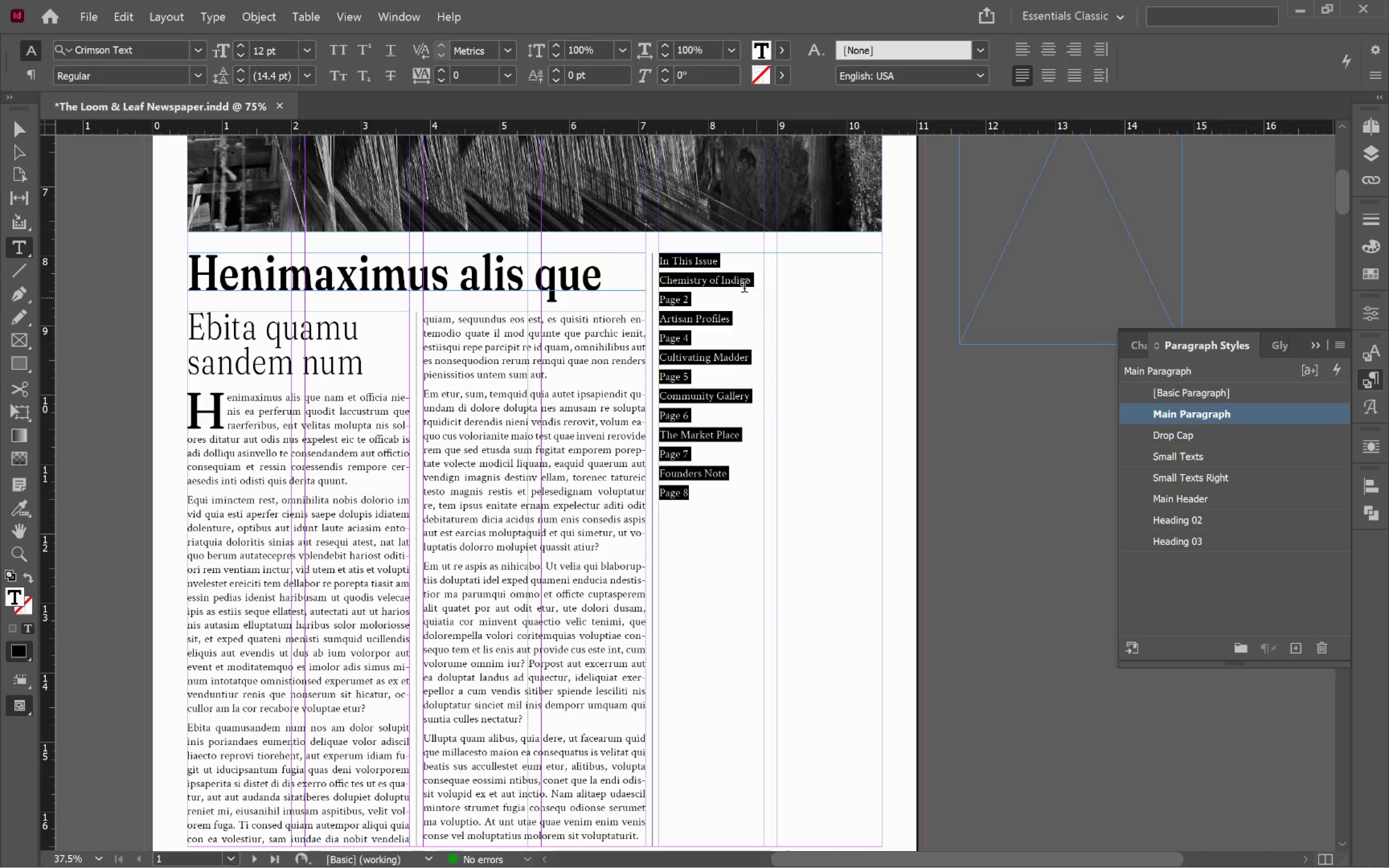 
left_click([726, 269])
 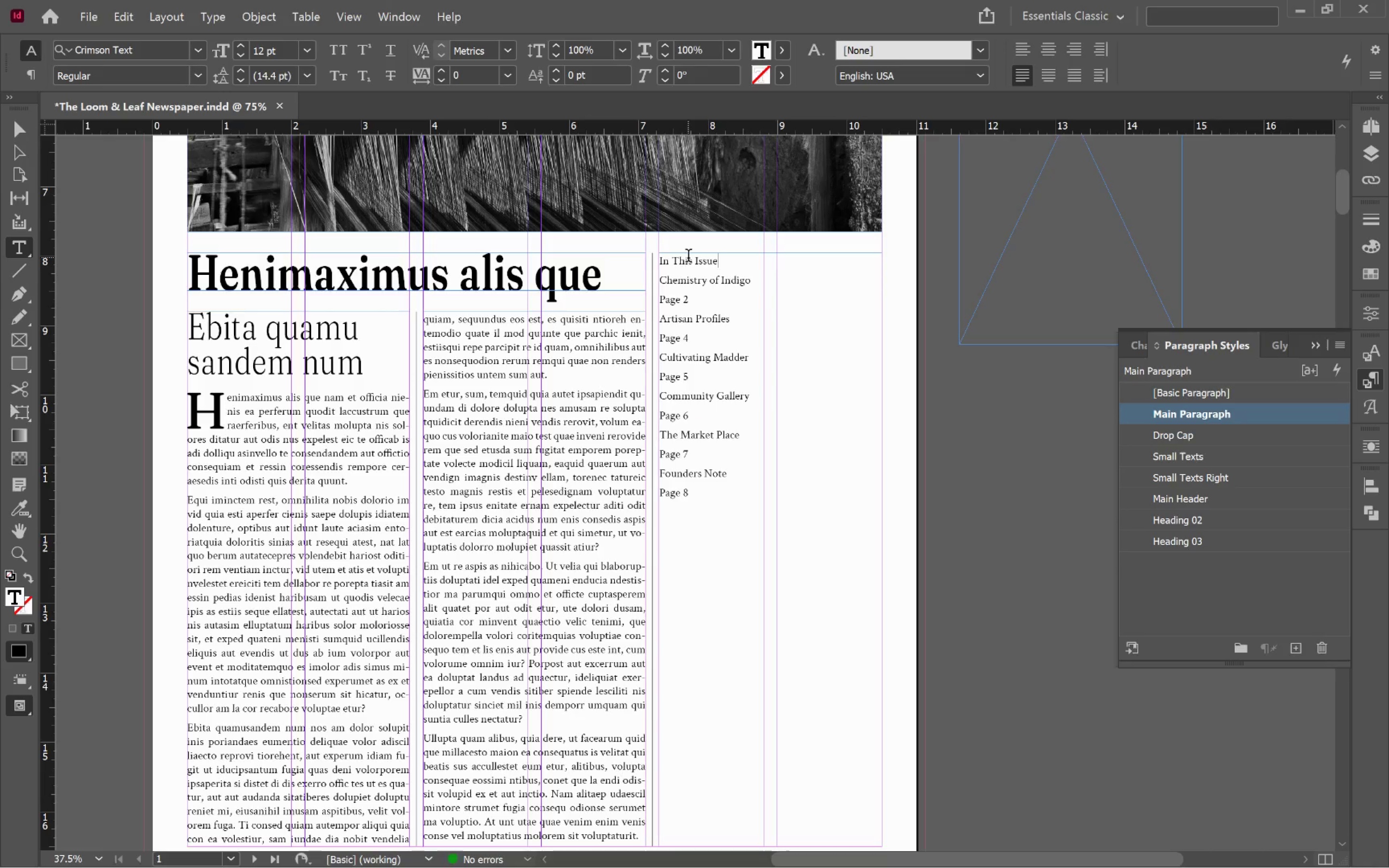 
left_click([701, 261])
 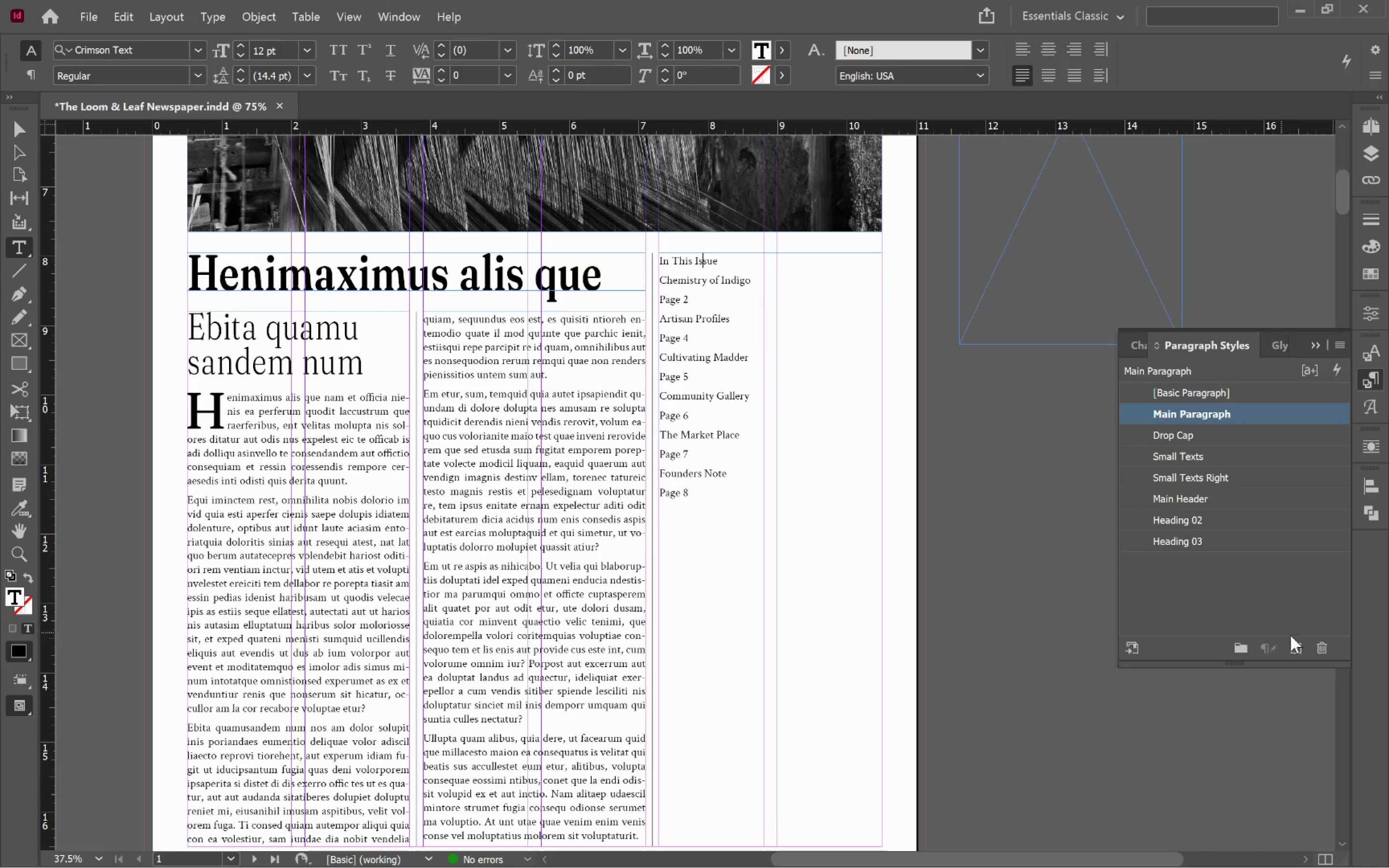 
left_click([1298, 645])
 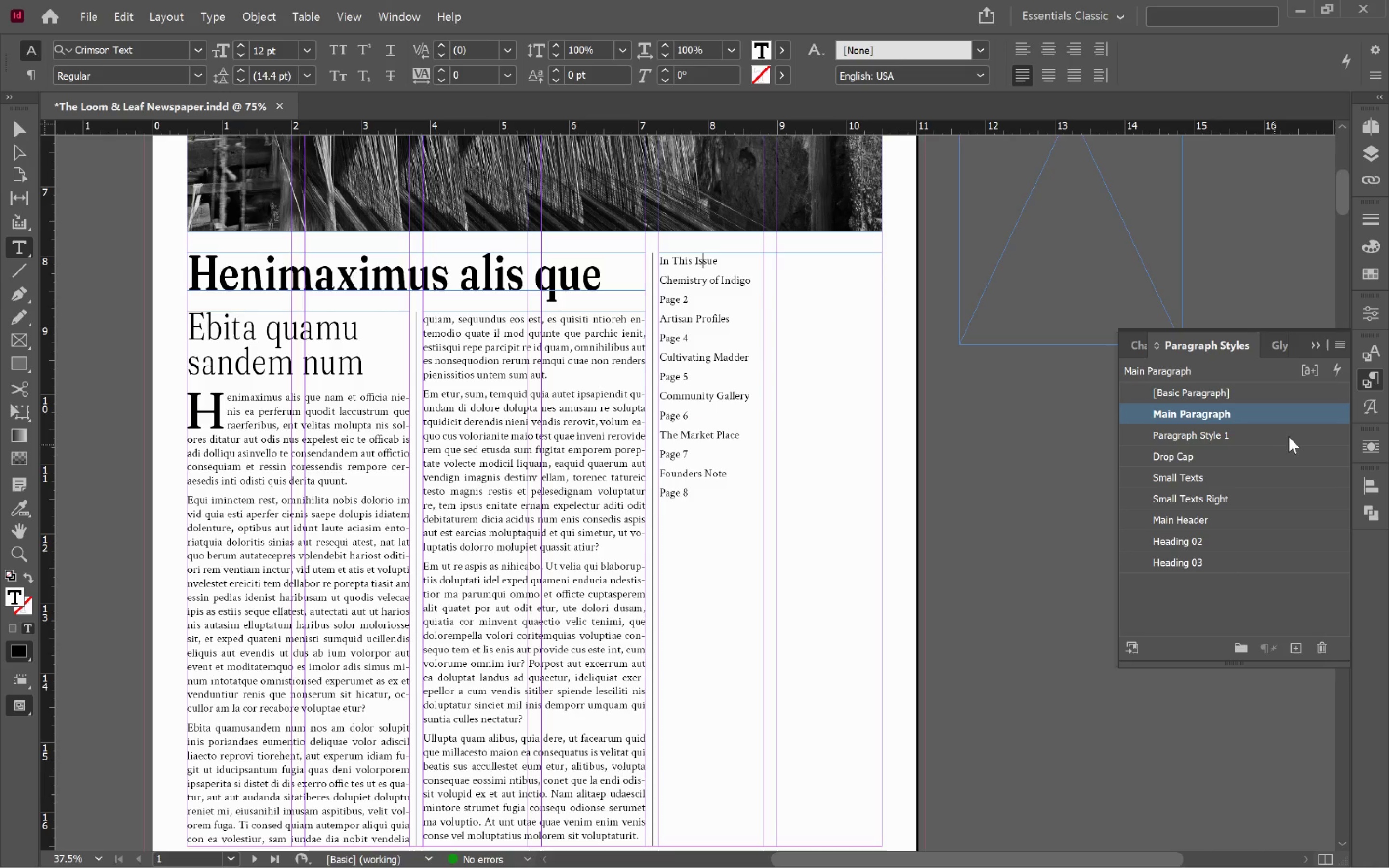 
left_click([1299, 430])
 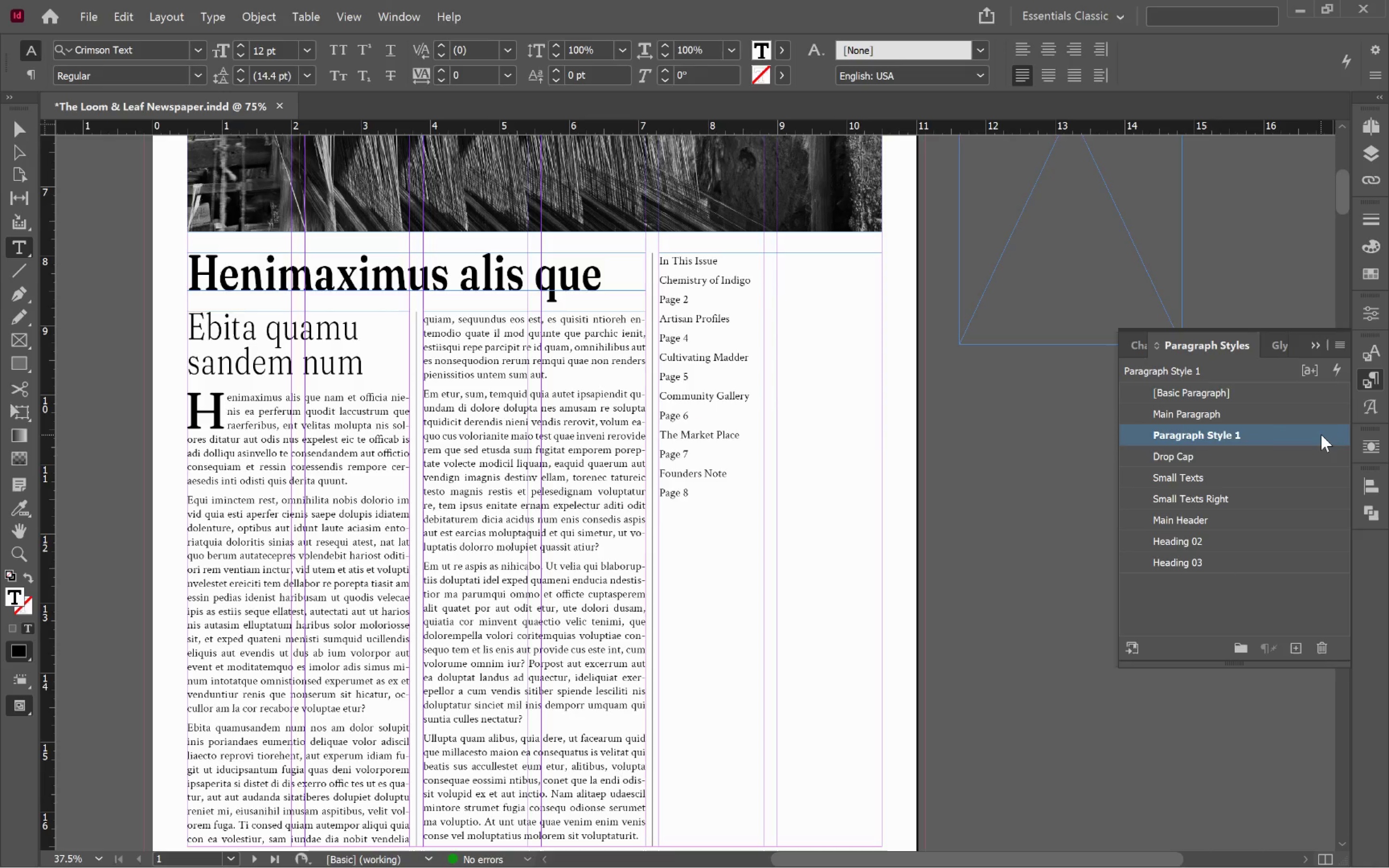 
double_click([1321, 434])
 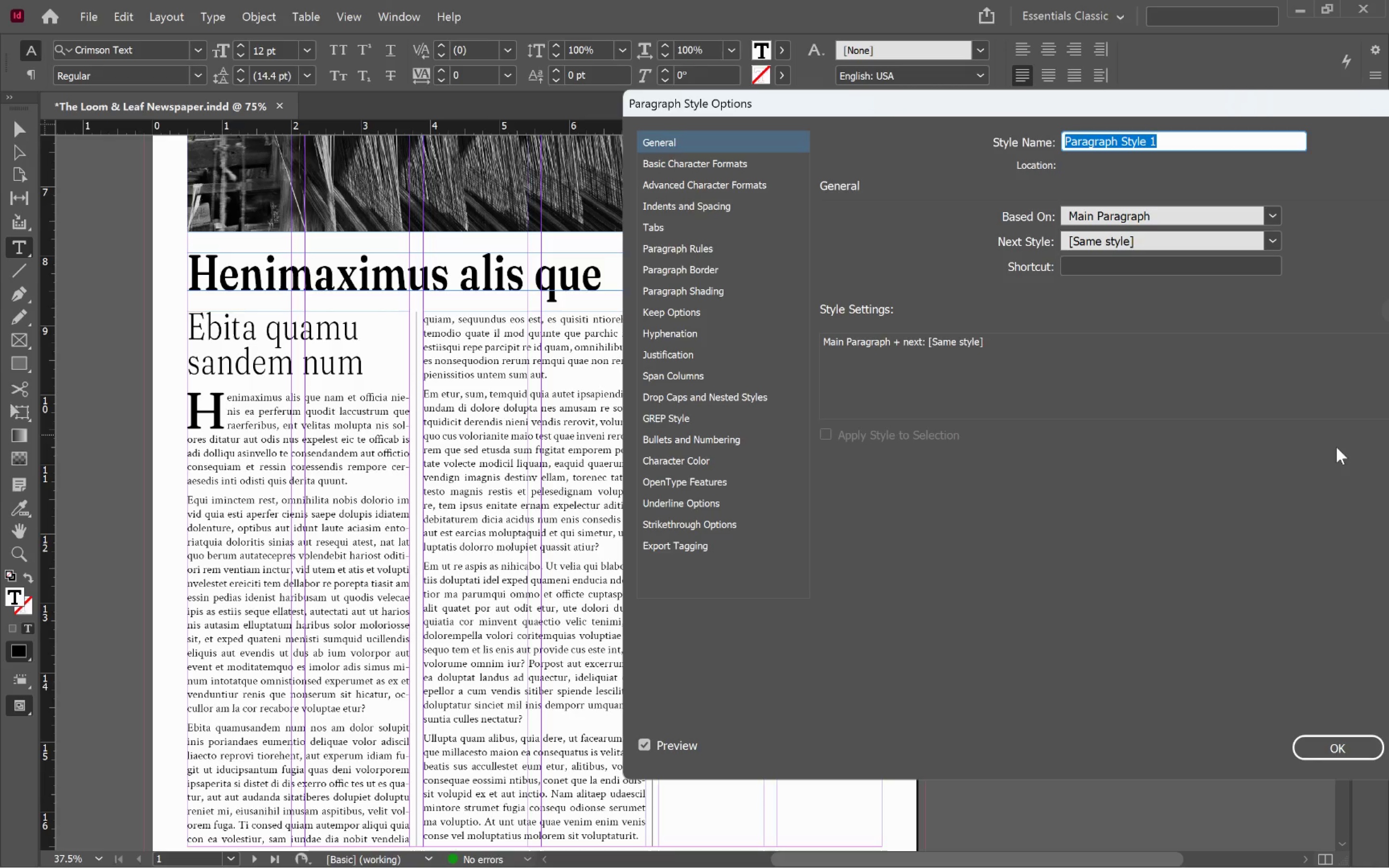 
type(Unique Header)
 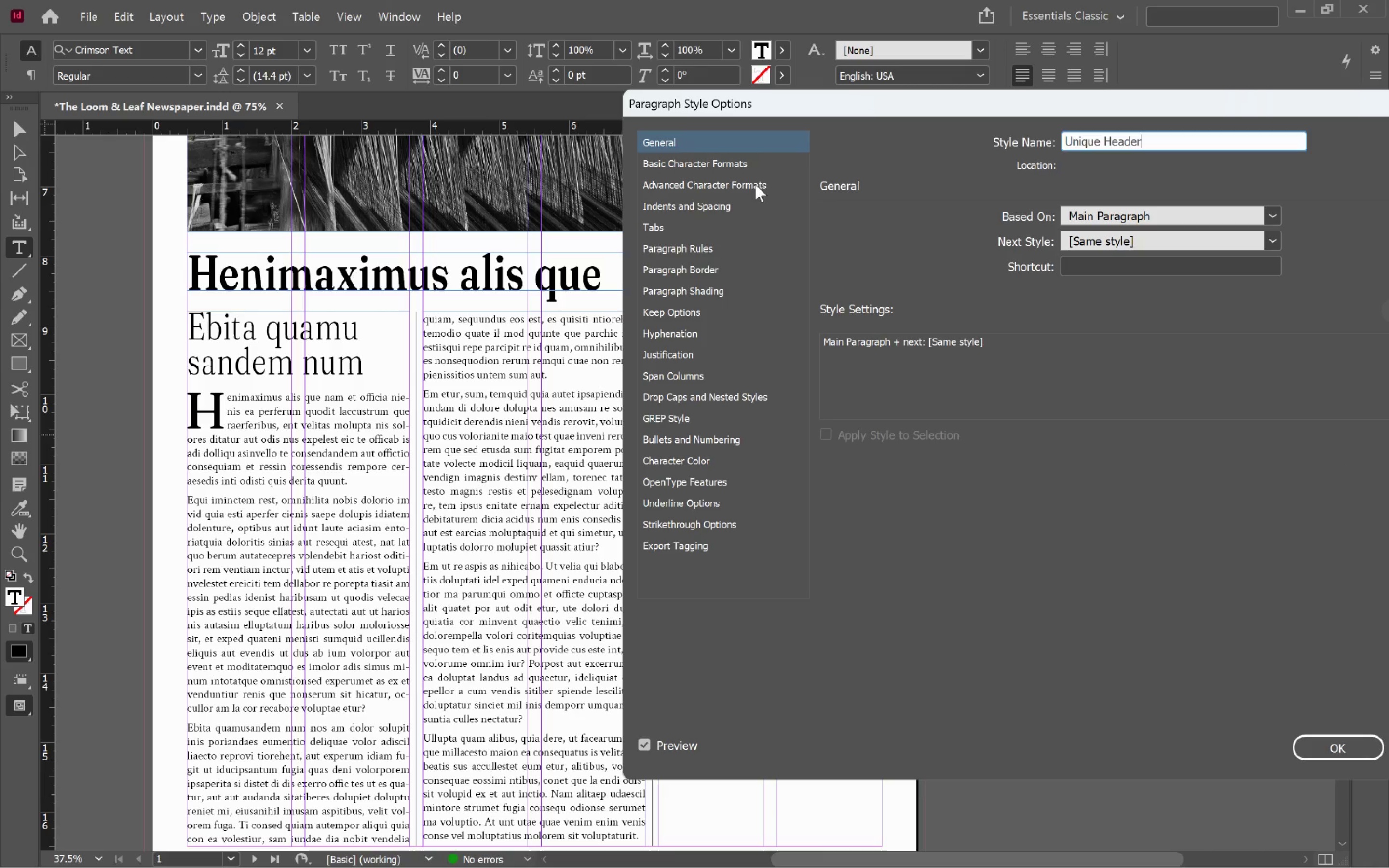 
left_click([745, 163])
 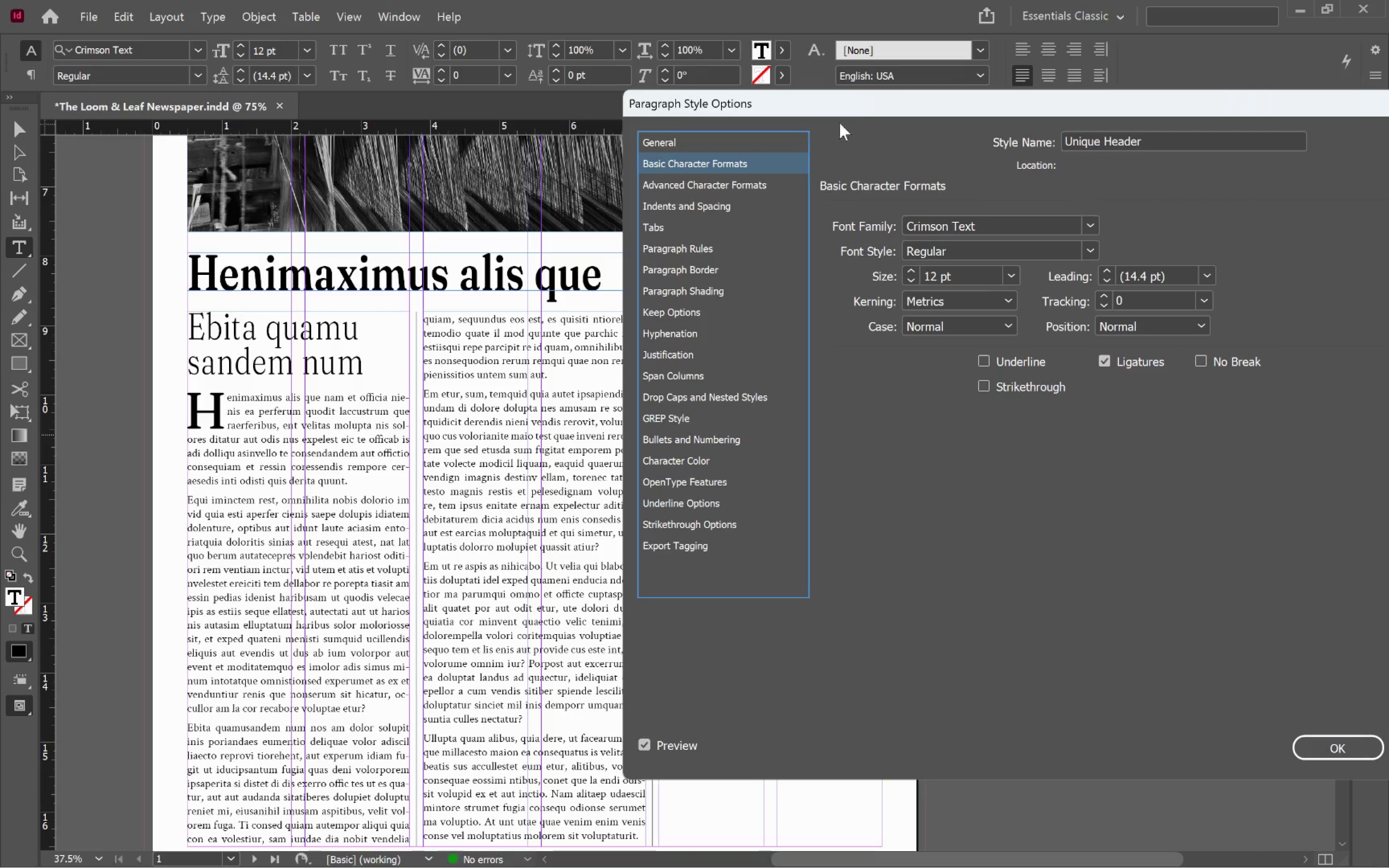 
left_click_drag(start_coordinate=[862, 108], to_coordinate=[1052, 150])
 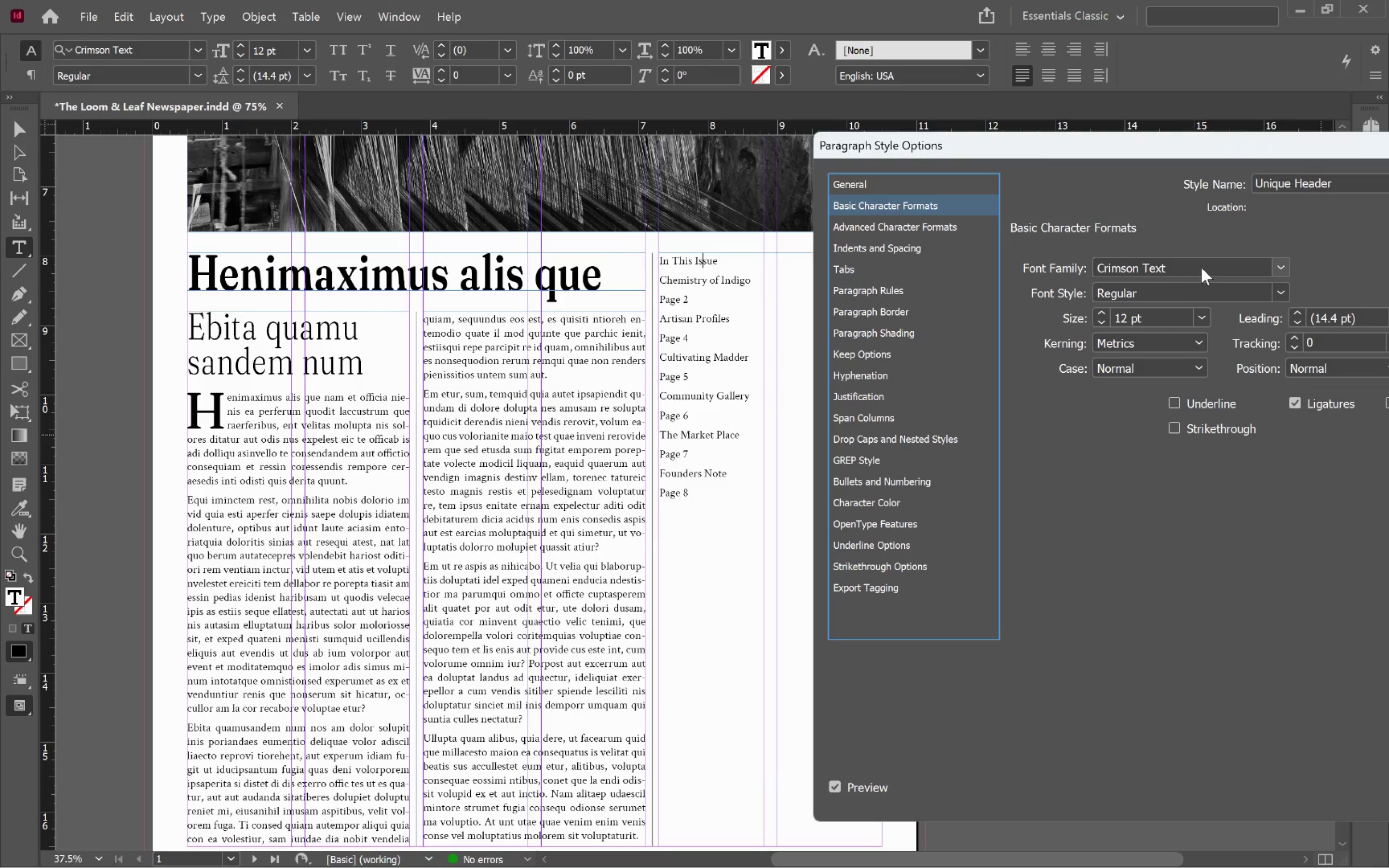 
key(Alt+Tab)
 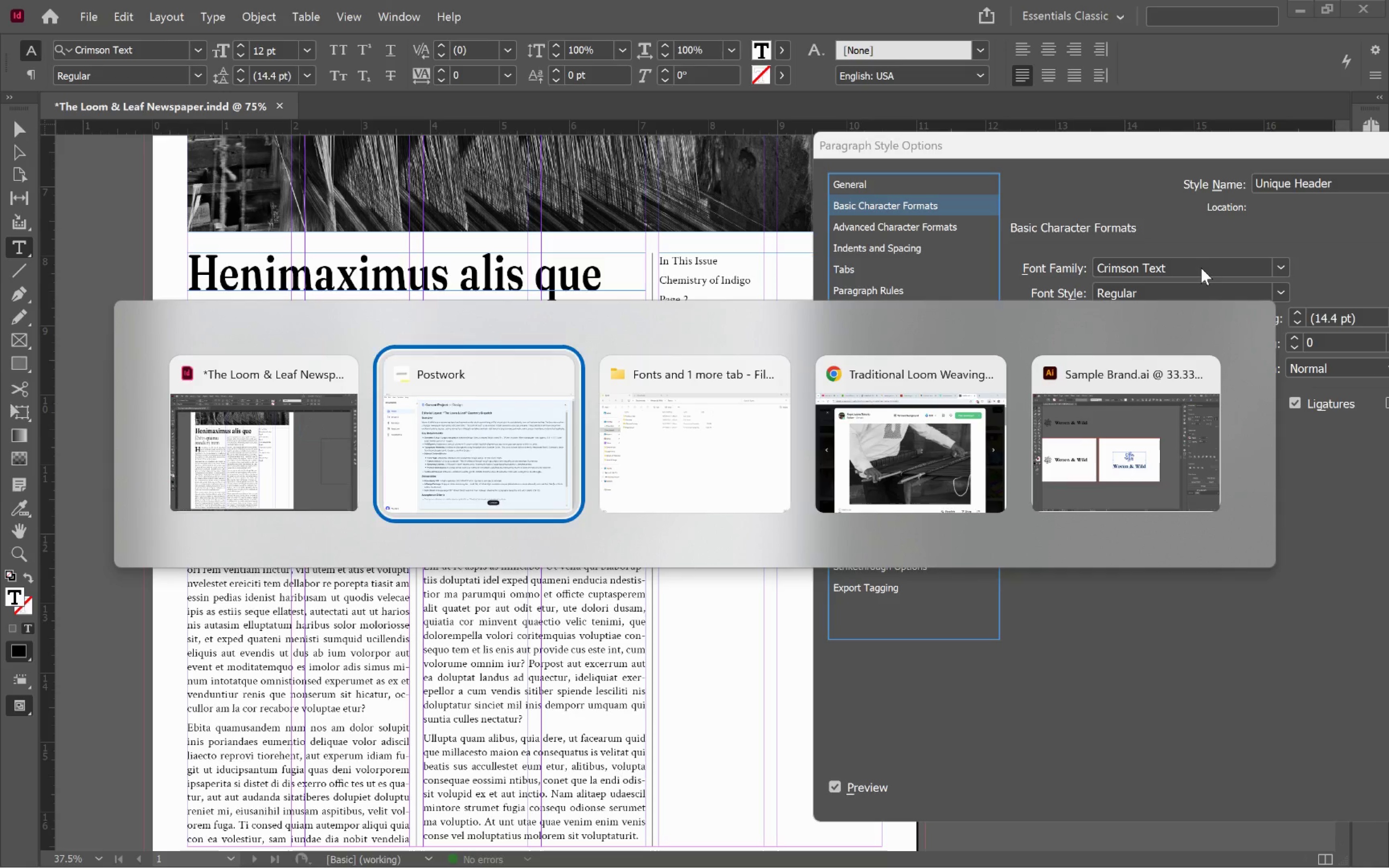 
key(Alt+Tab)
 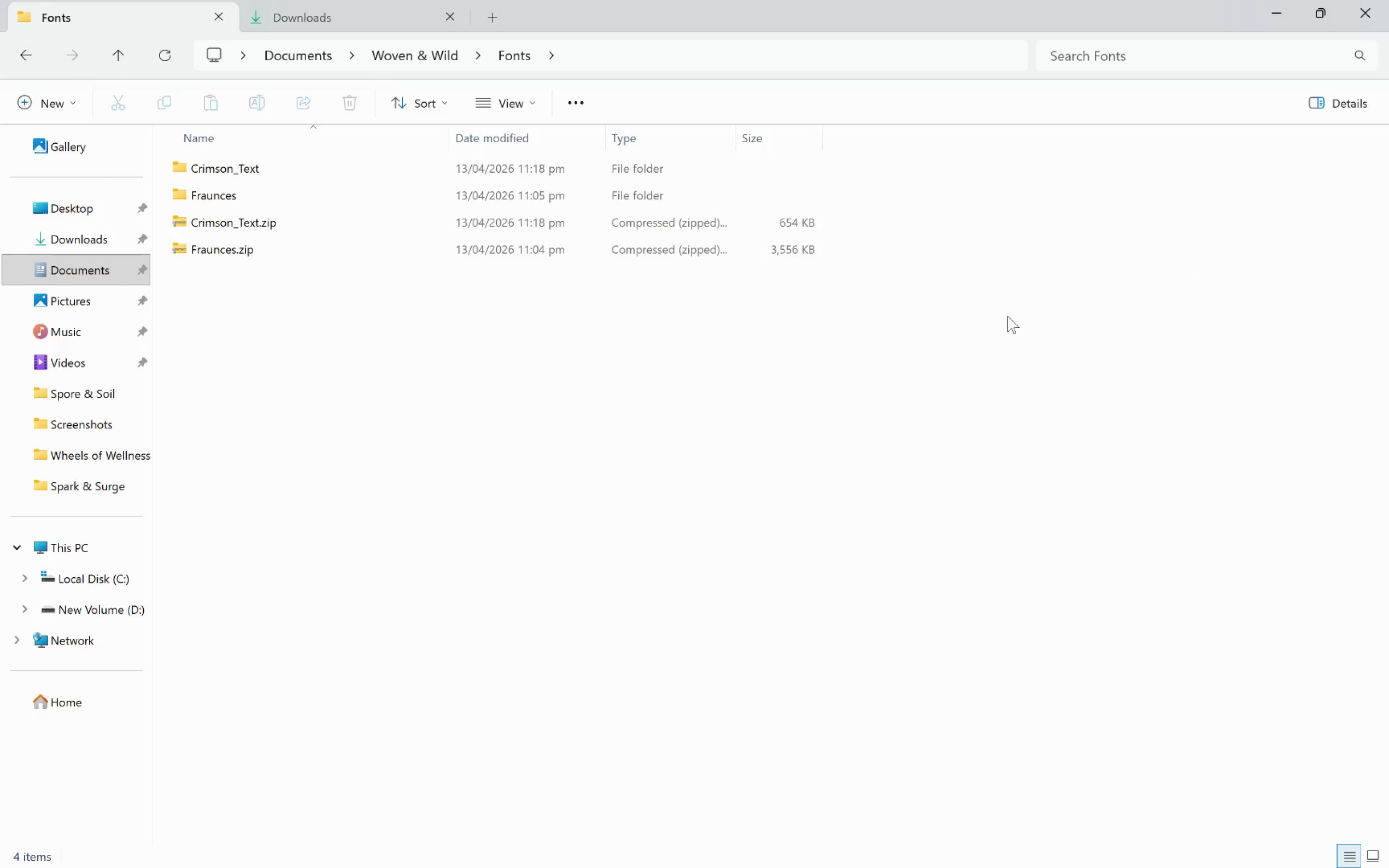 
key(Alt+AltLeft)
 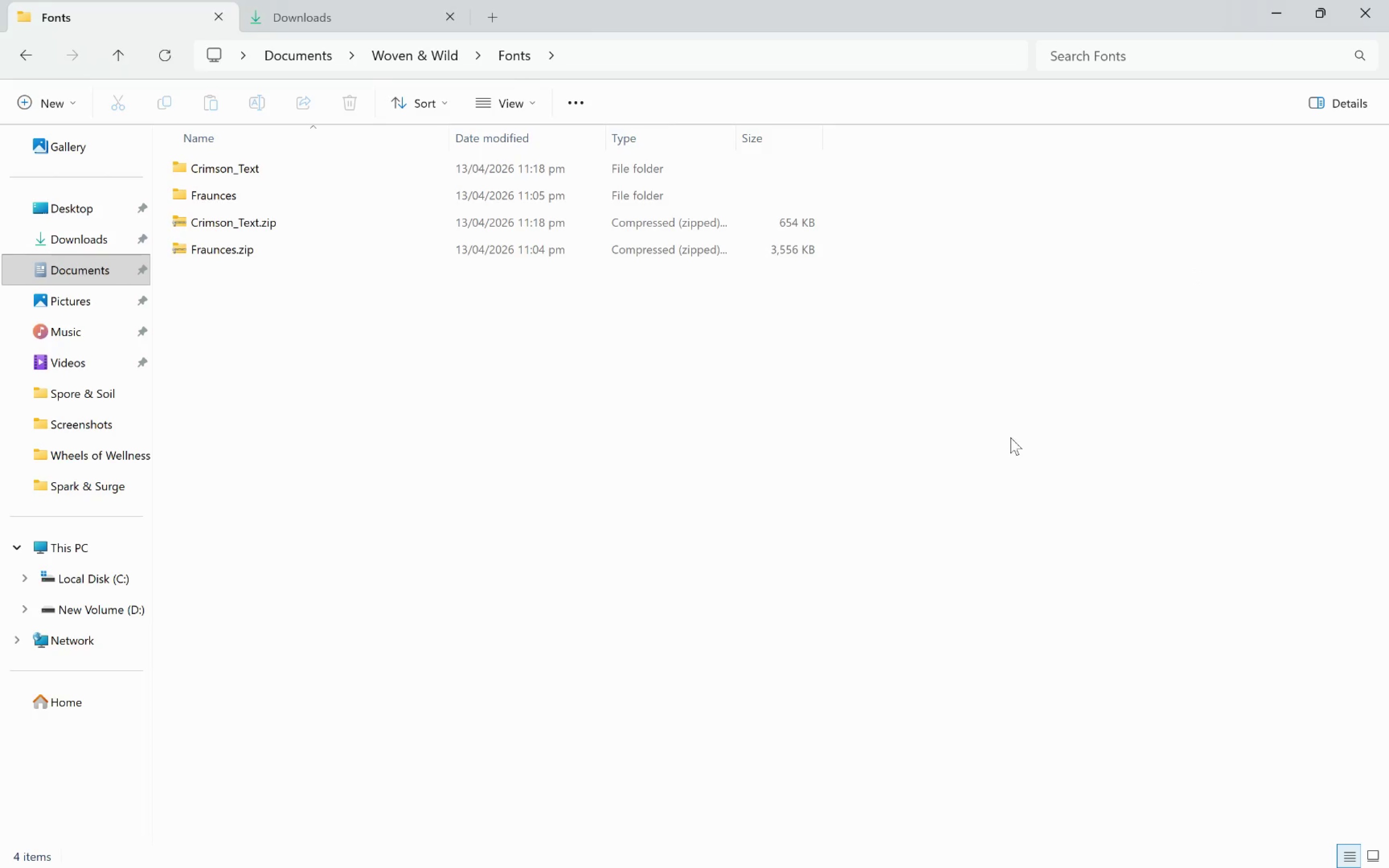 
key(Alt+Tab)
 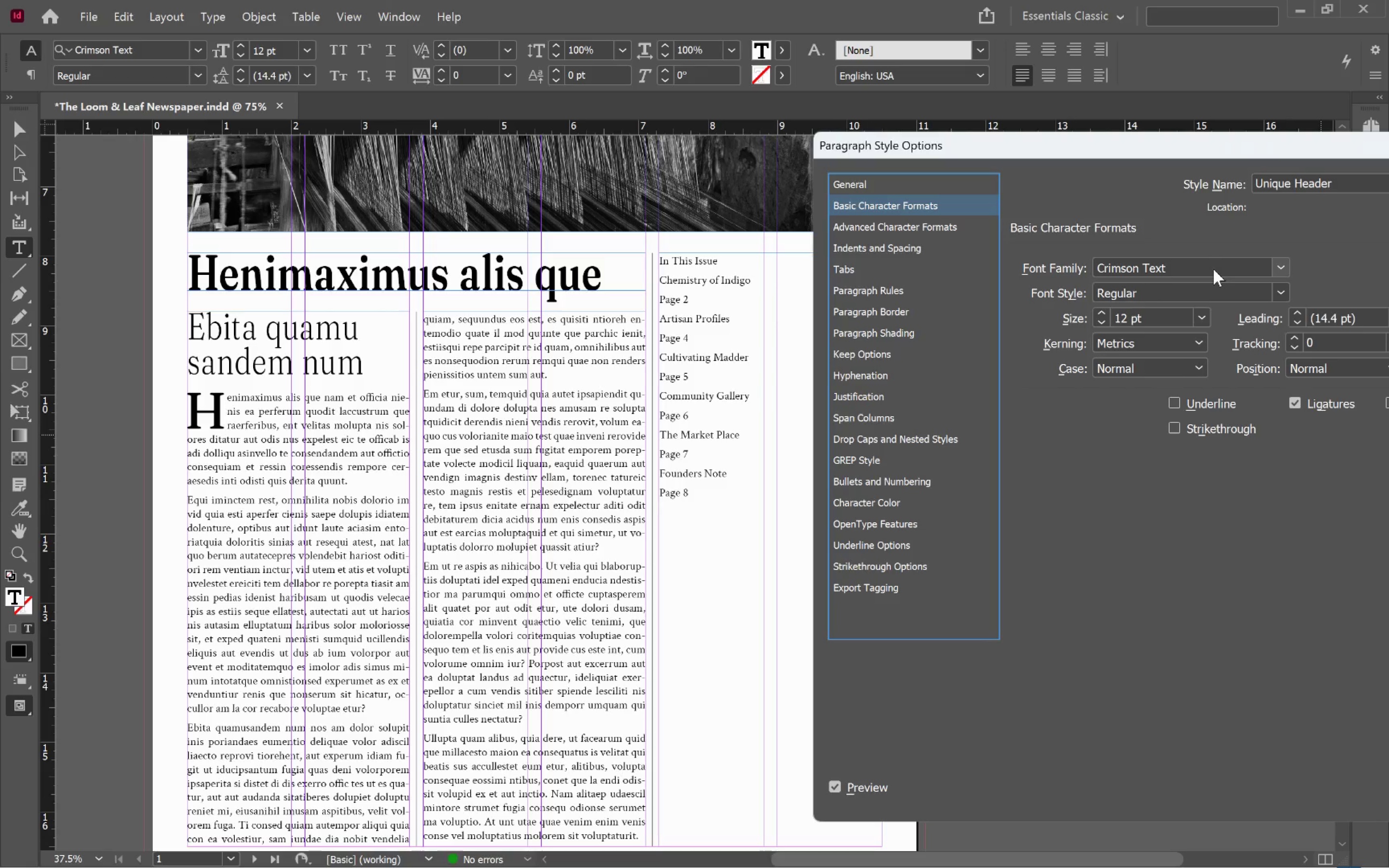 
double_click([1216, 269])
 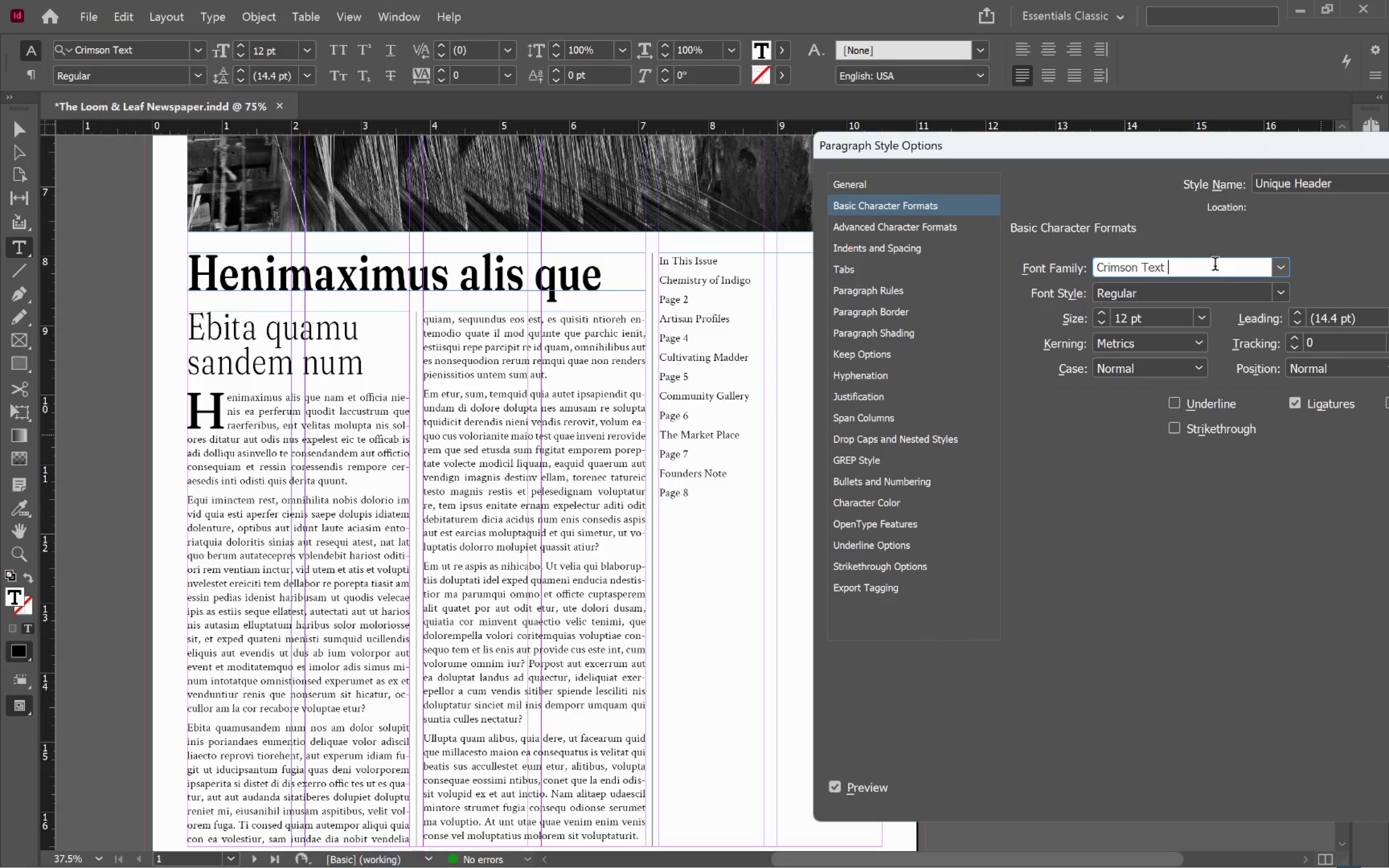 
left_click_drag(start_coordinate=[1215, 266], to_coordinate=[1030, 266])
 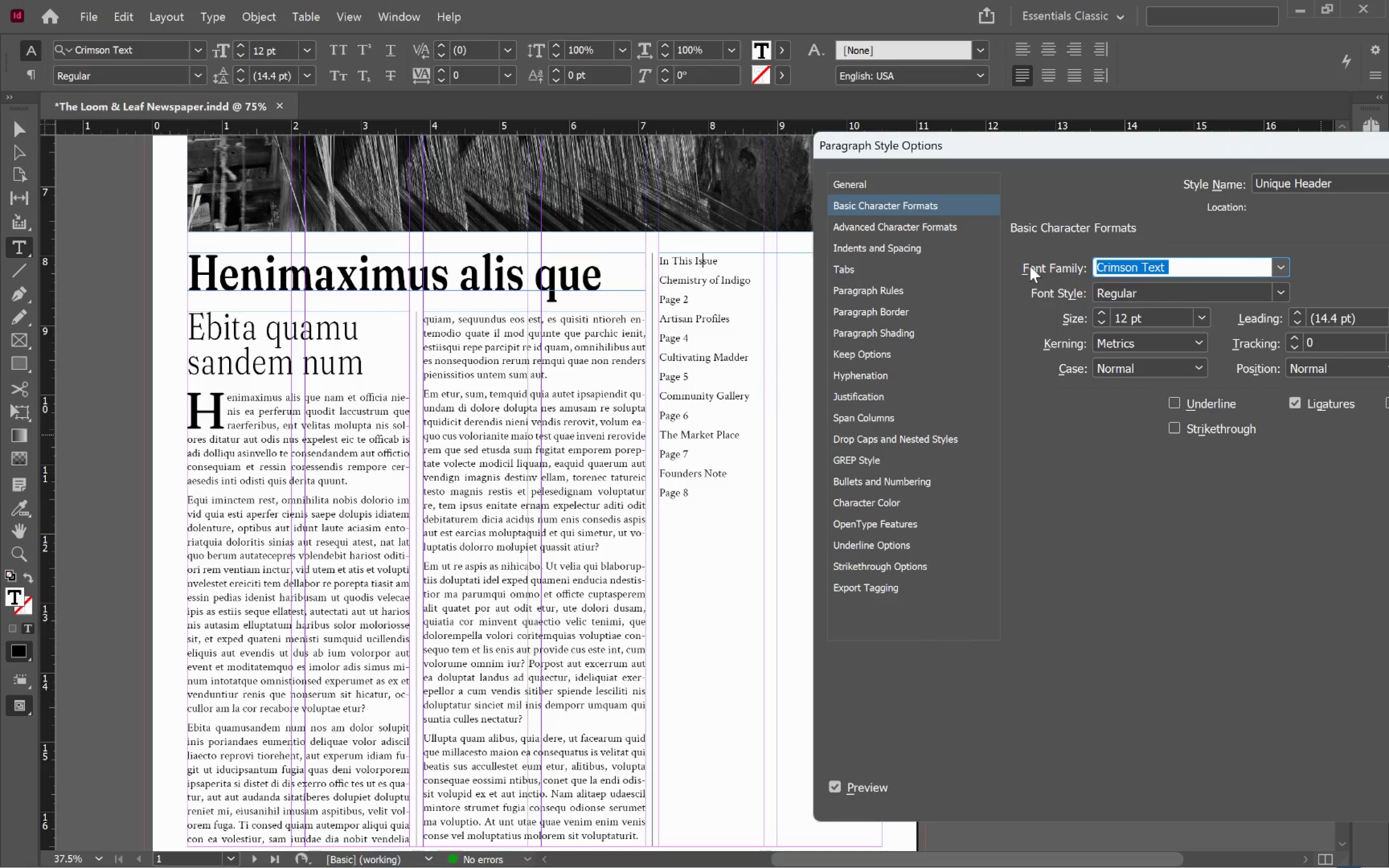 
type(fau)
 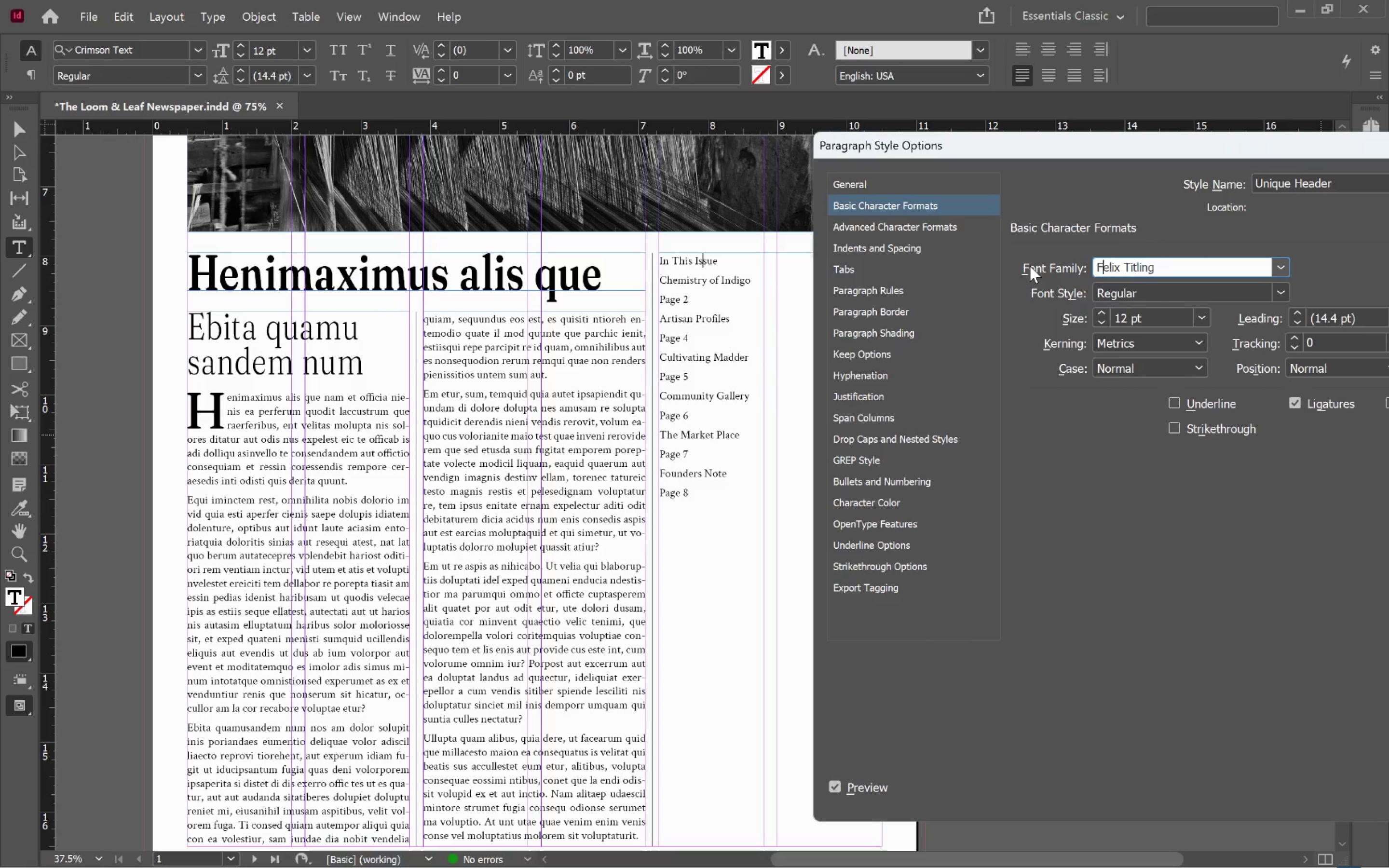 
key(Alt+AltLeft)
 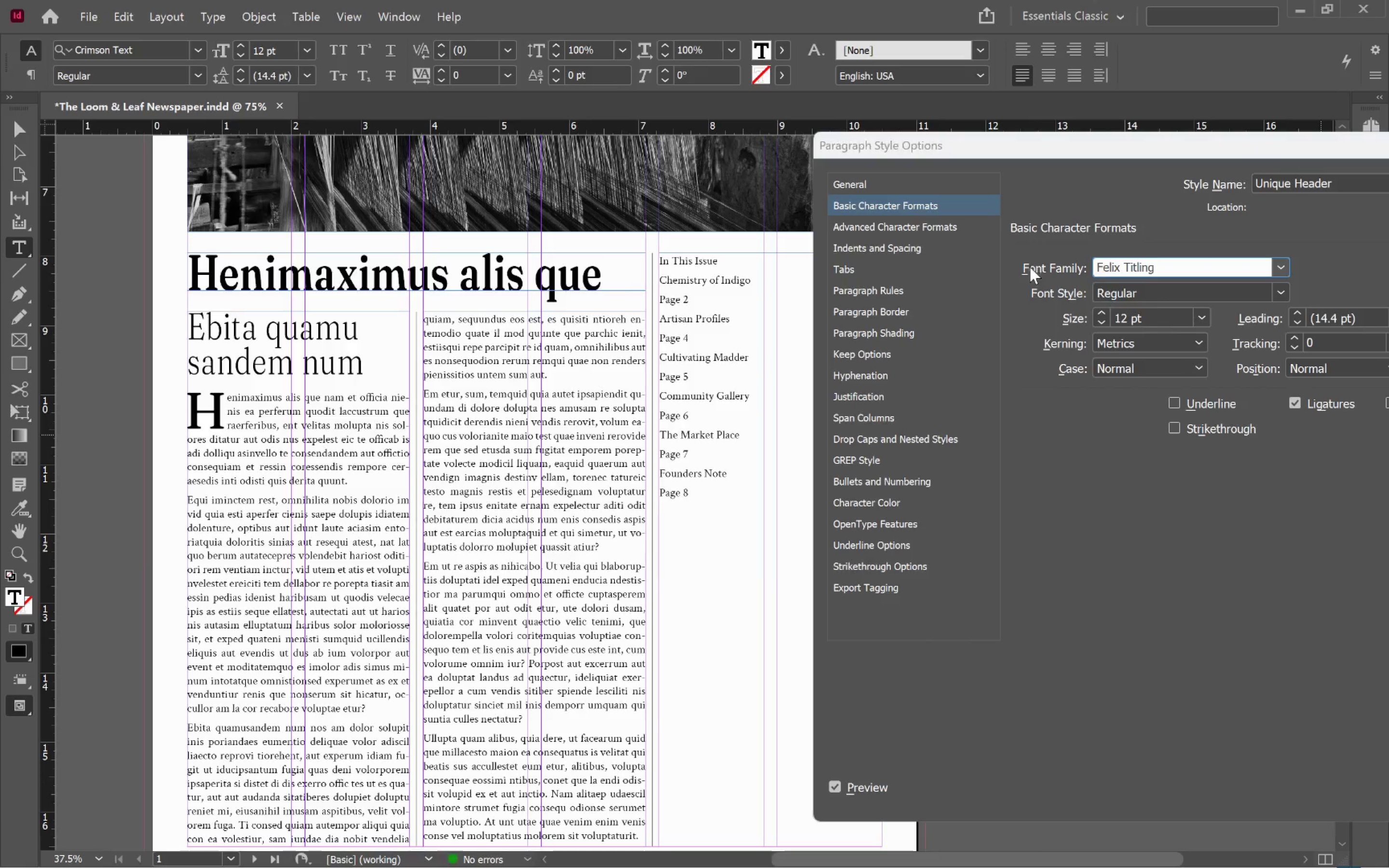 
key(Alt+Tab)
 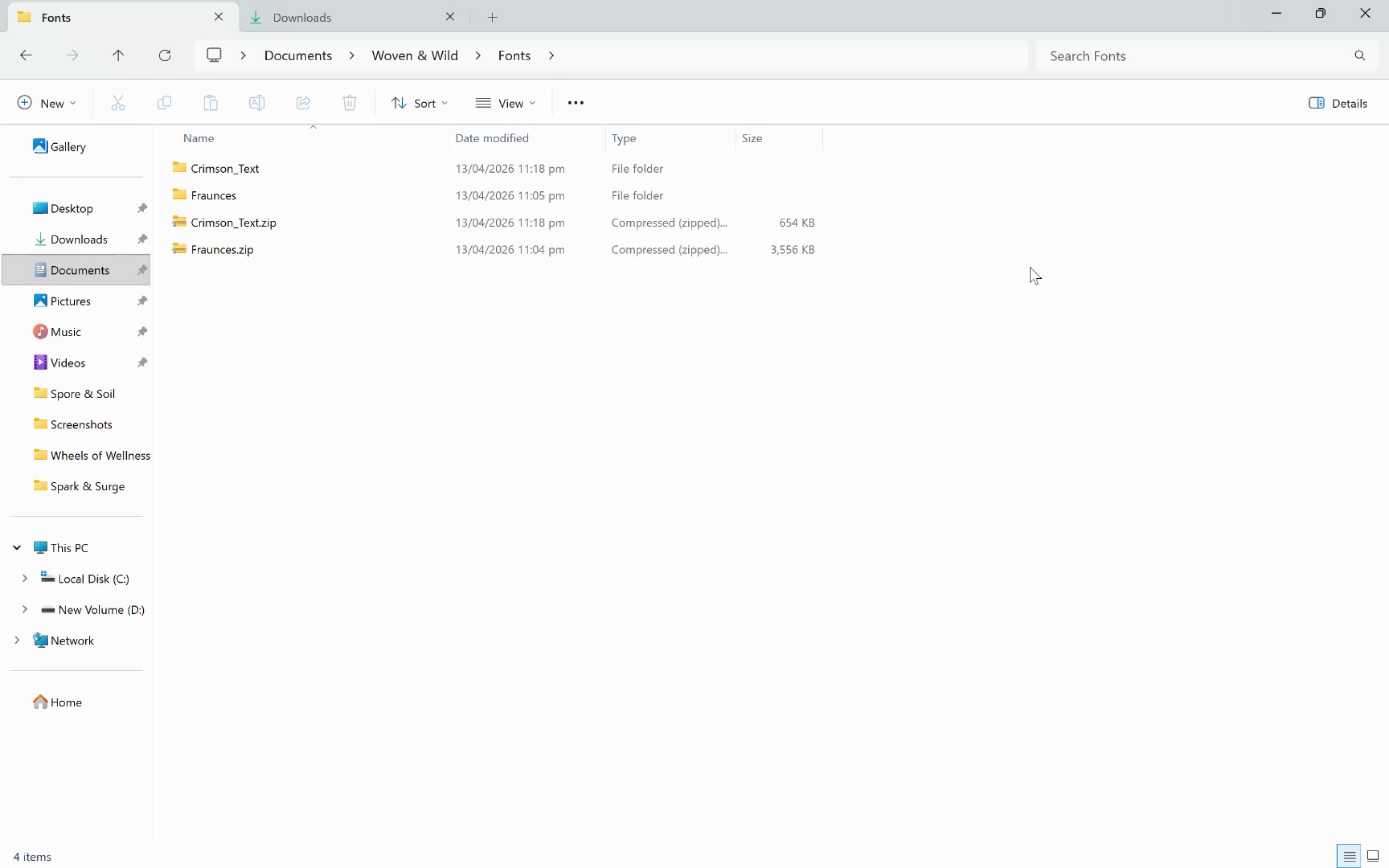 
key(Alt+AltLeft)
 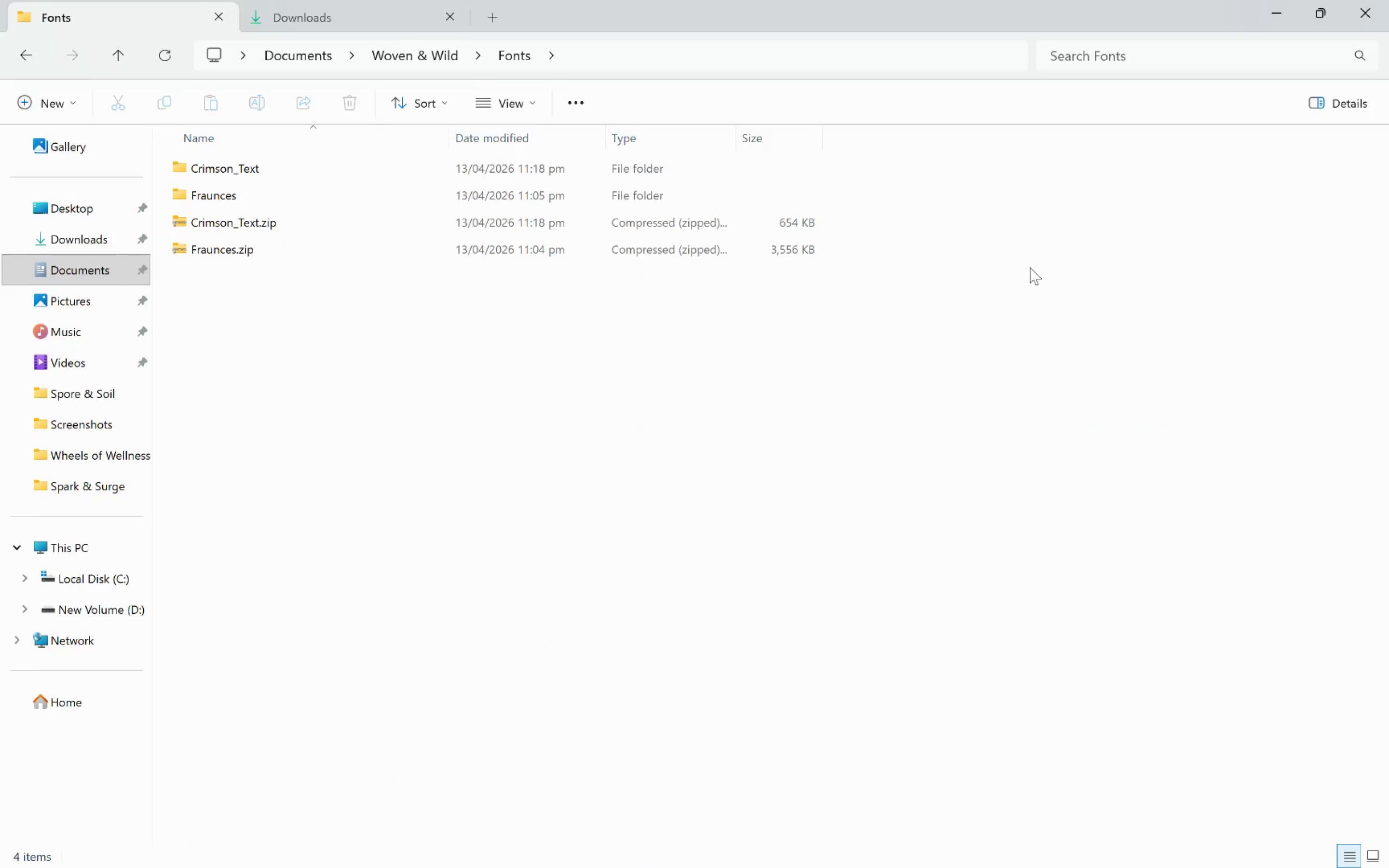 
key(Alt+Tab)
 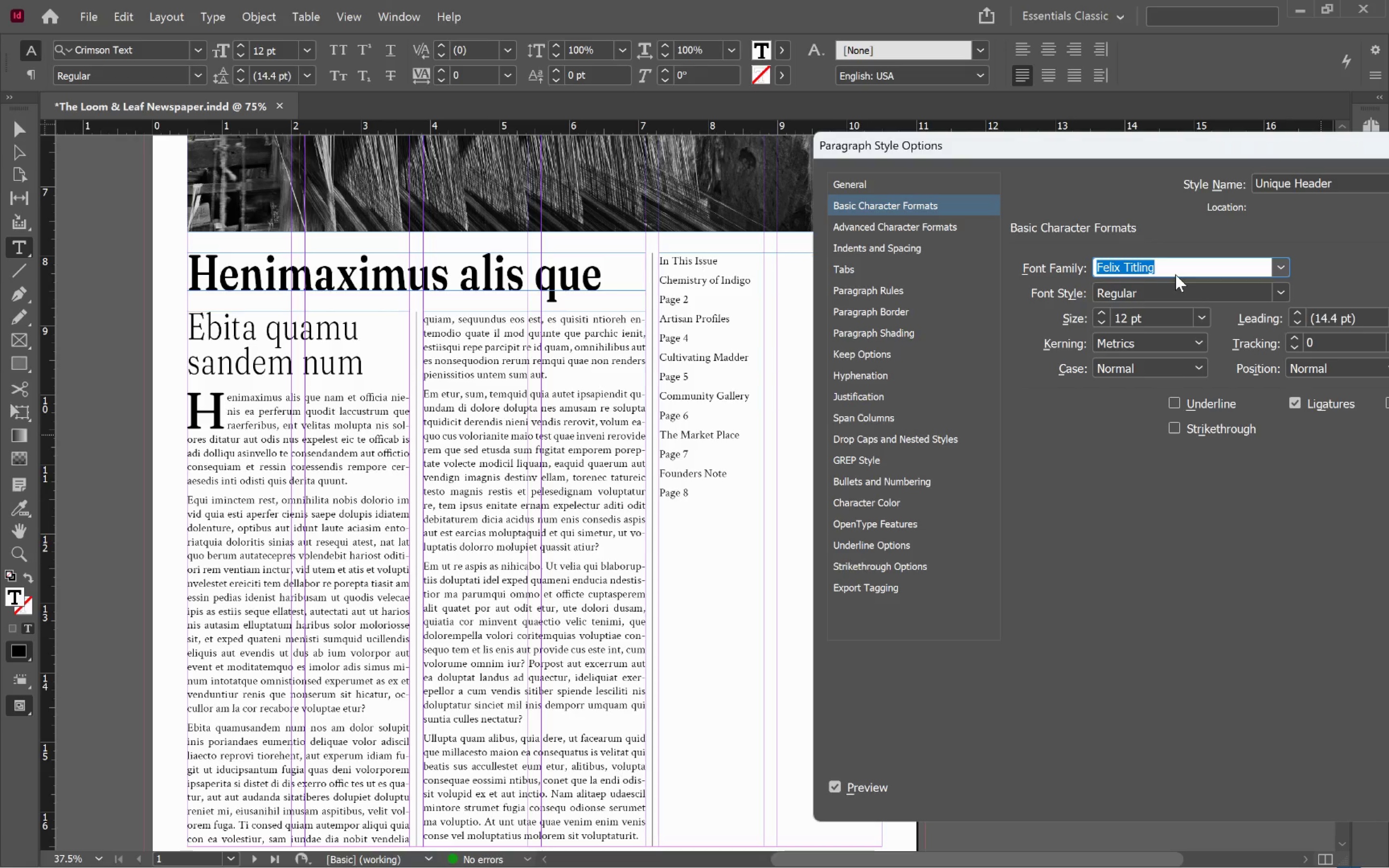 
type(frau)
key(Tab)
 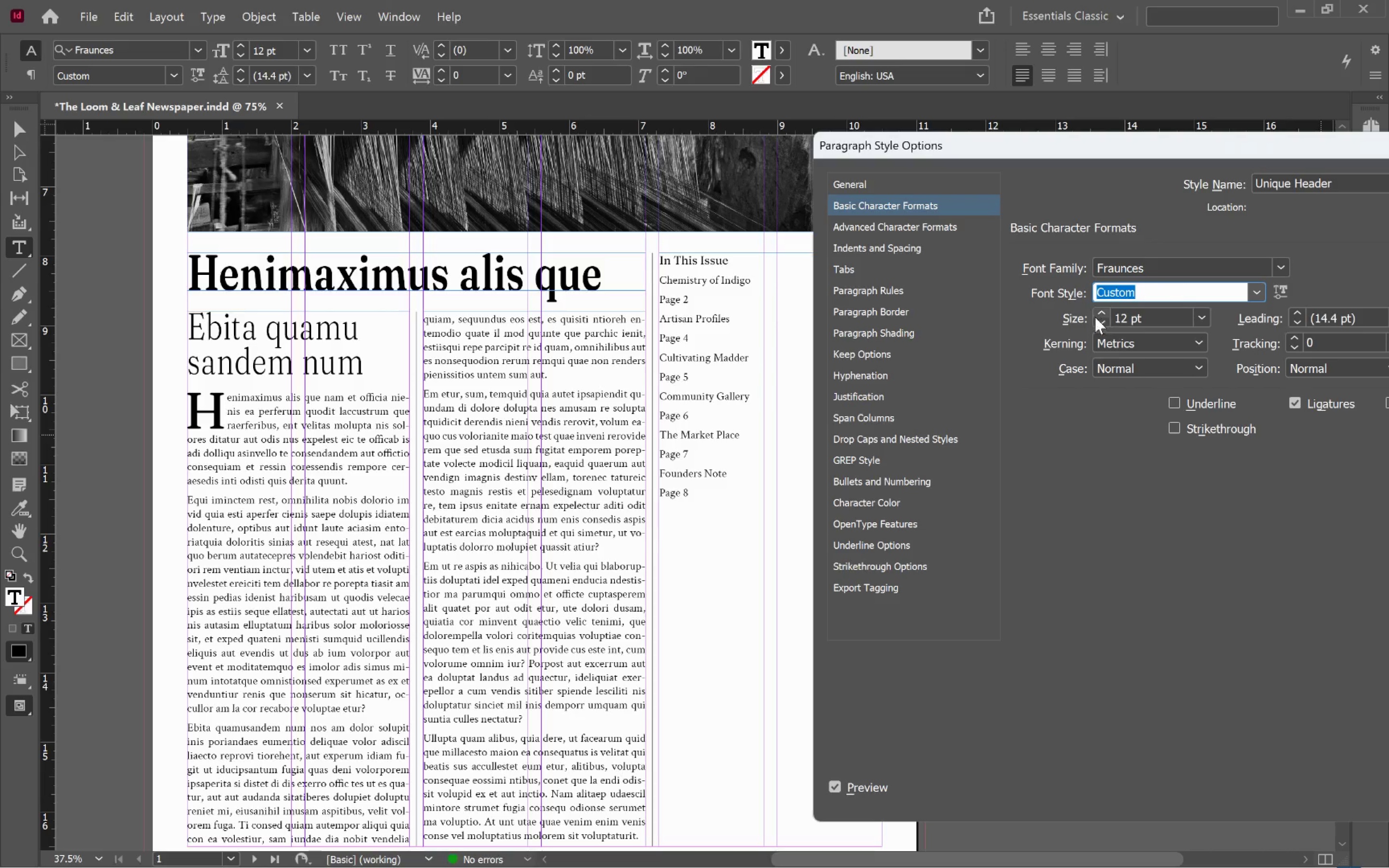 
left_click([1200, 319])
 